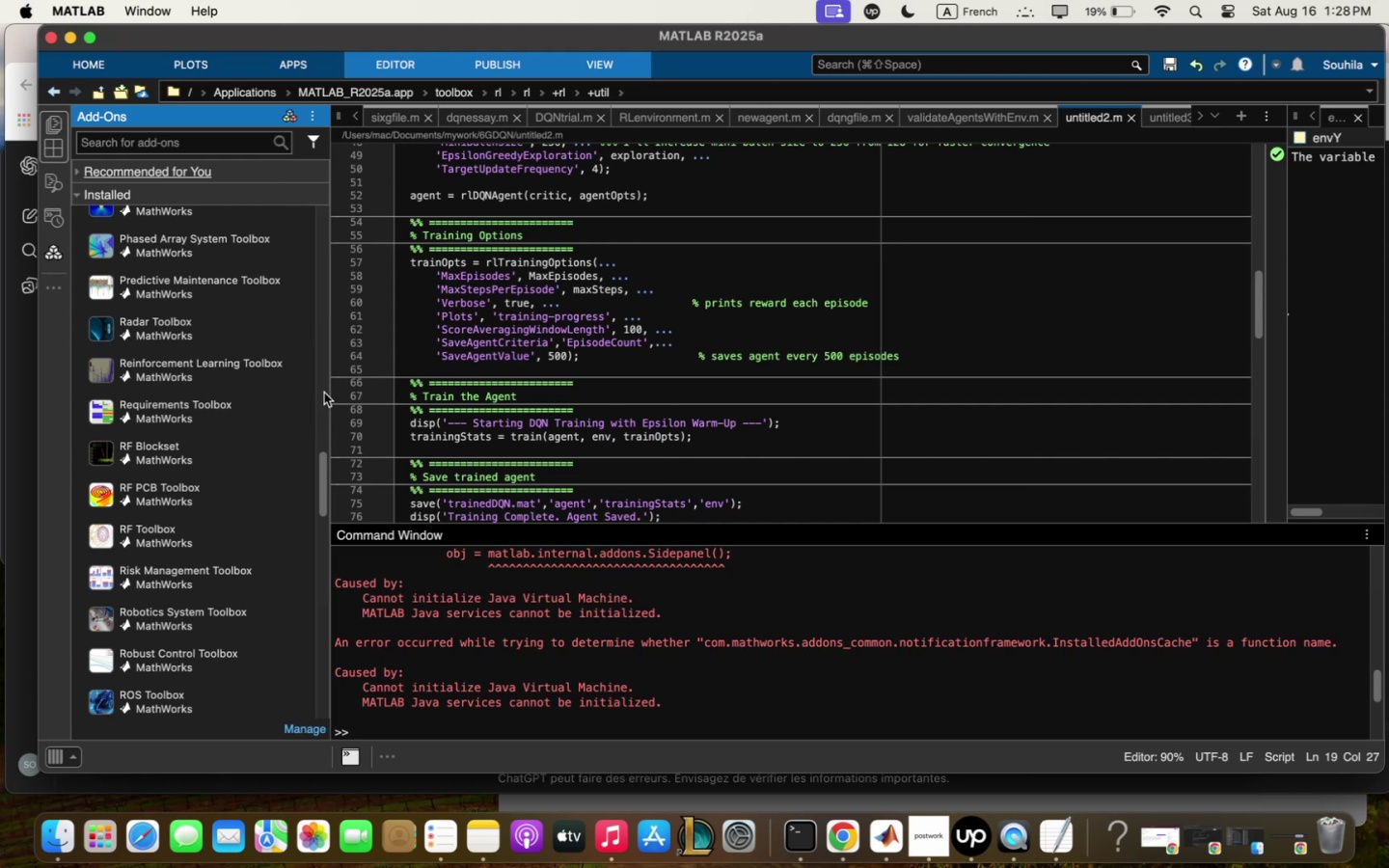 
left_click([289, 368])
 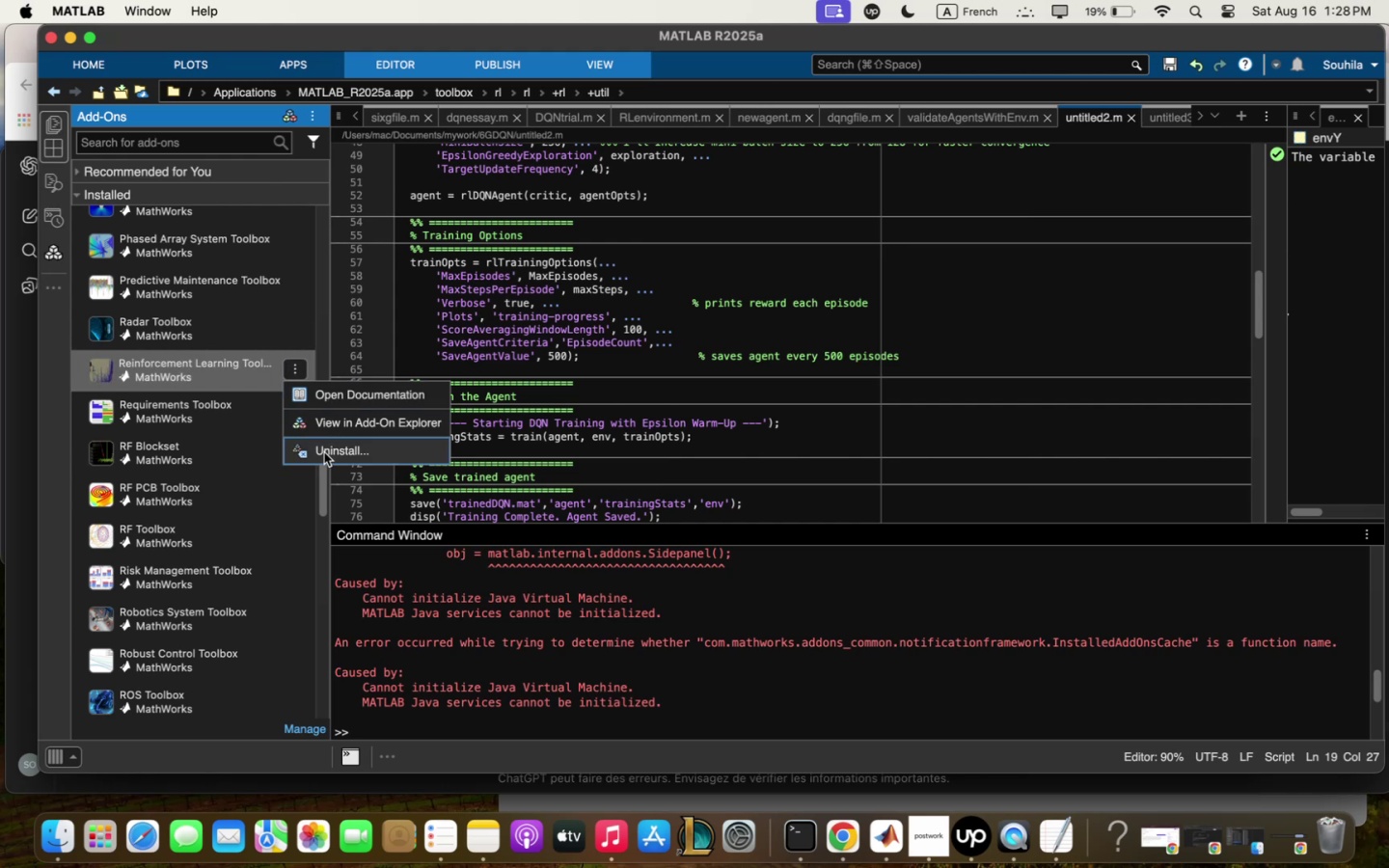 
left_click([324, 452])
 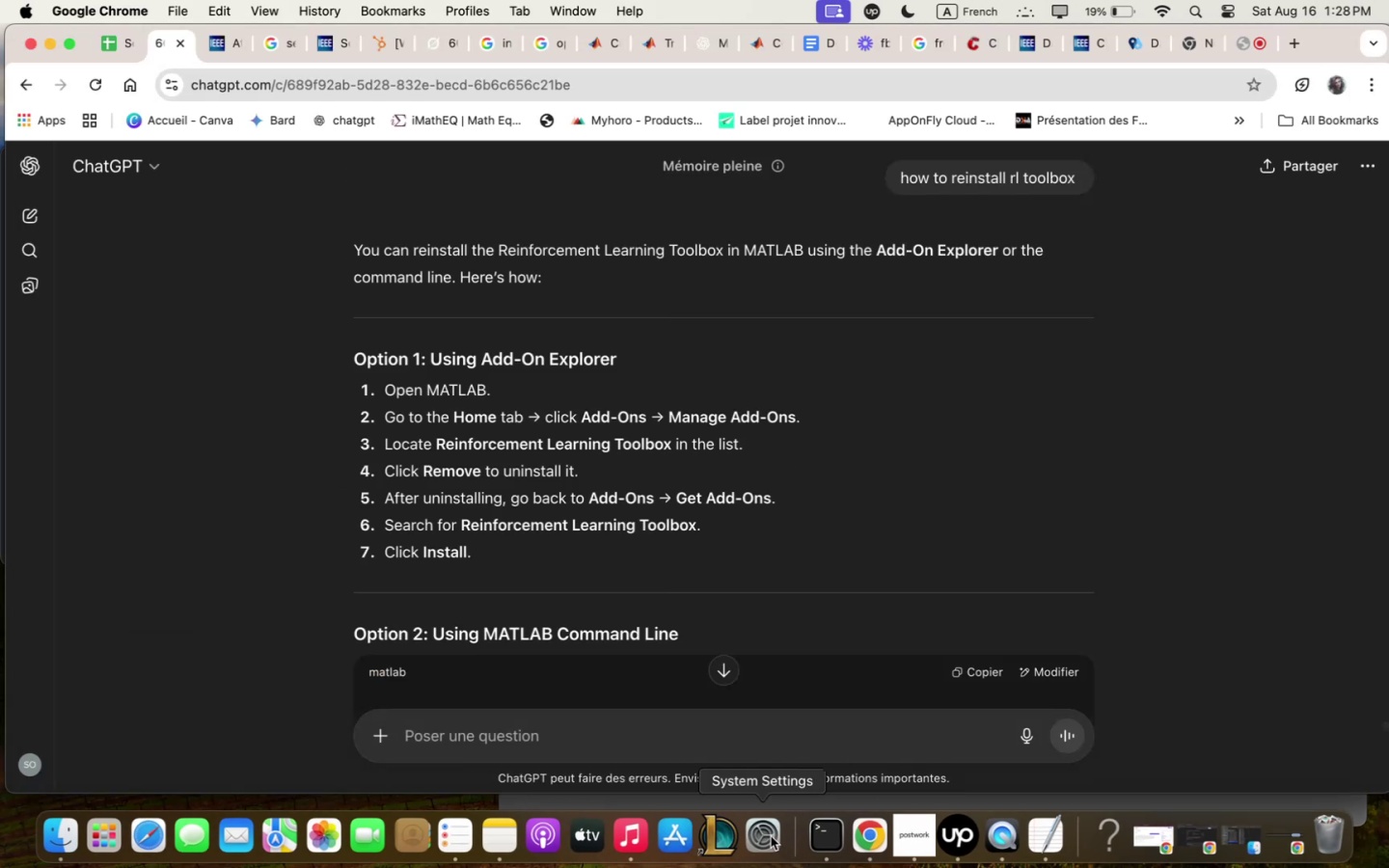 
wait(14.65)
 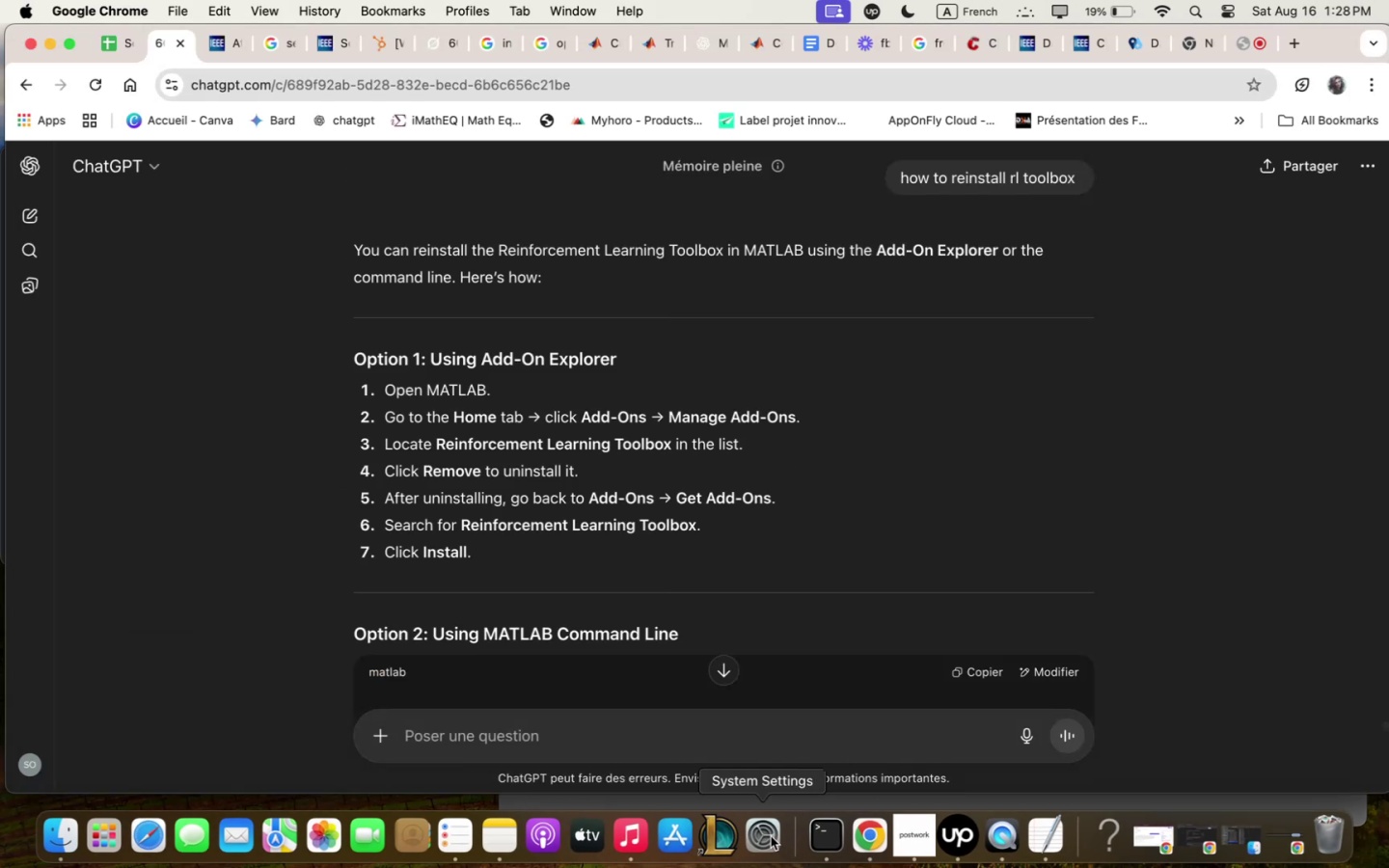 
left_click_drag(start_coordinate=[121, 846], to_coordinate=[123, 841])
 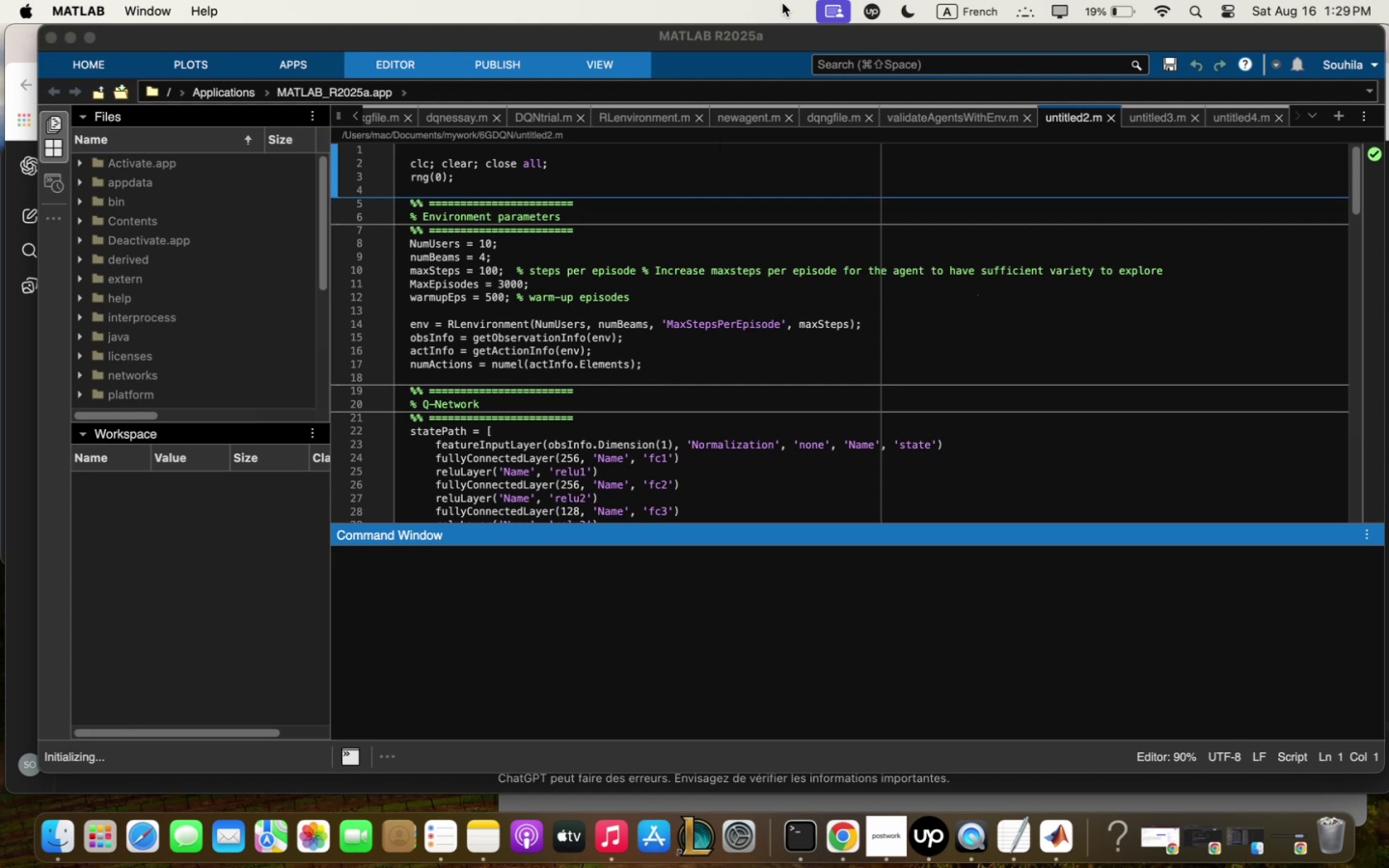 
wait(86.9)
 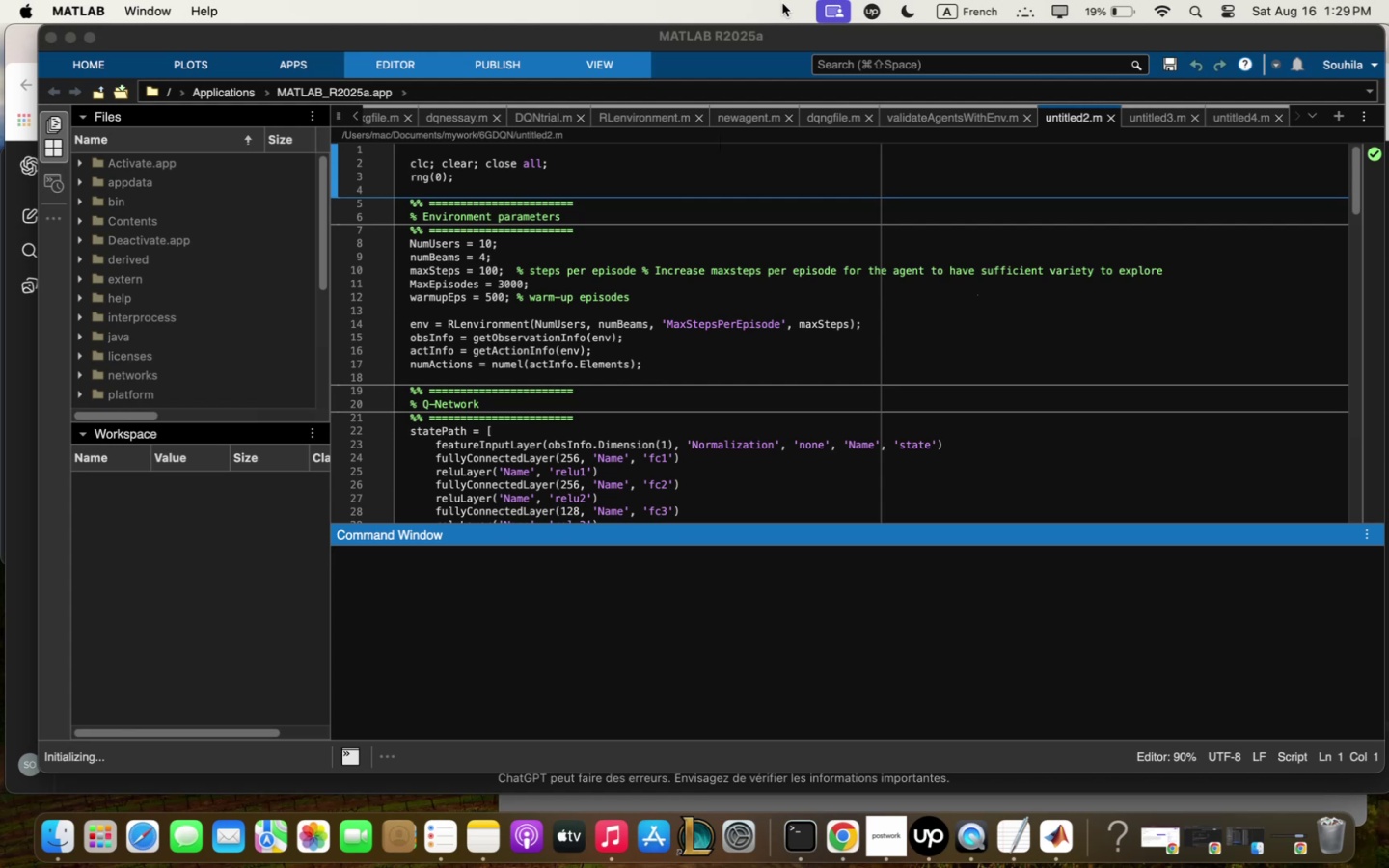 
scroll: coordinate [911, 667], scroll_direction: down, amount: 3.0
 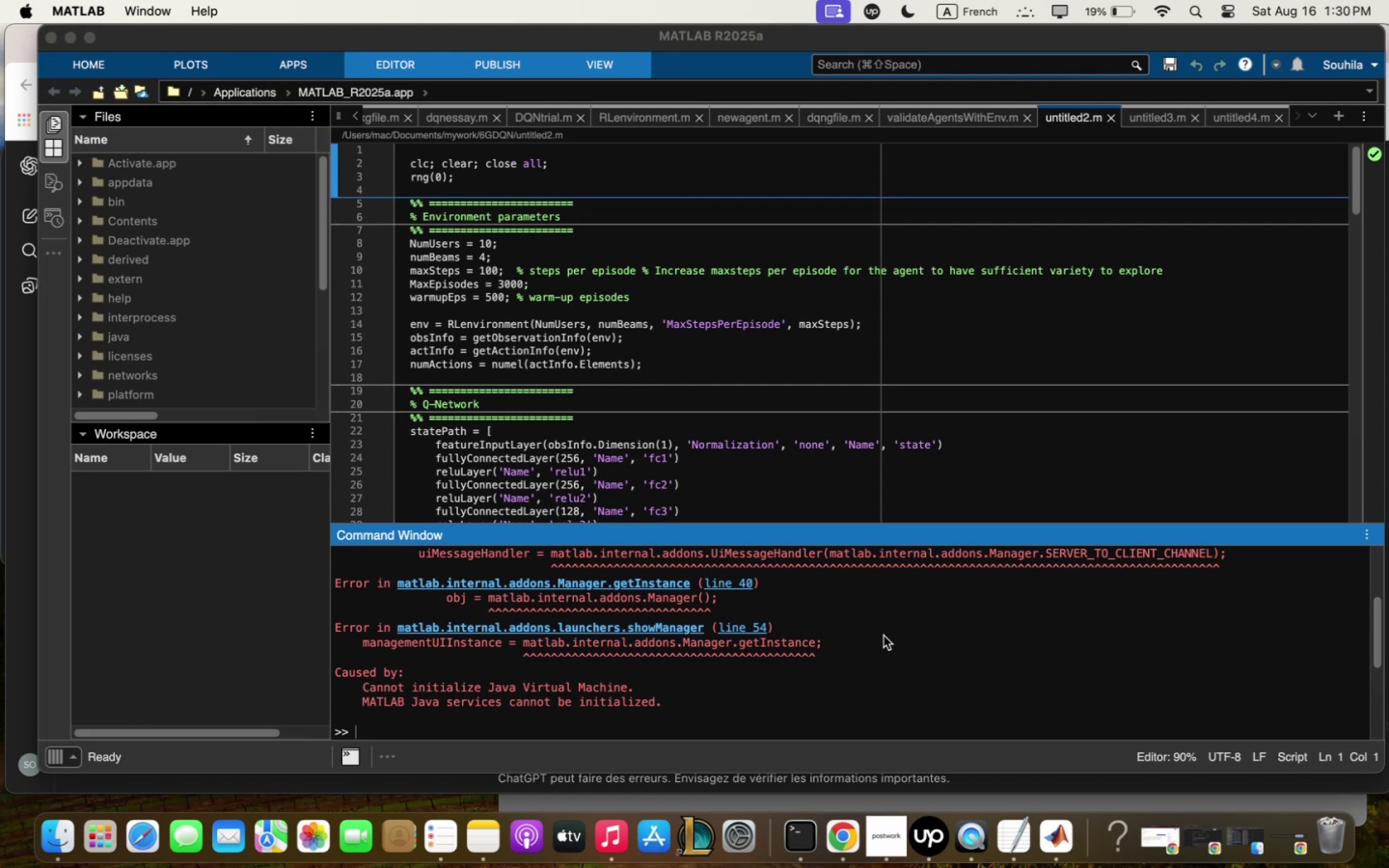 
wait(24.98)
 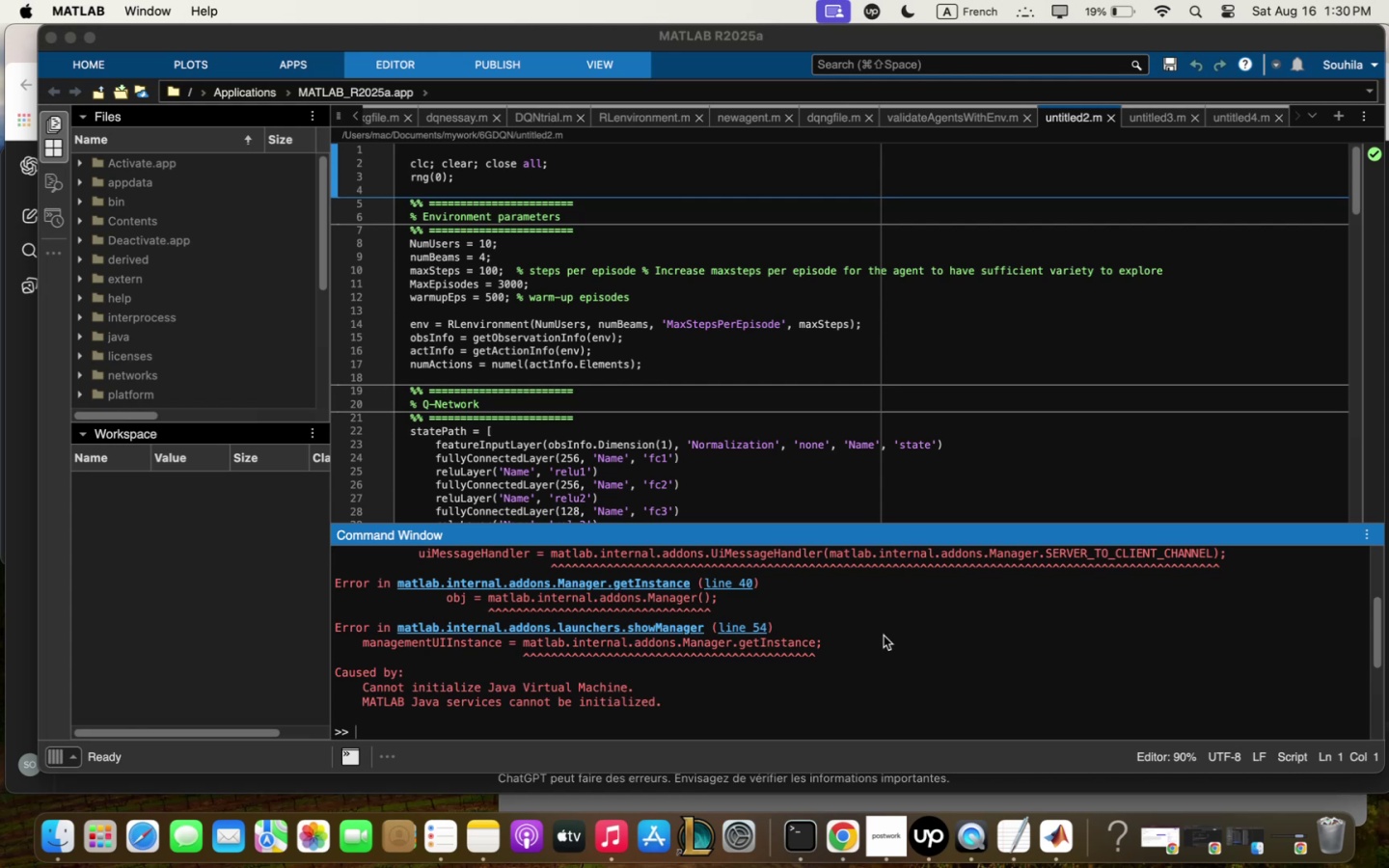 
type(clc)
 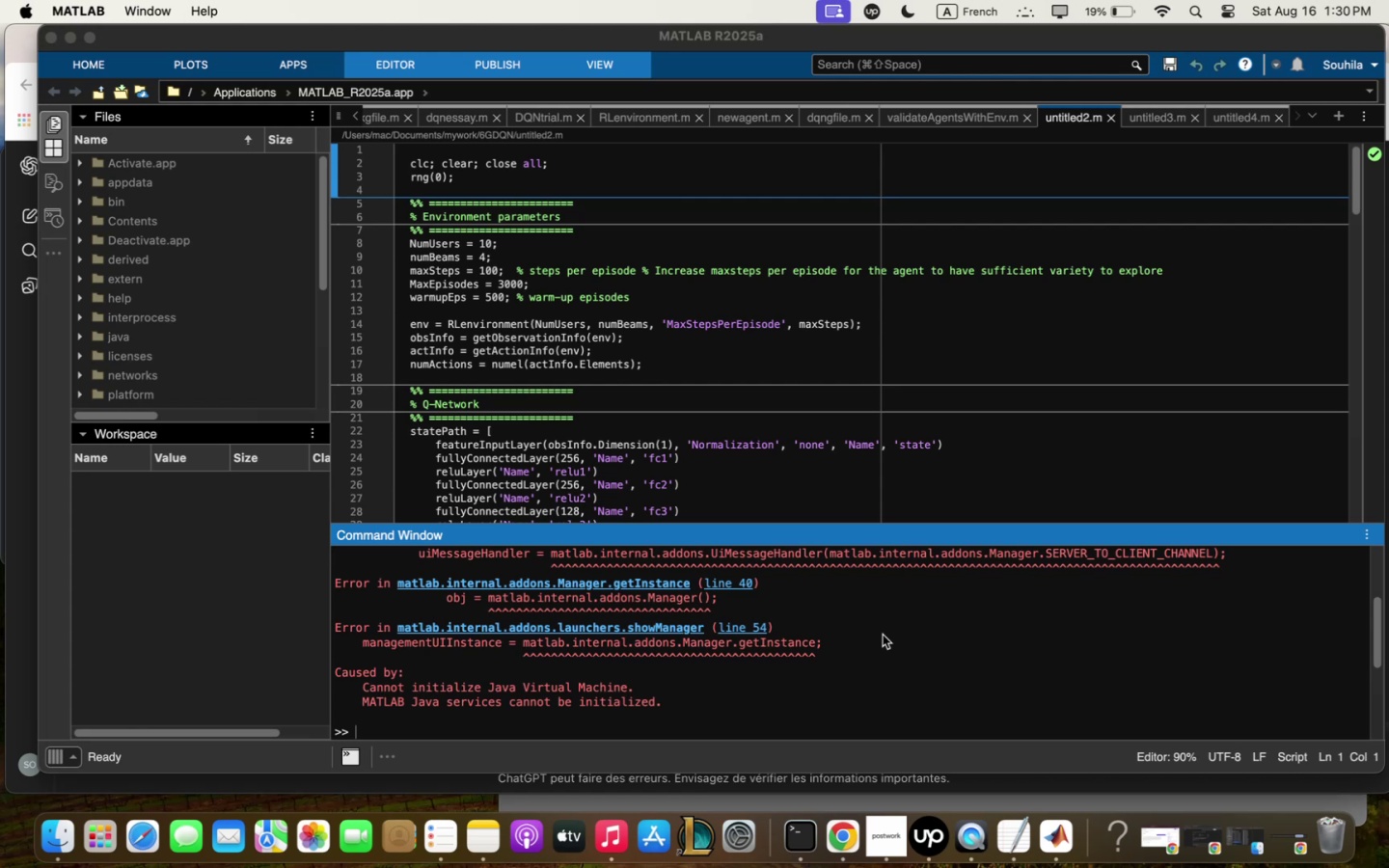 
left_click_drag(start_coordinate=[881, 636], to_coordinate=[884, 641])
 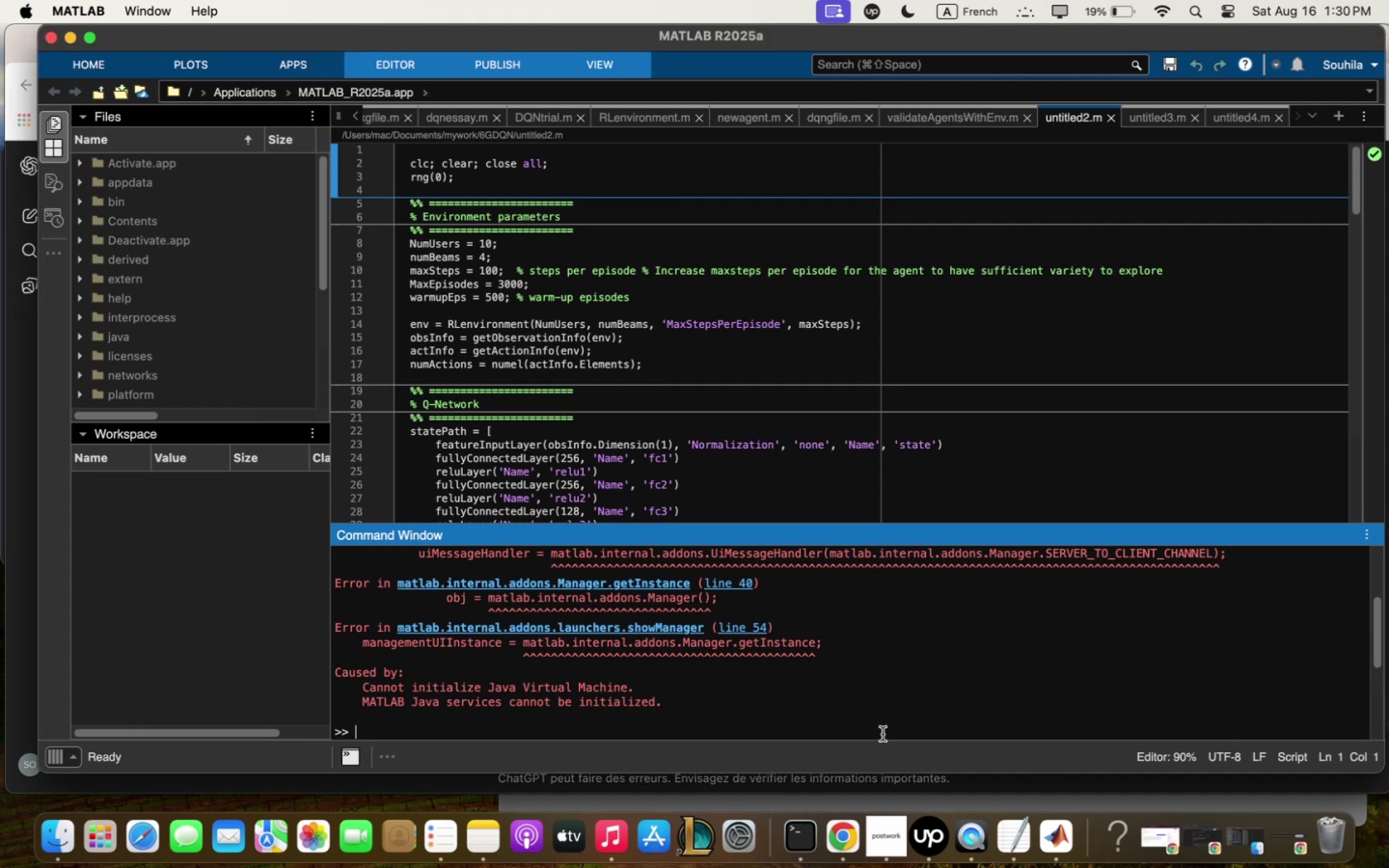 
type(clc)
 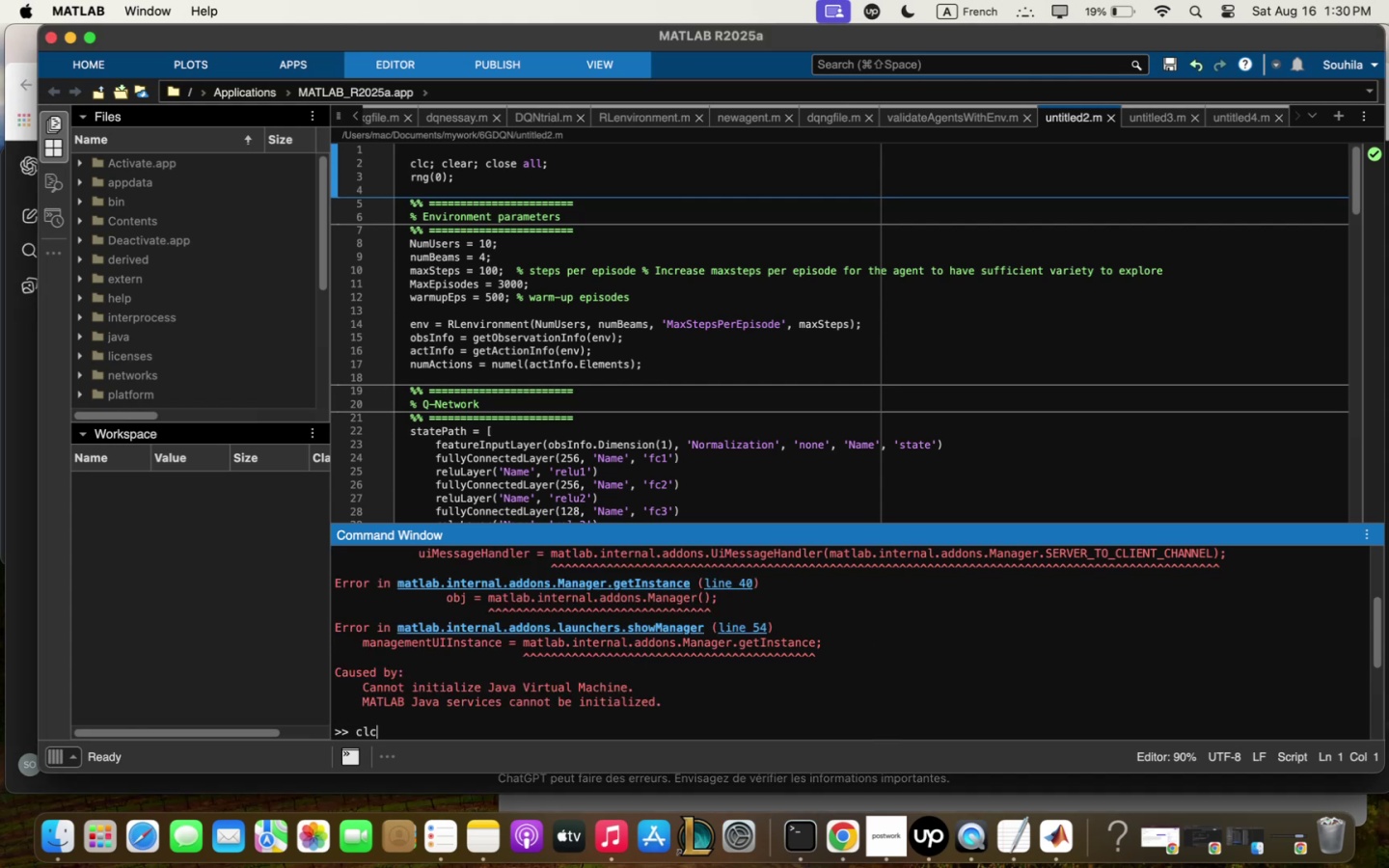 
key(Enter)
 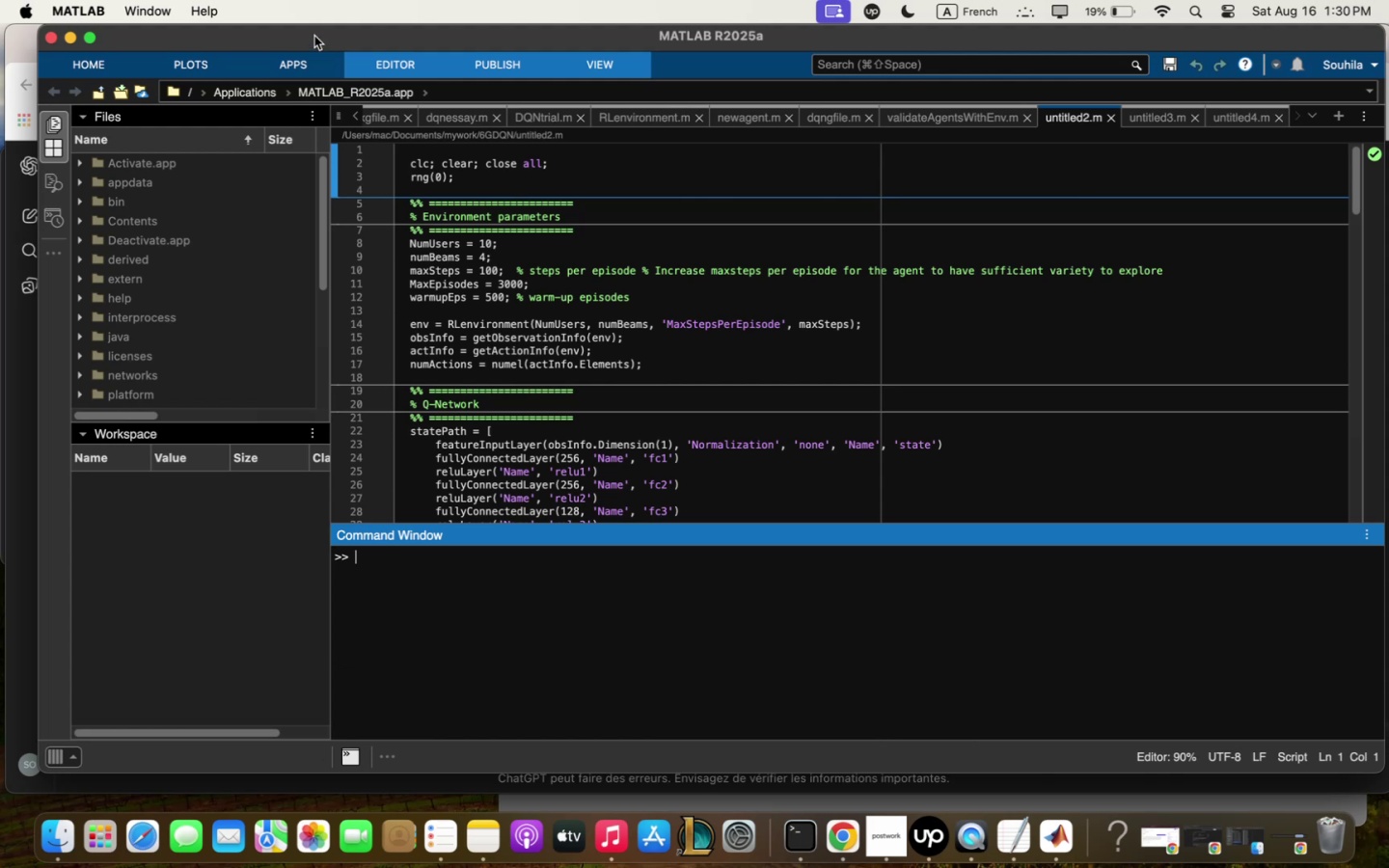 
left_click([370, 68])
 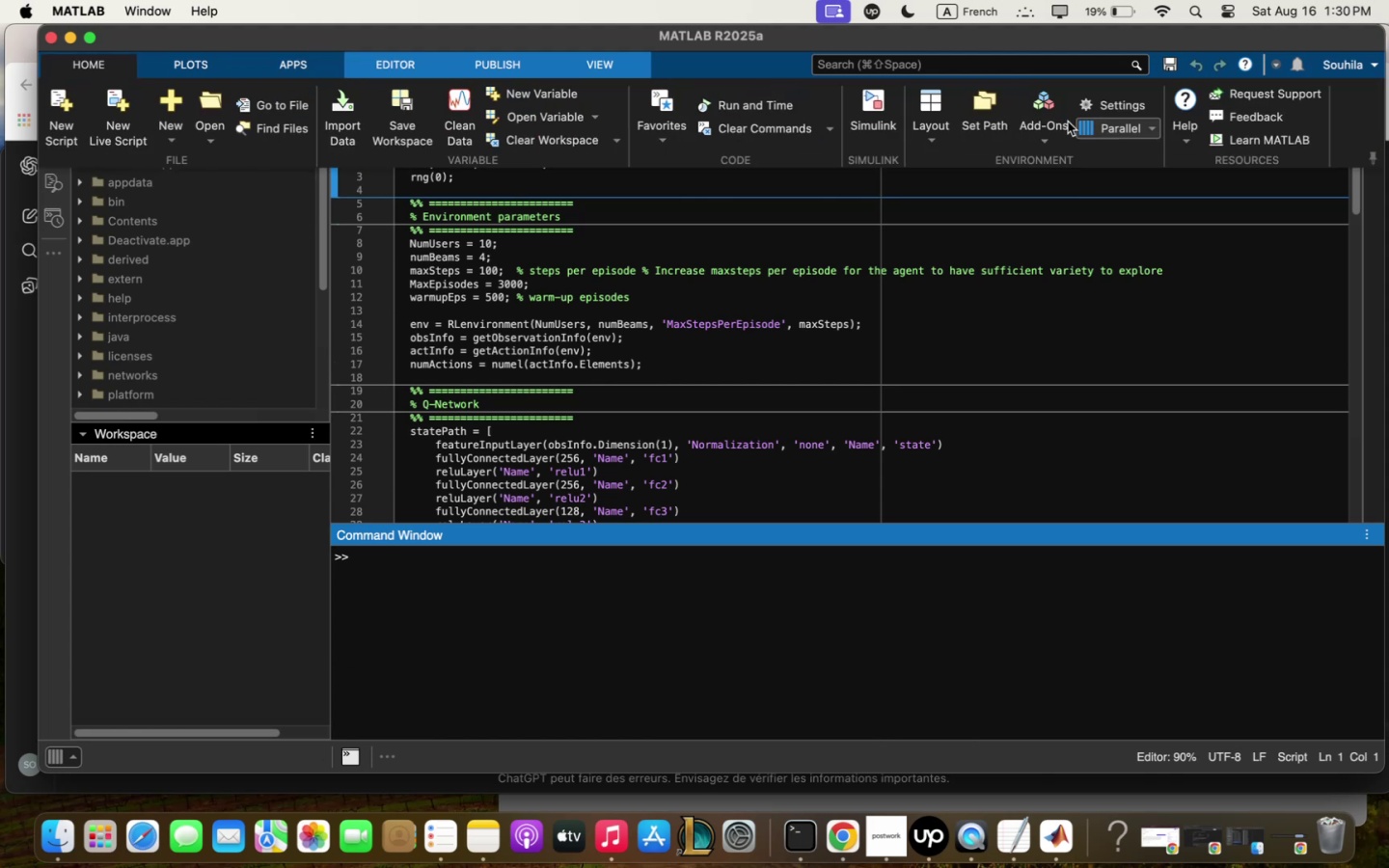 
wait(6.83)
 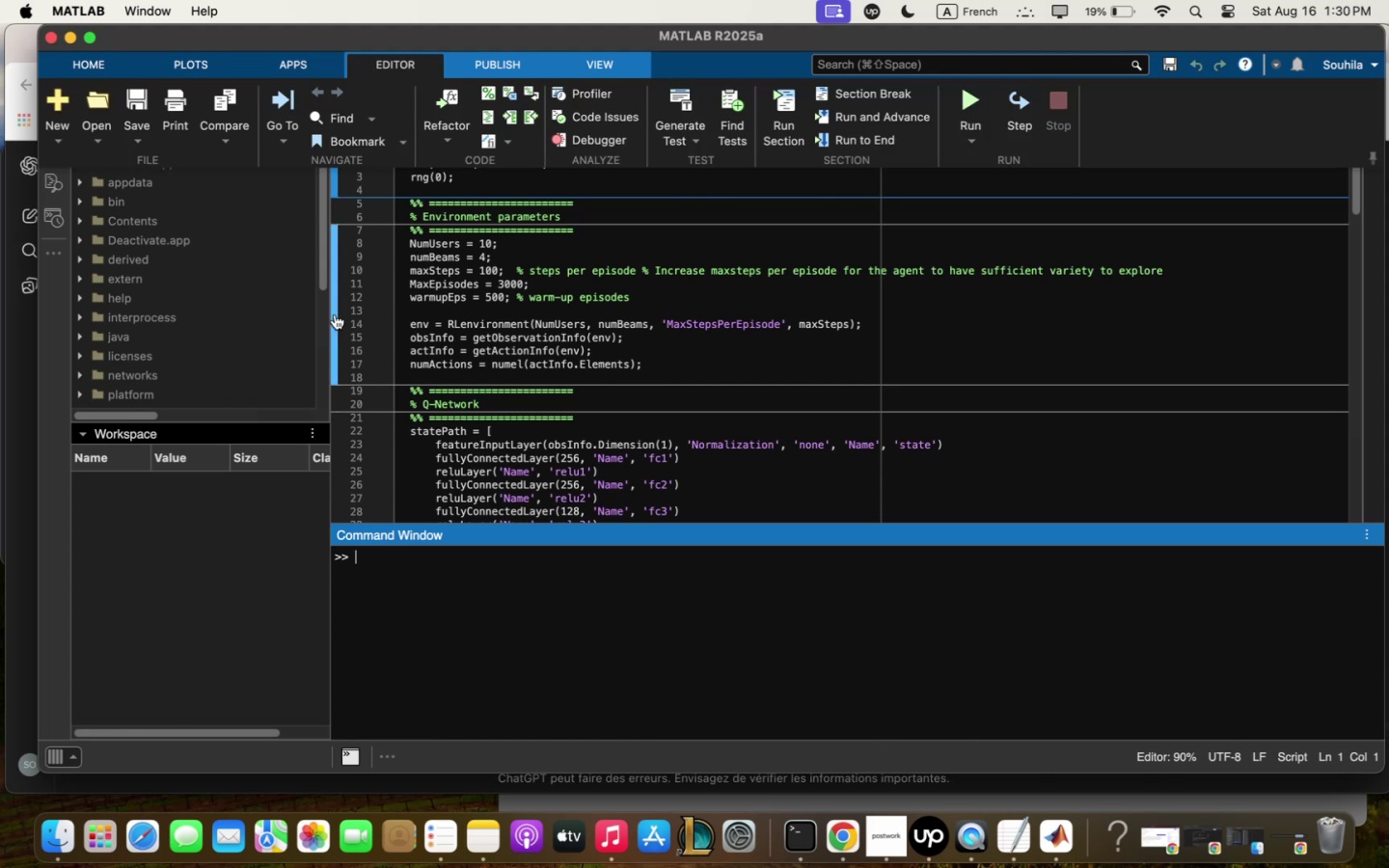 
left_click([1053, 89])
 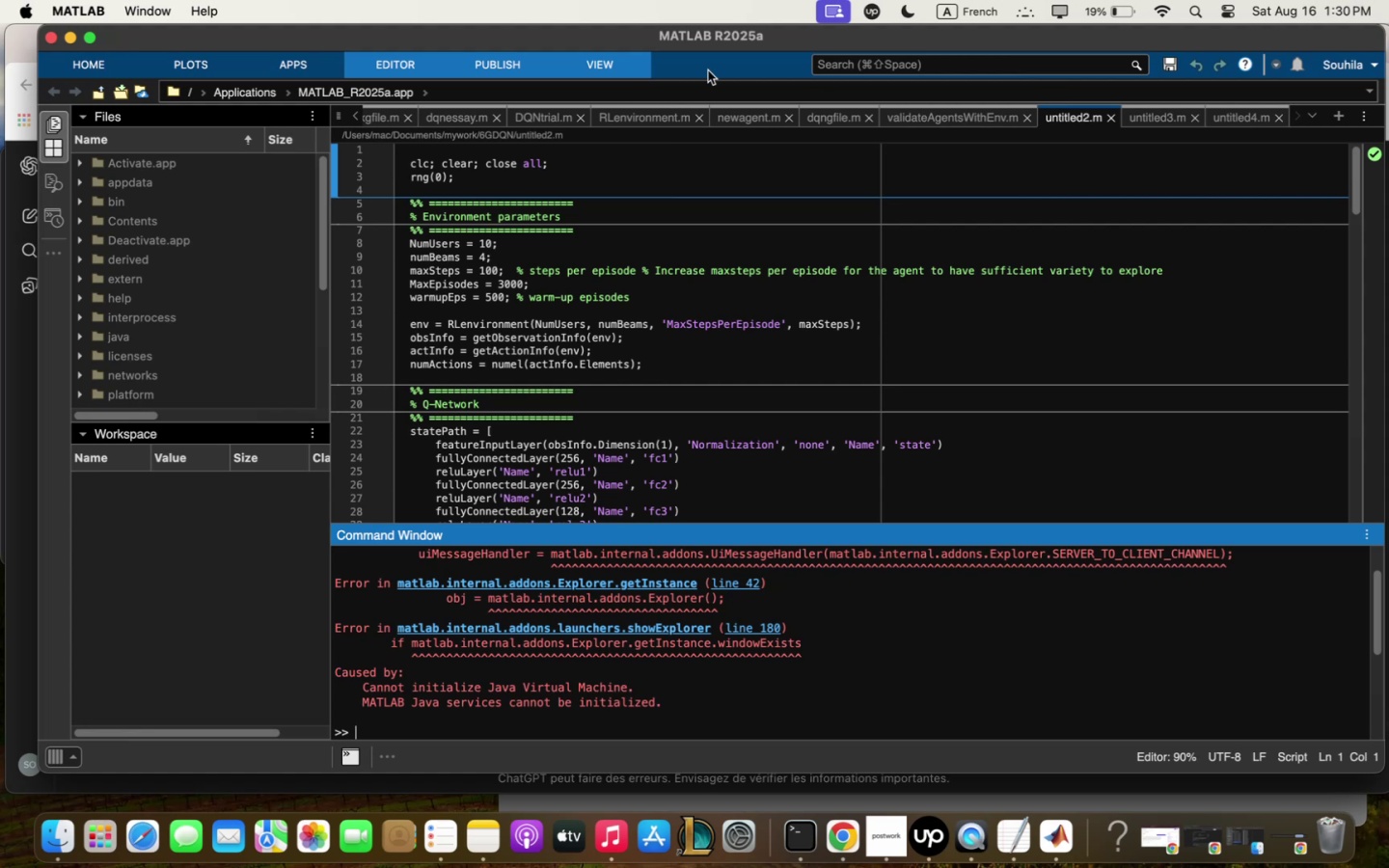 
wait(8.24)
 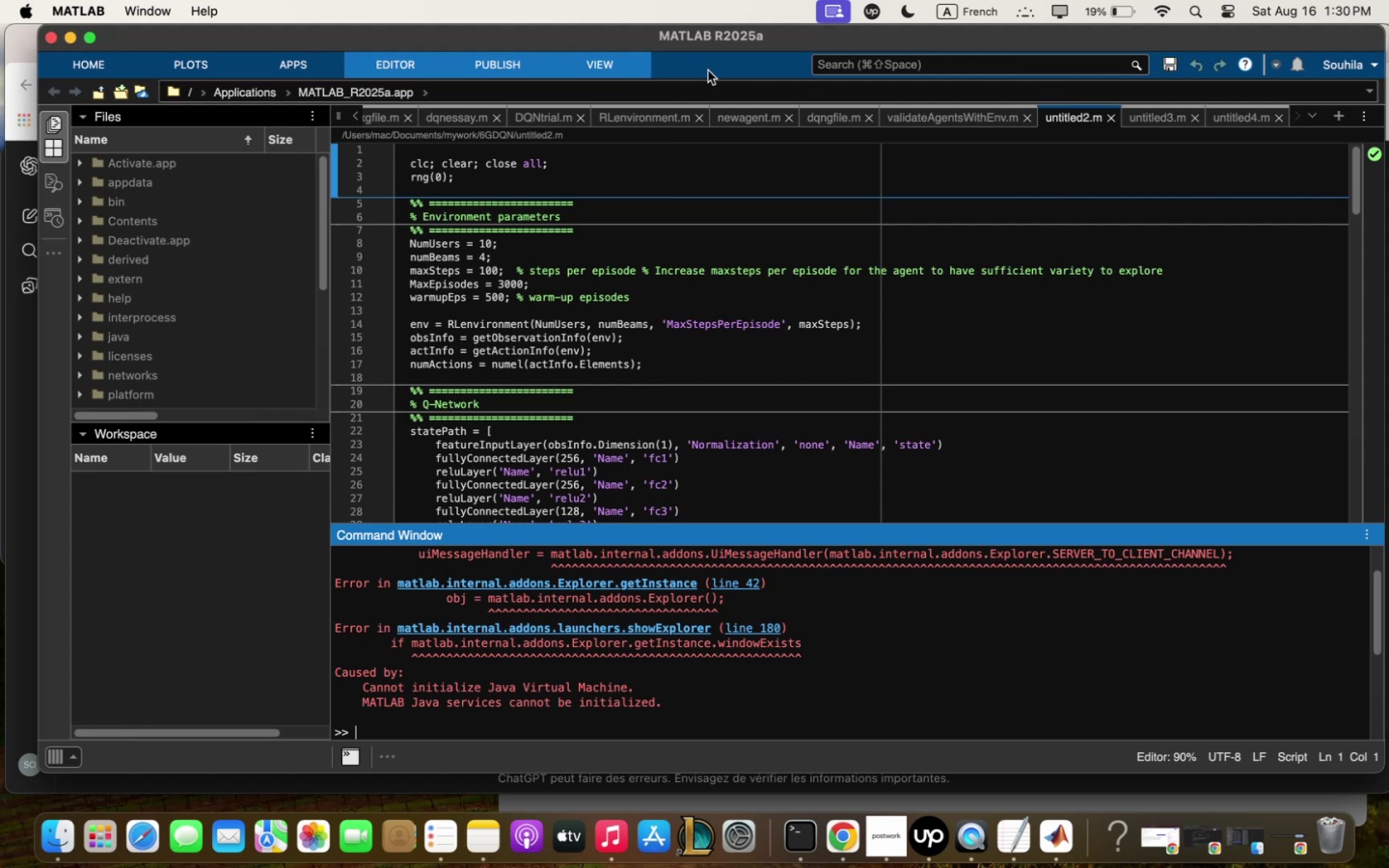 
left_click([1062, 106])
 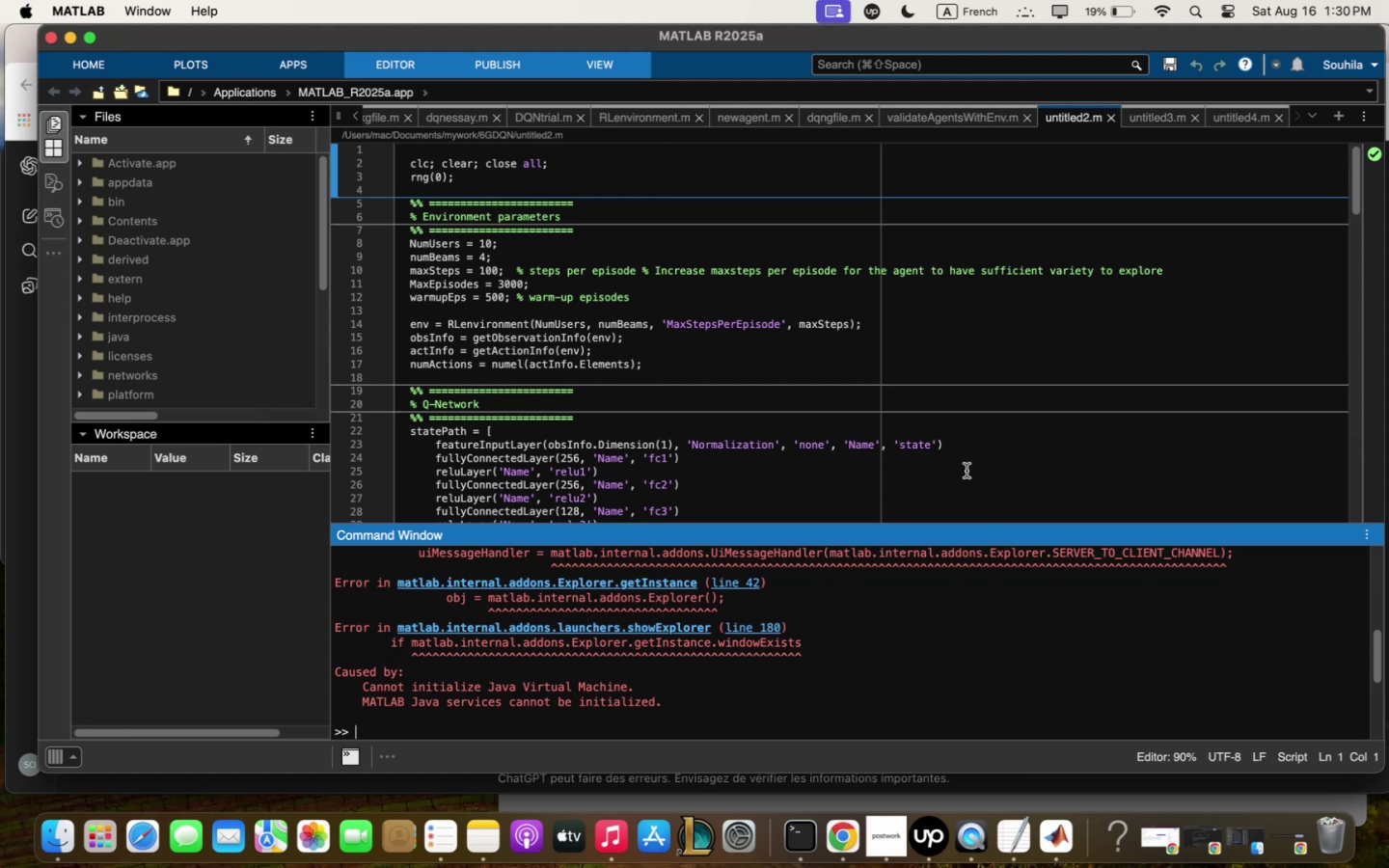 
wait(6.26)
 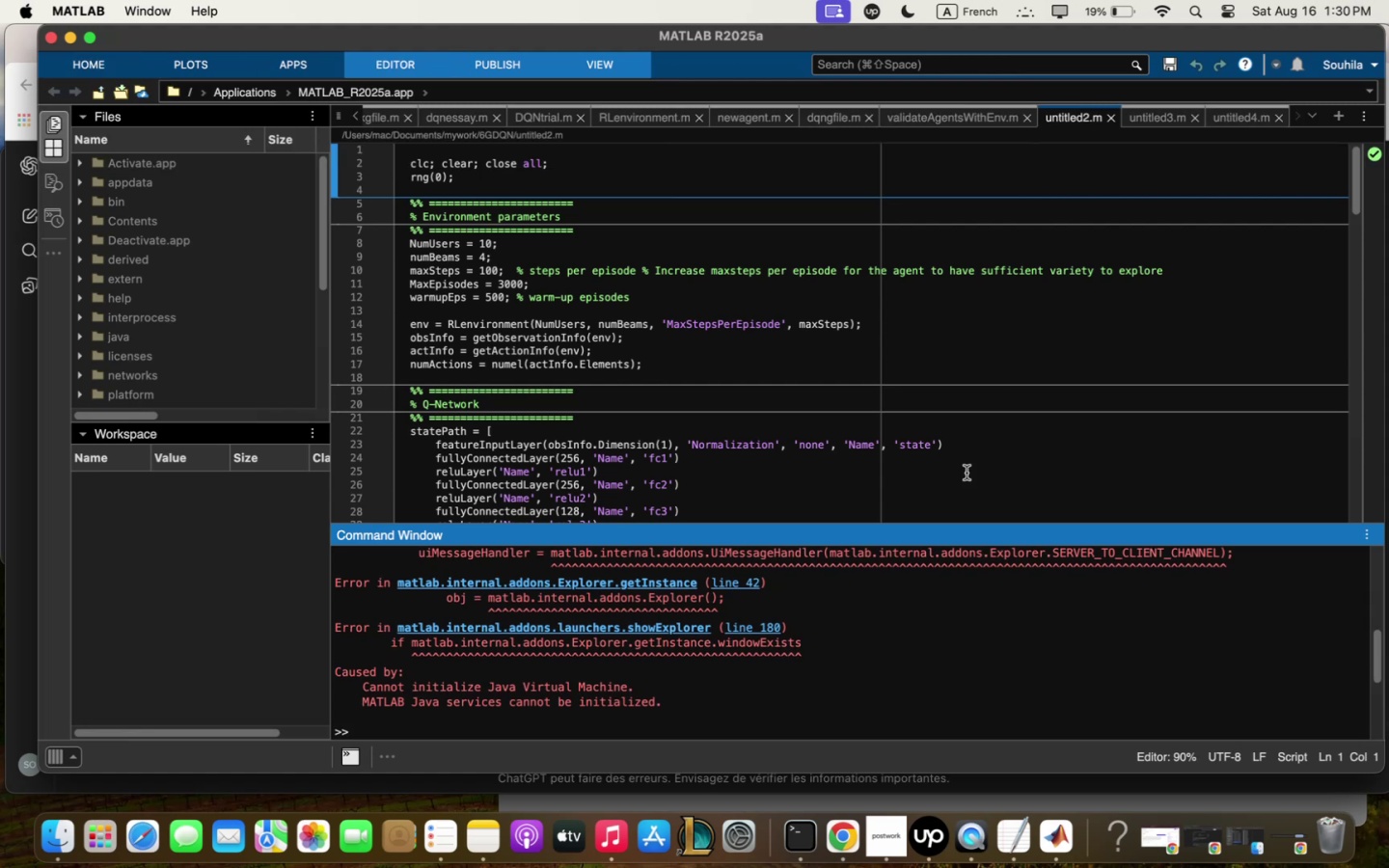 
scroll: coordinate [838, 664], scroll_direction: up, amount: 28.0
 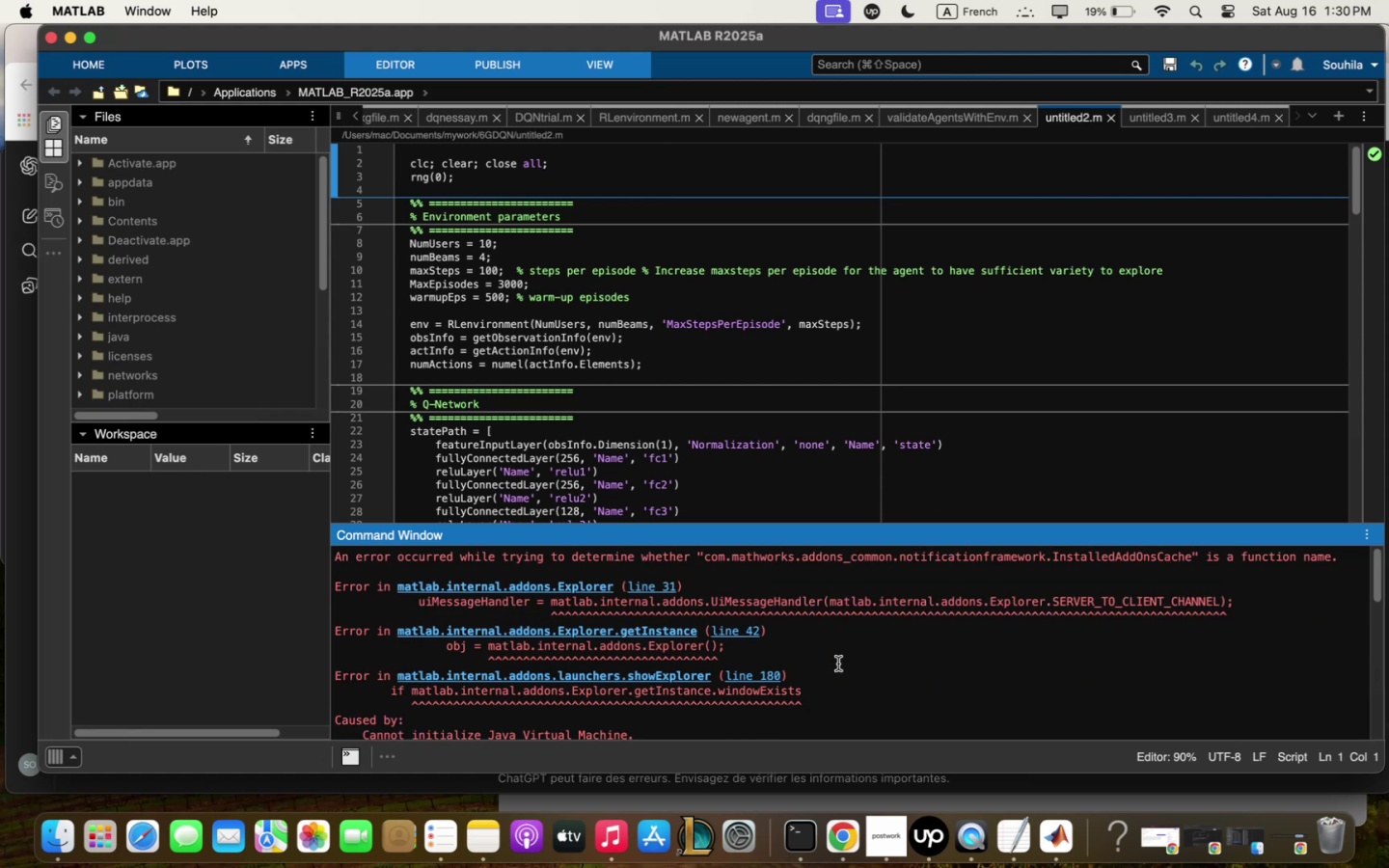 
left_click([838, 663])
 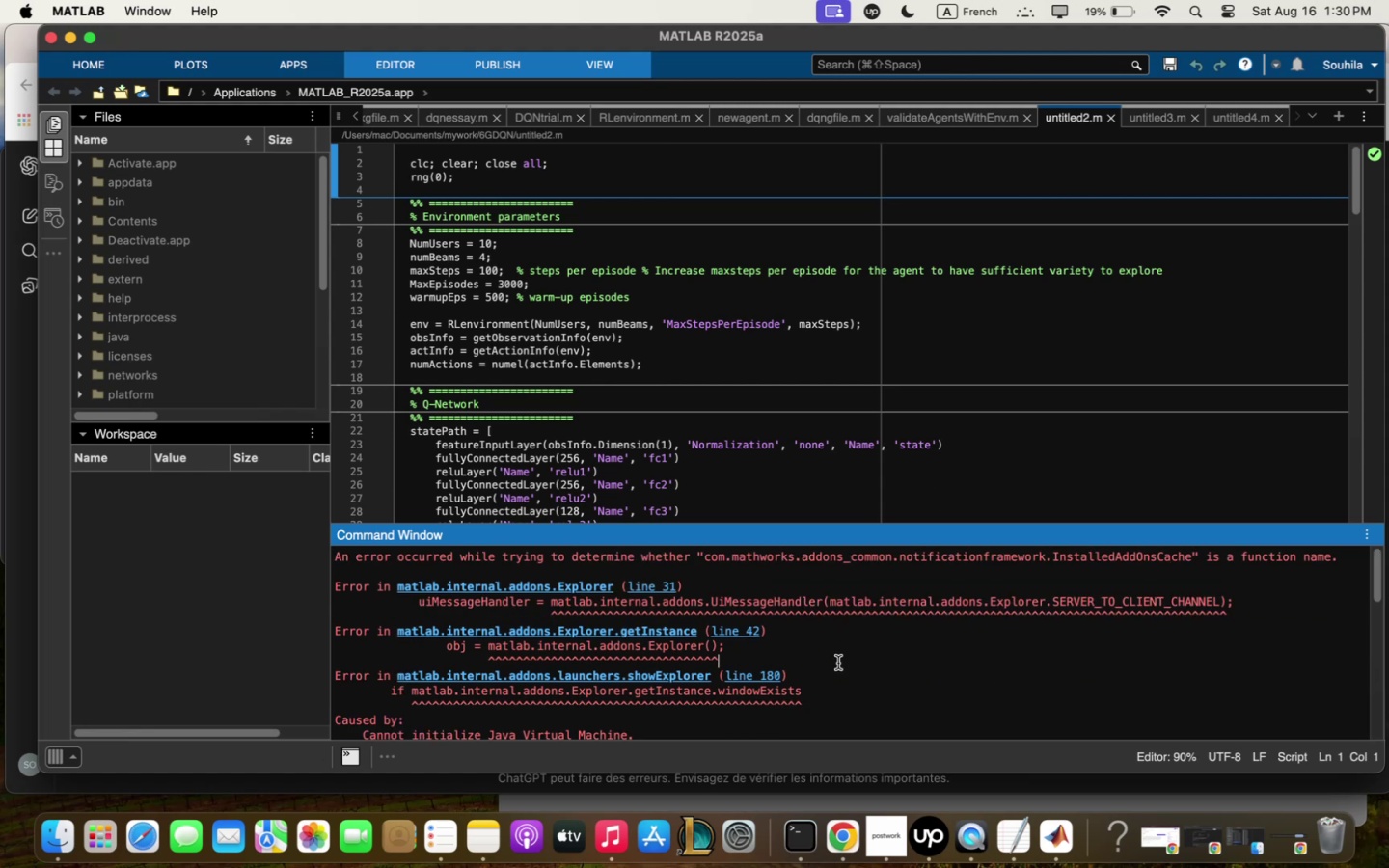 
key(Meta+Q)
 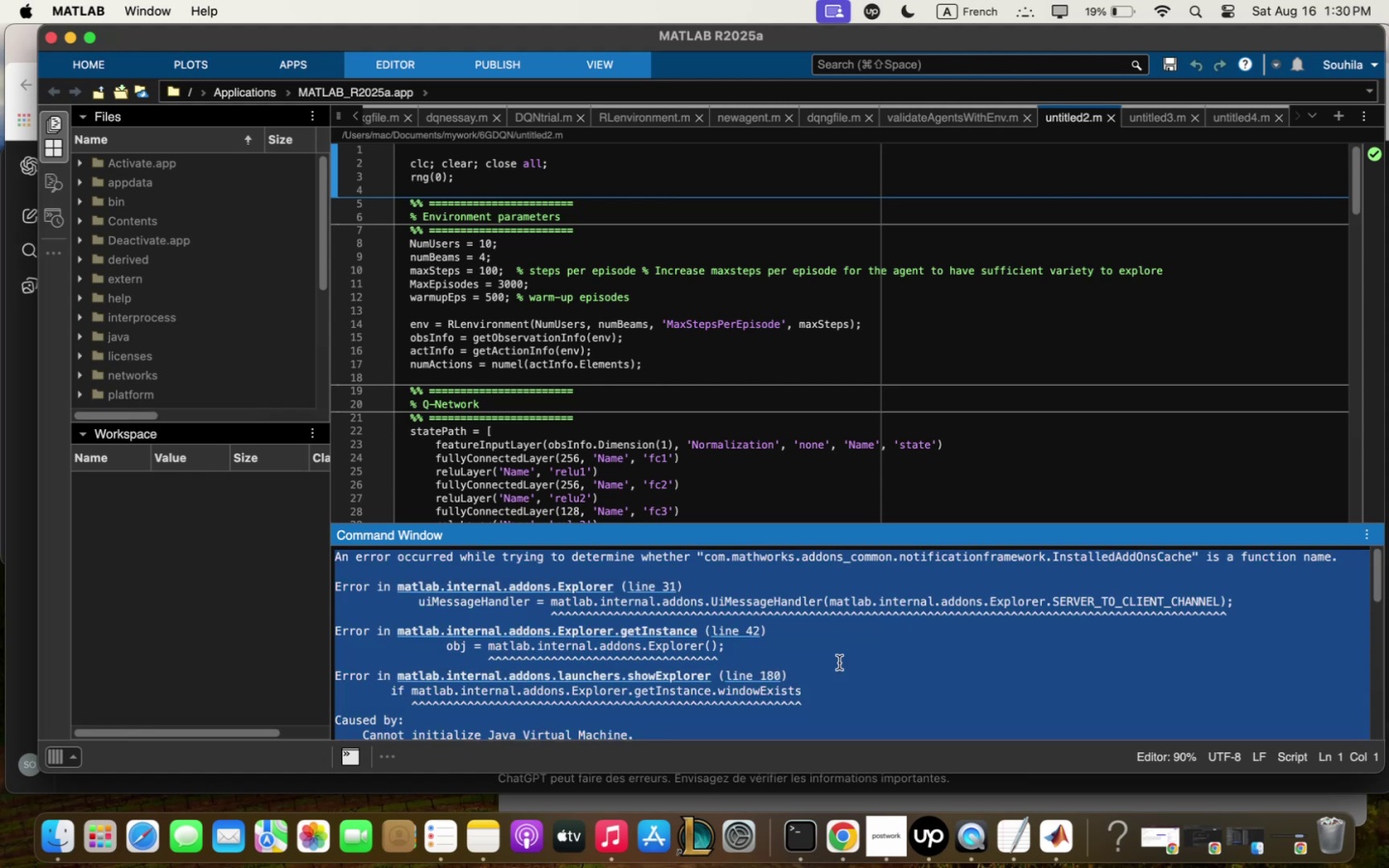 
key(Meta+C)
 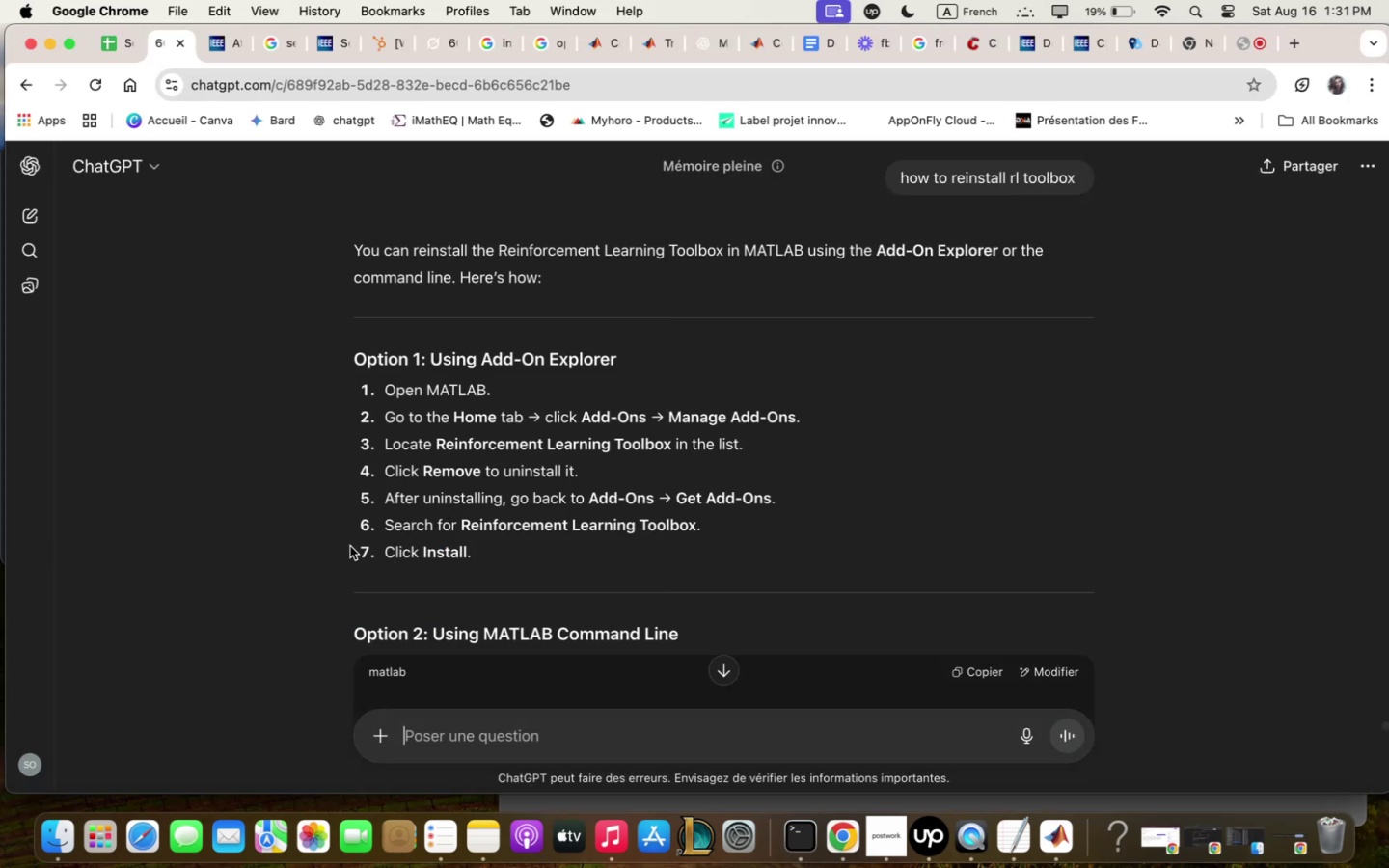 
type(w)
key(Backspace)
type(q; getting this qfter )
 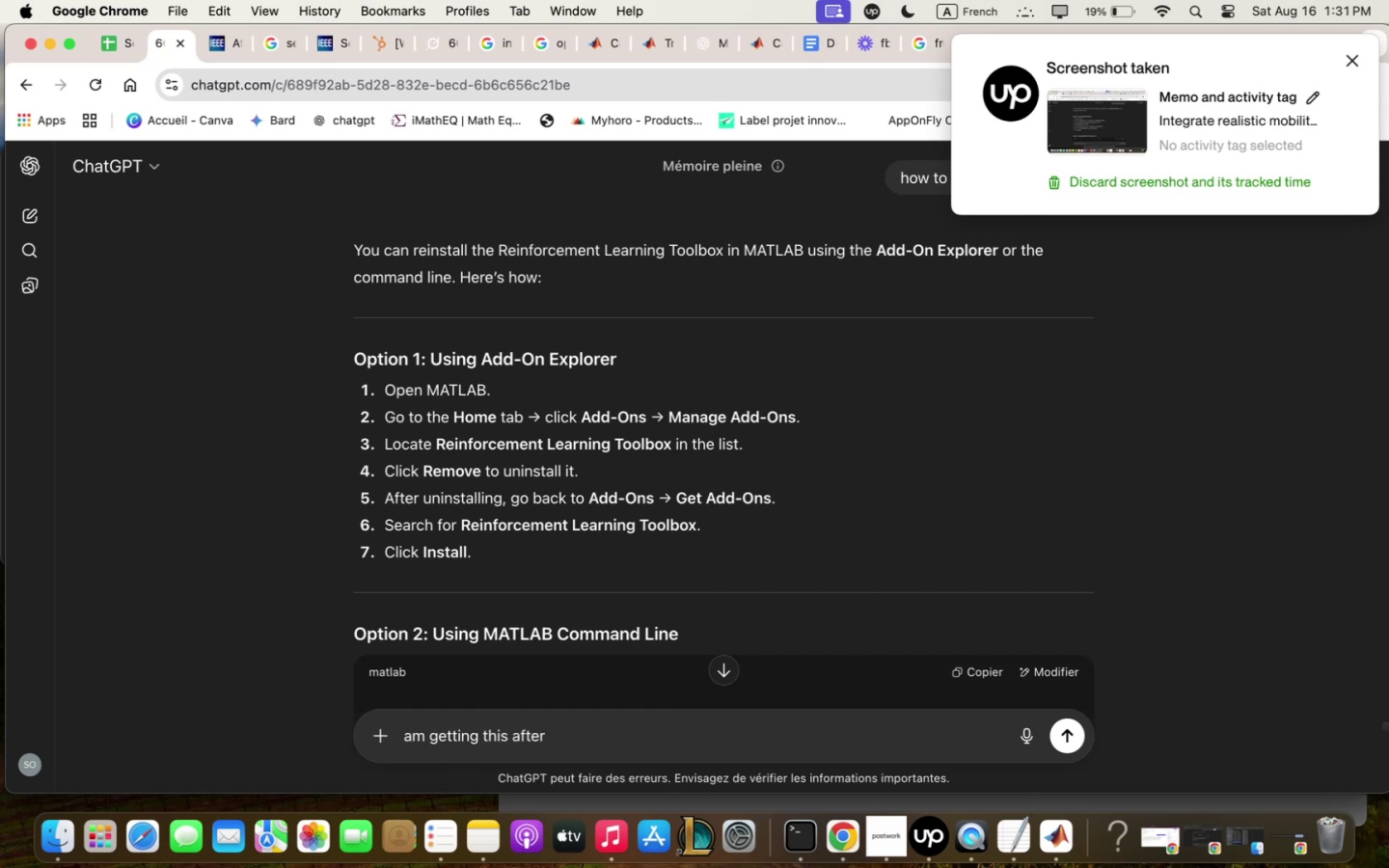 
type(uninstqlling the rl toolbox . )
 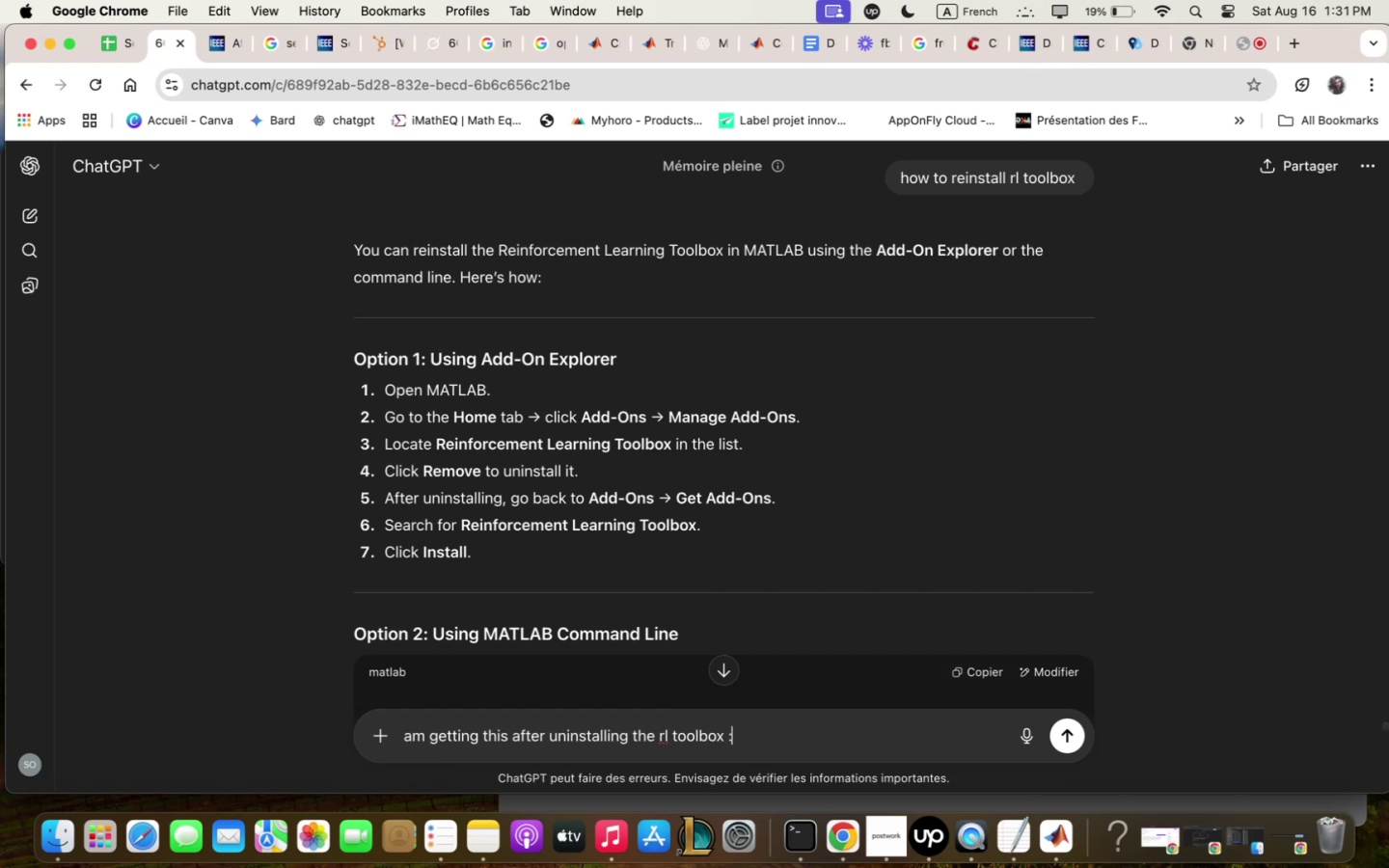 
key(Meta+CommandLeft)
 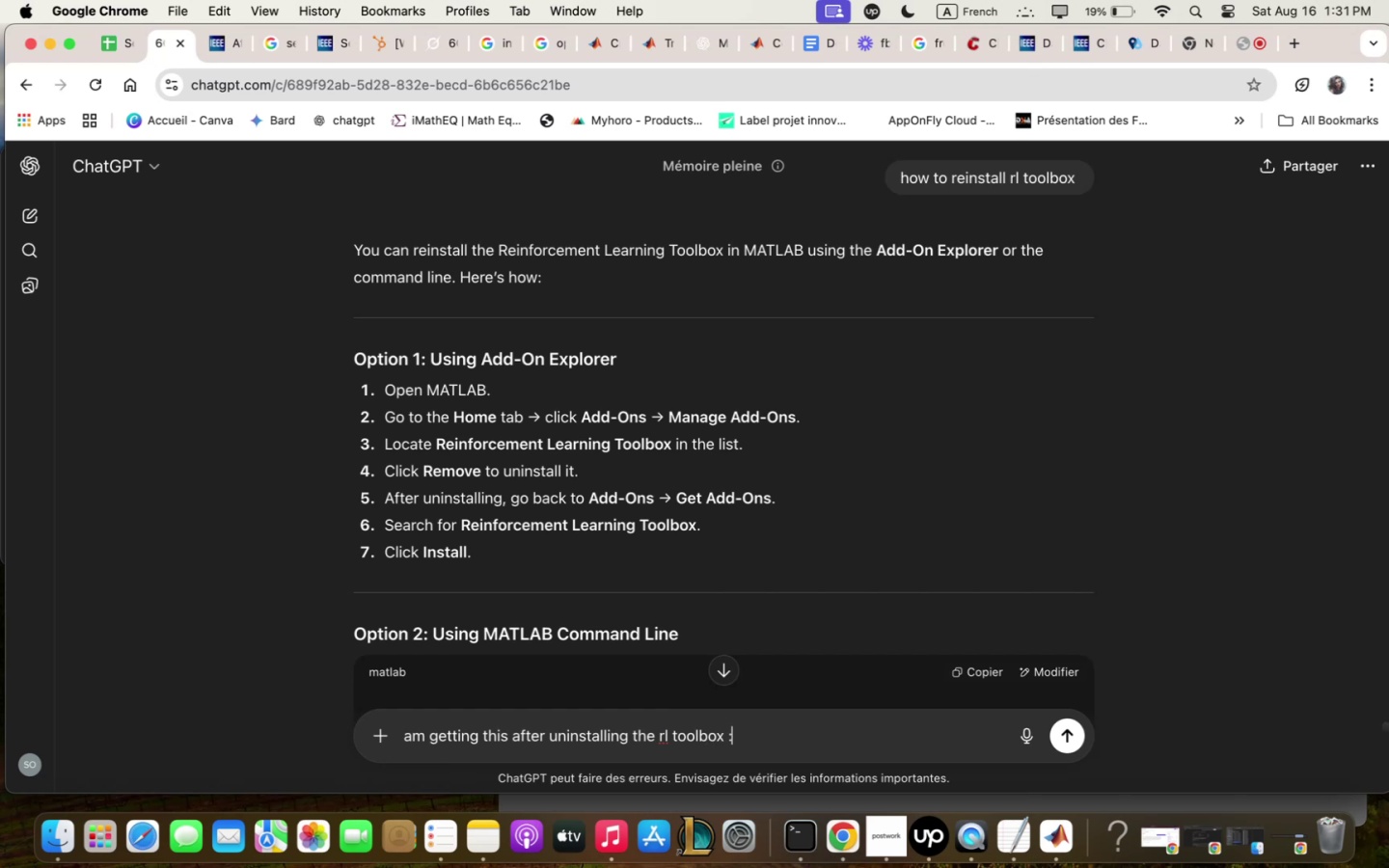 
key(Meta+V)
 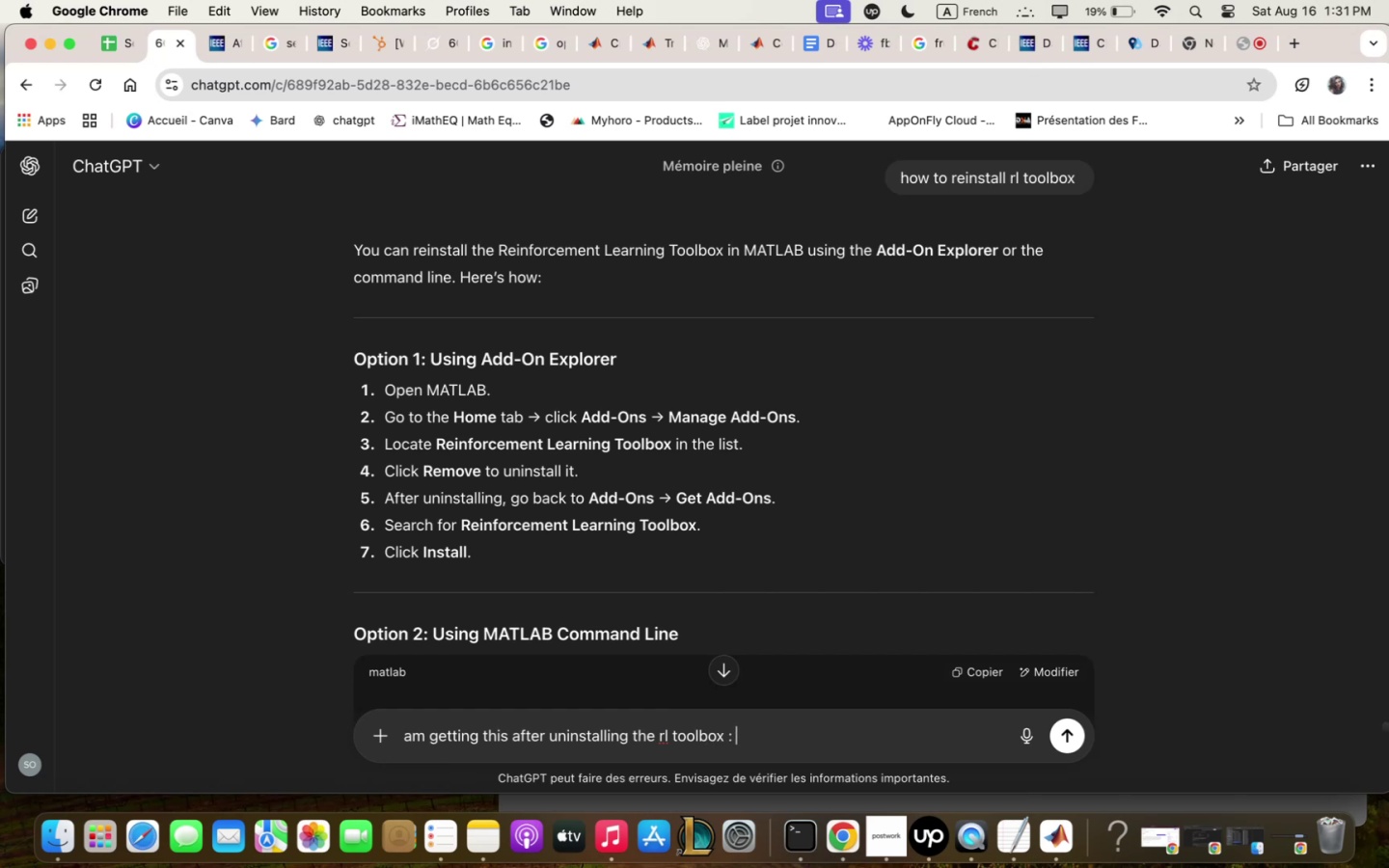 
key(Enter)
 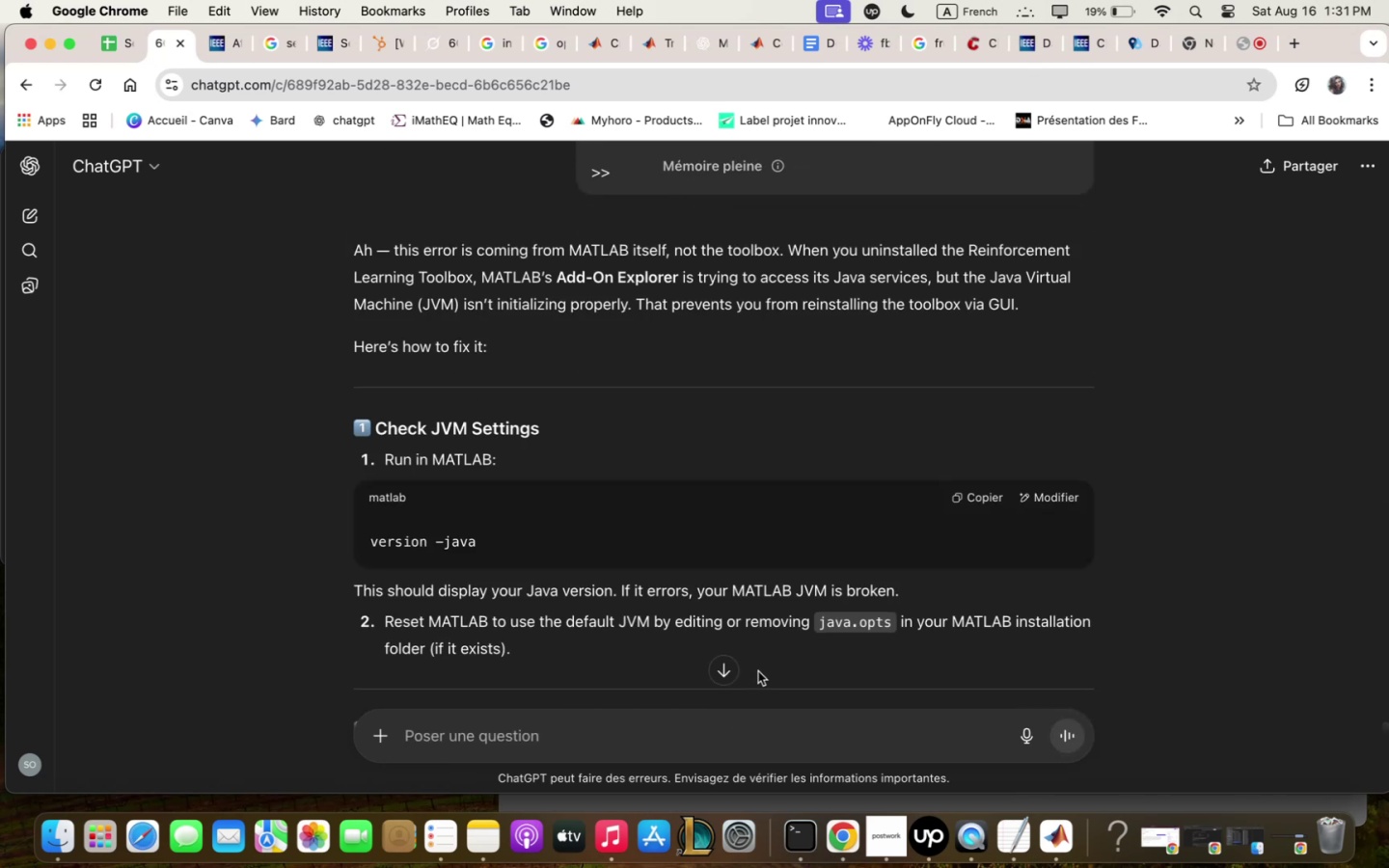 
wait(13.56)
 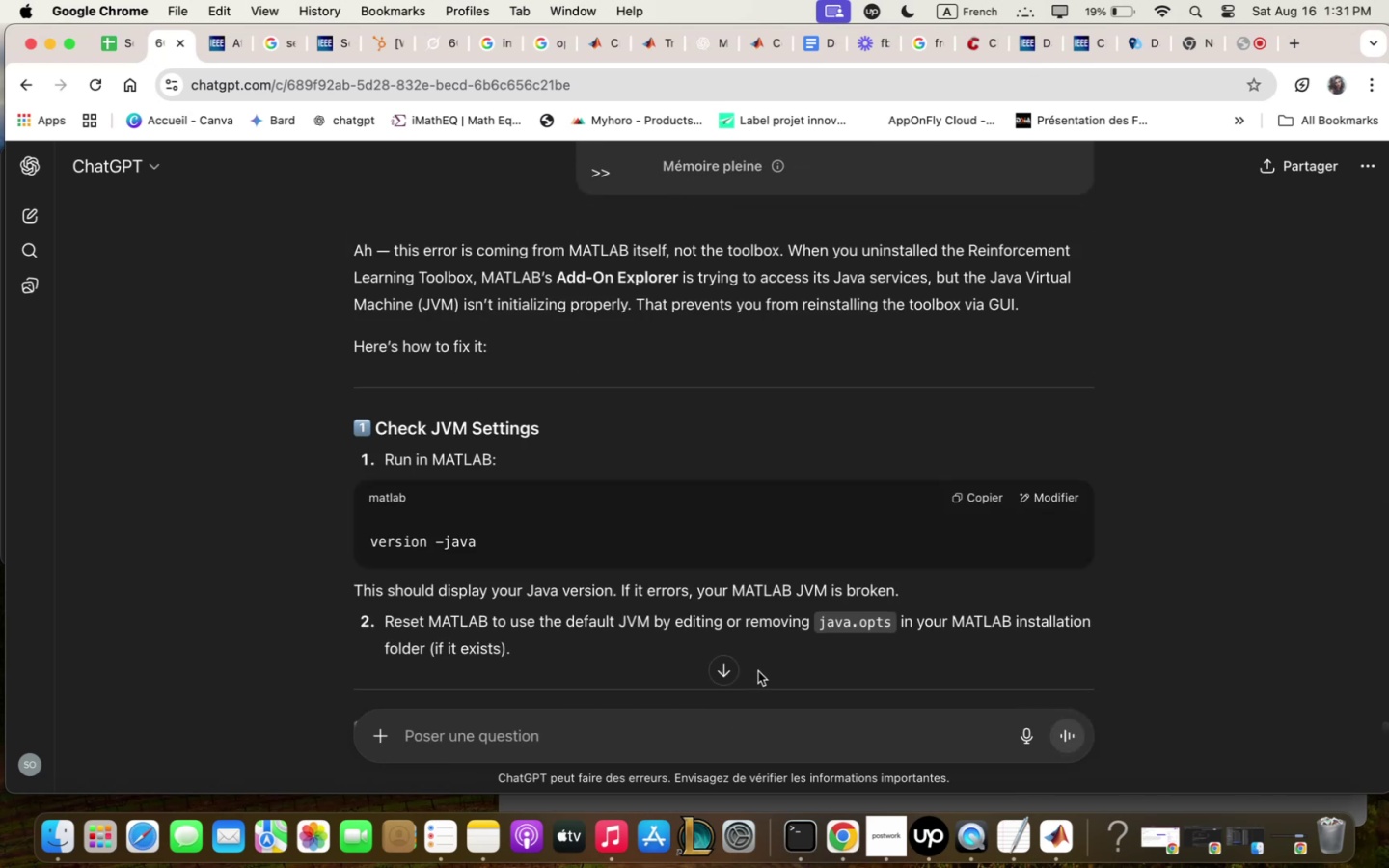 
scroll: coordinate [885, 583], scroll_direction: down, amount: 4.0
 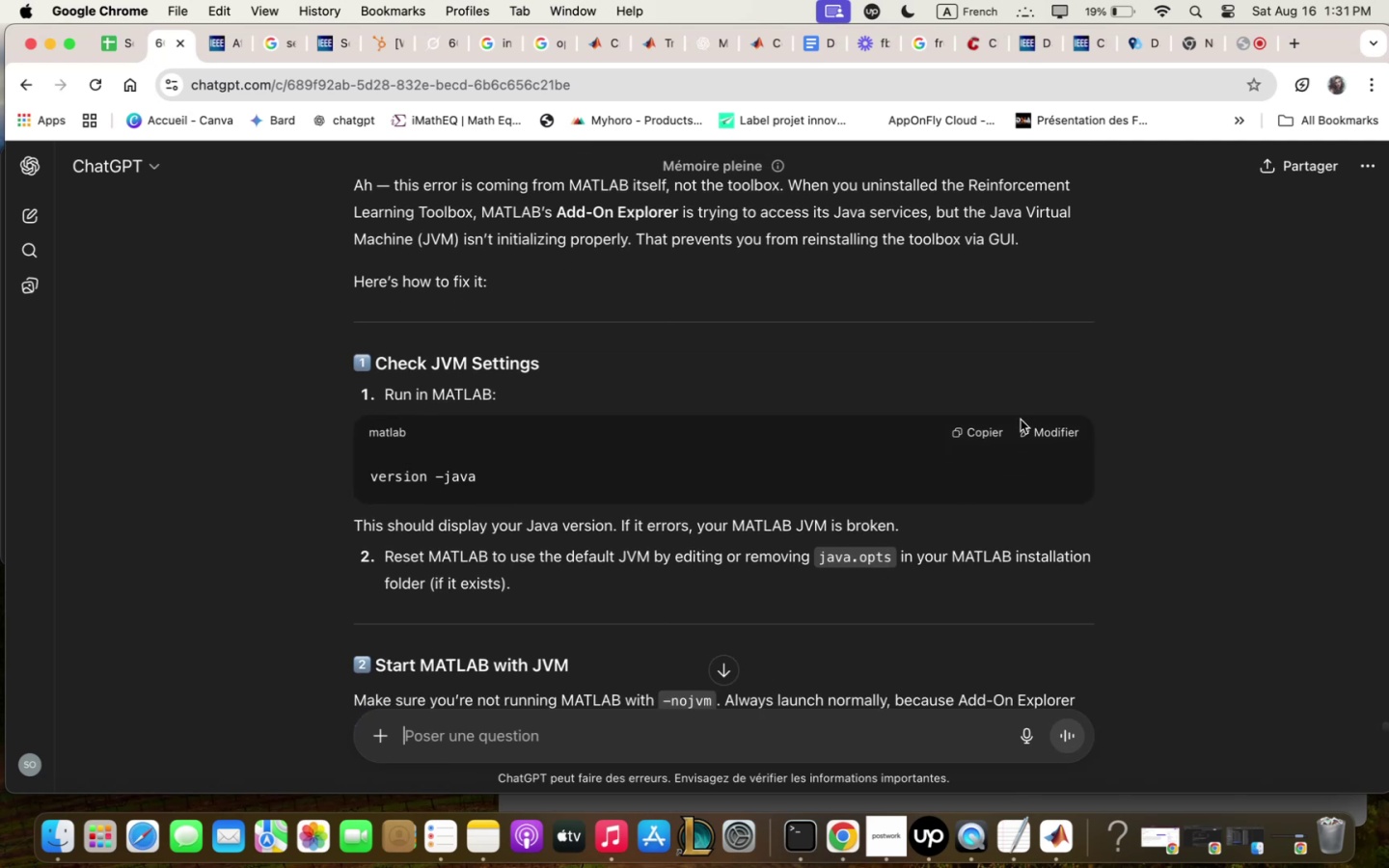 
left_click([994, 428])
 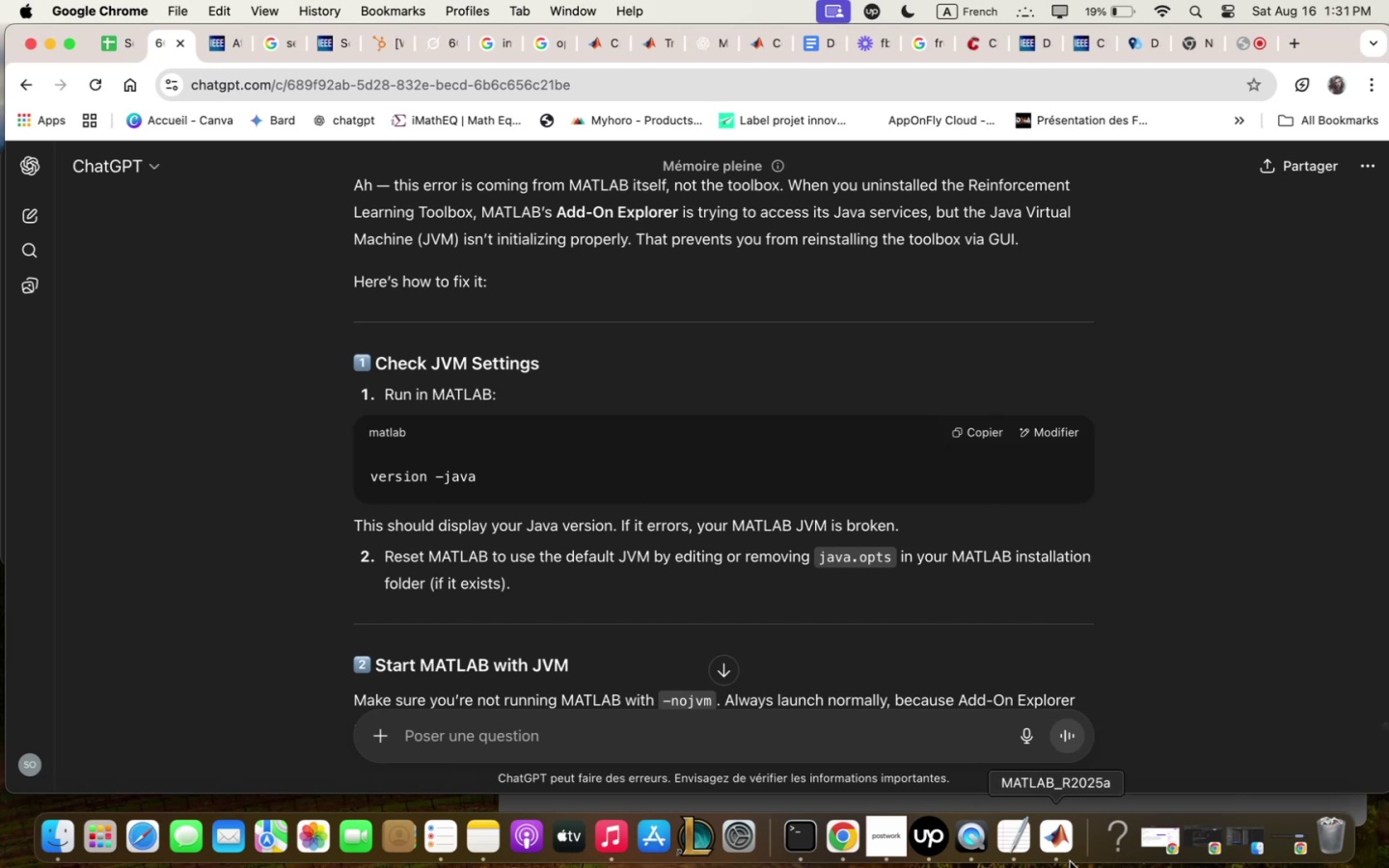 
left_click([1057, 722])
 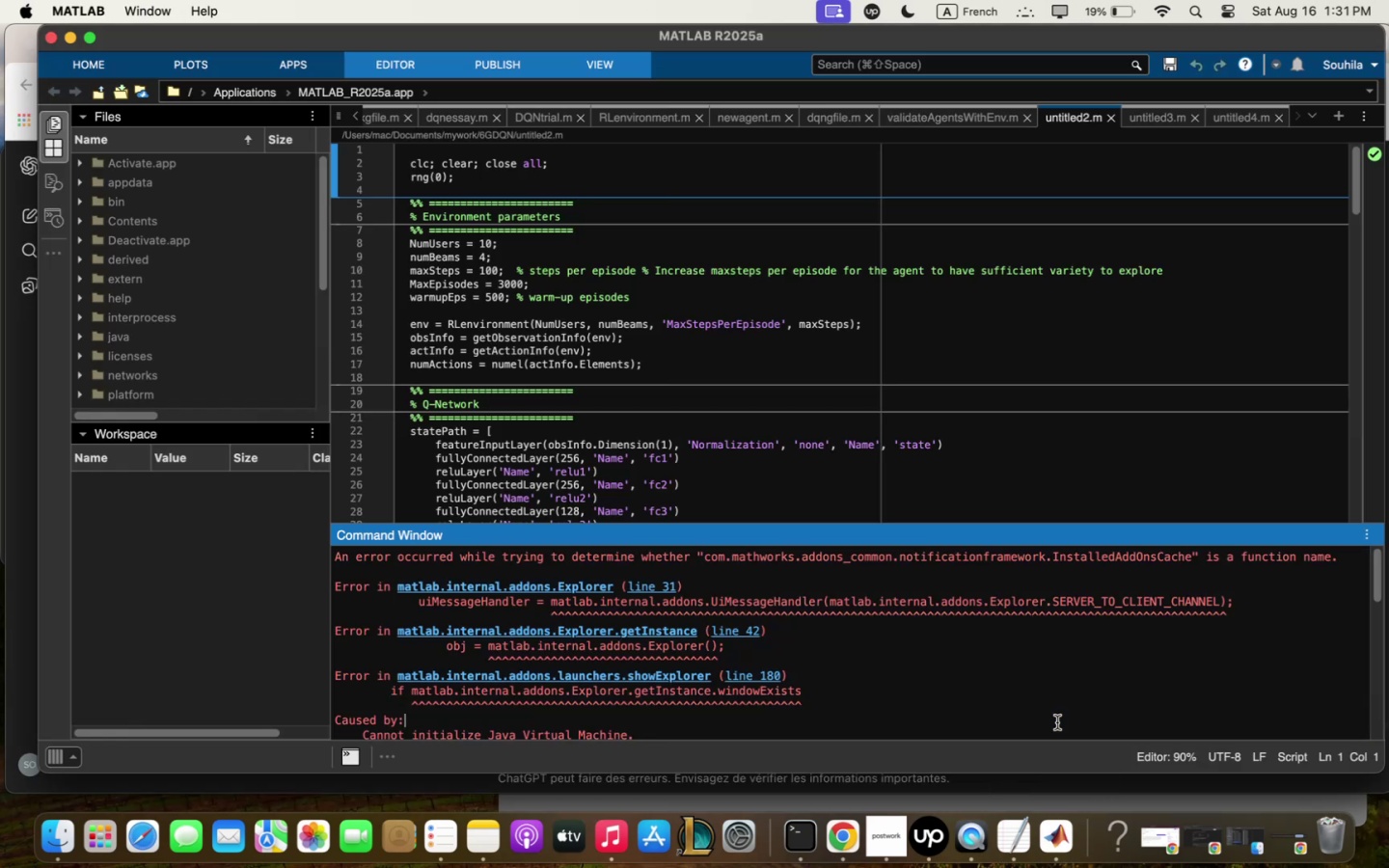 
key(Enter)
 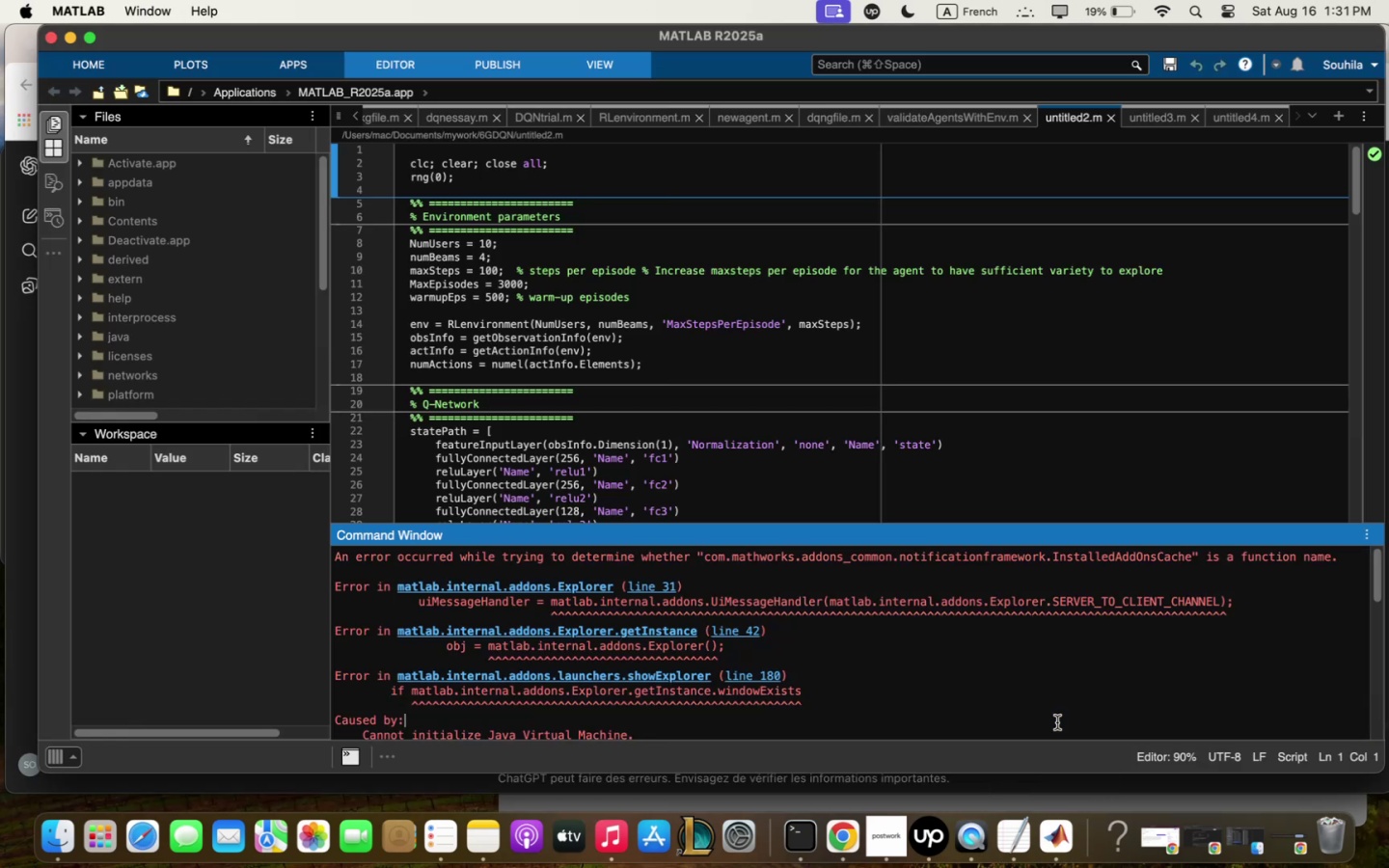 
key(Meta+V)
 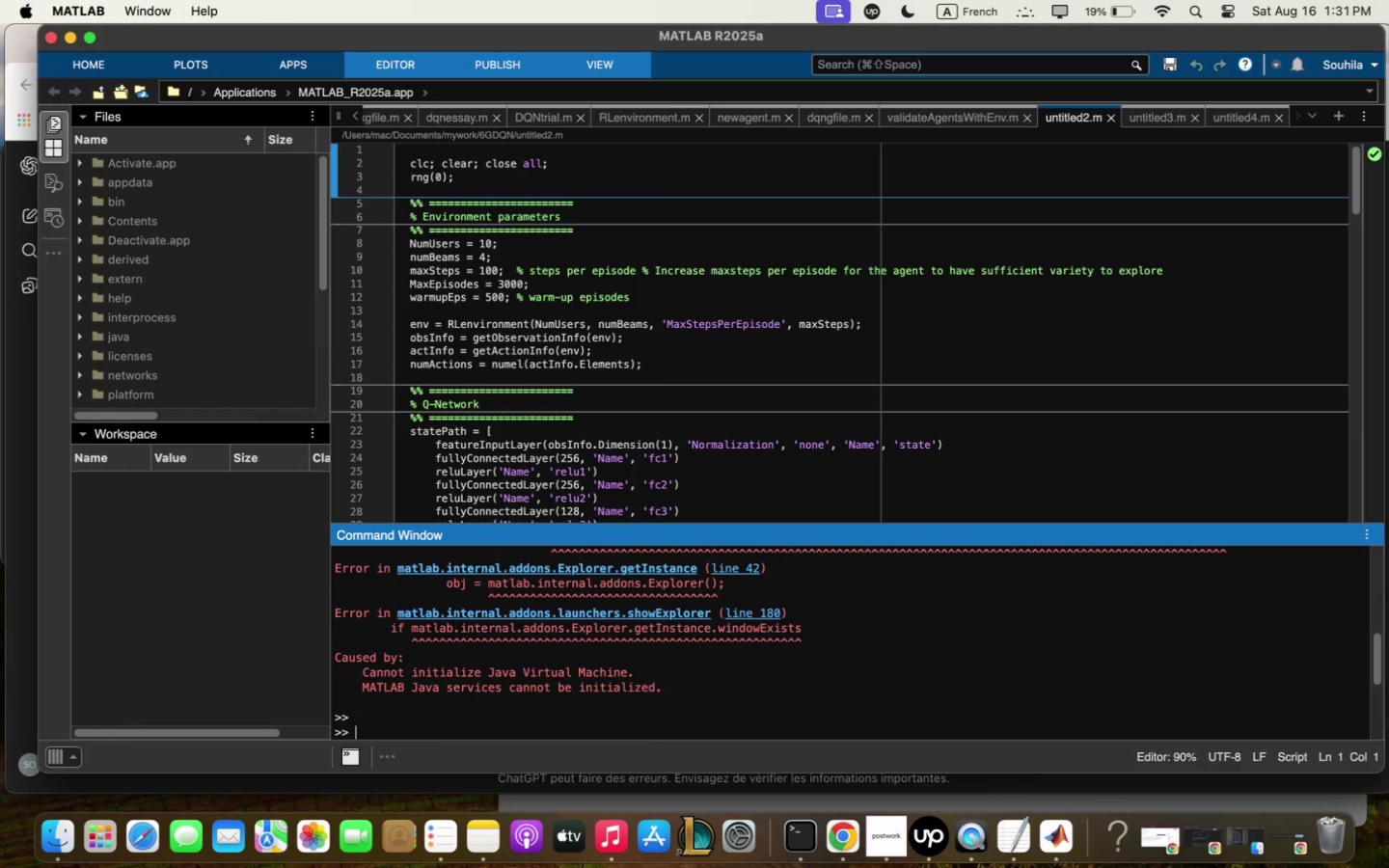 
key(Enter)
 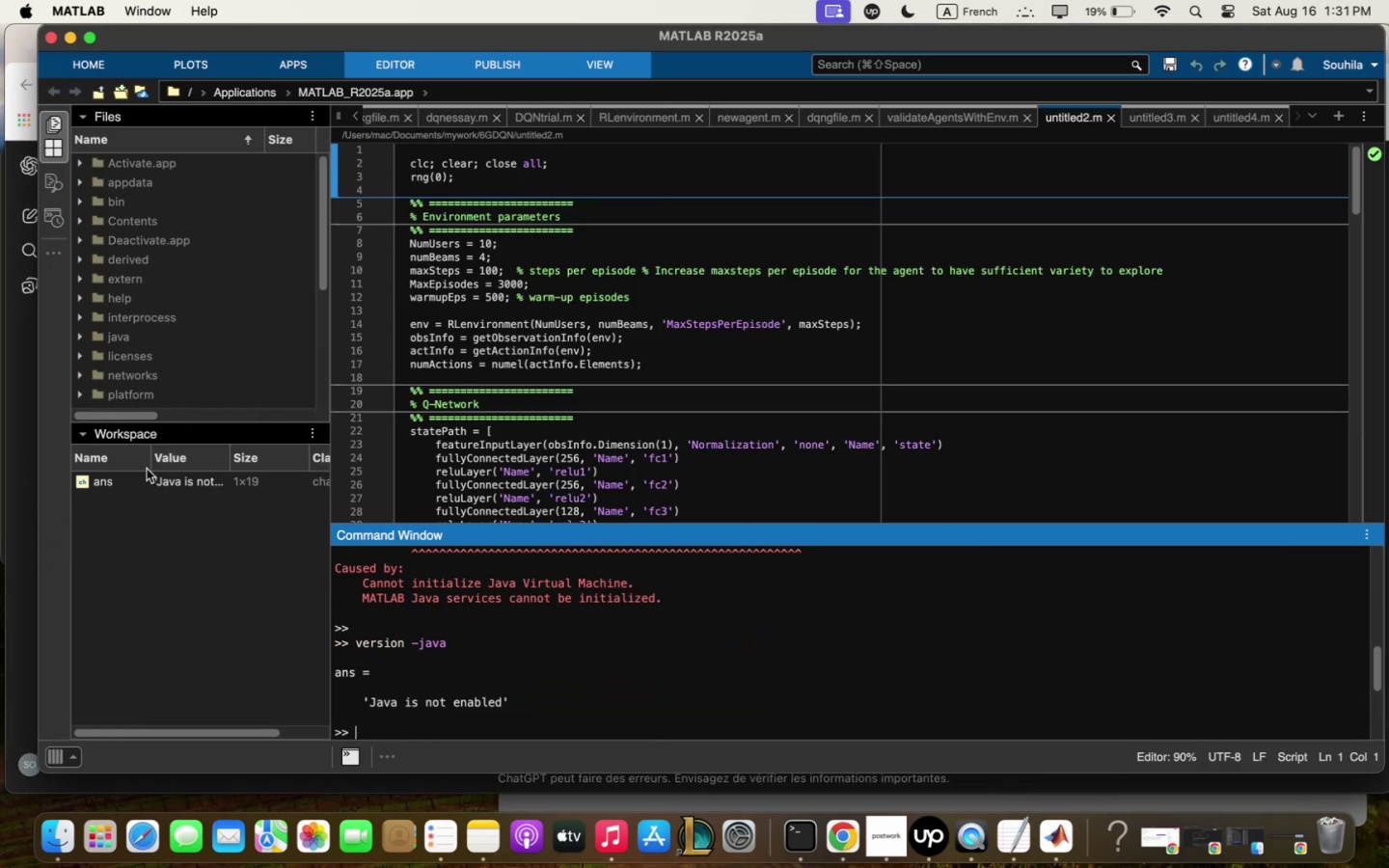 
scroll: coordinate [678, 532], scroll_direction: down, amount: 6.0
 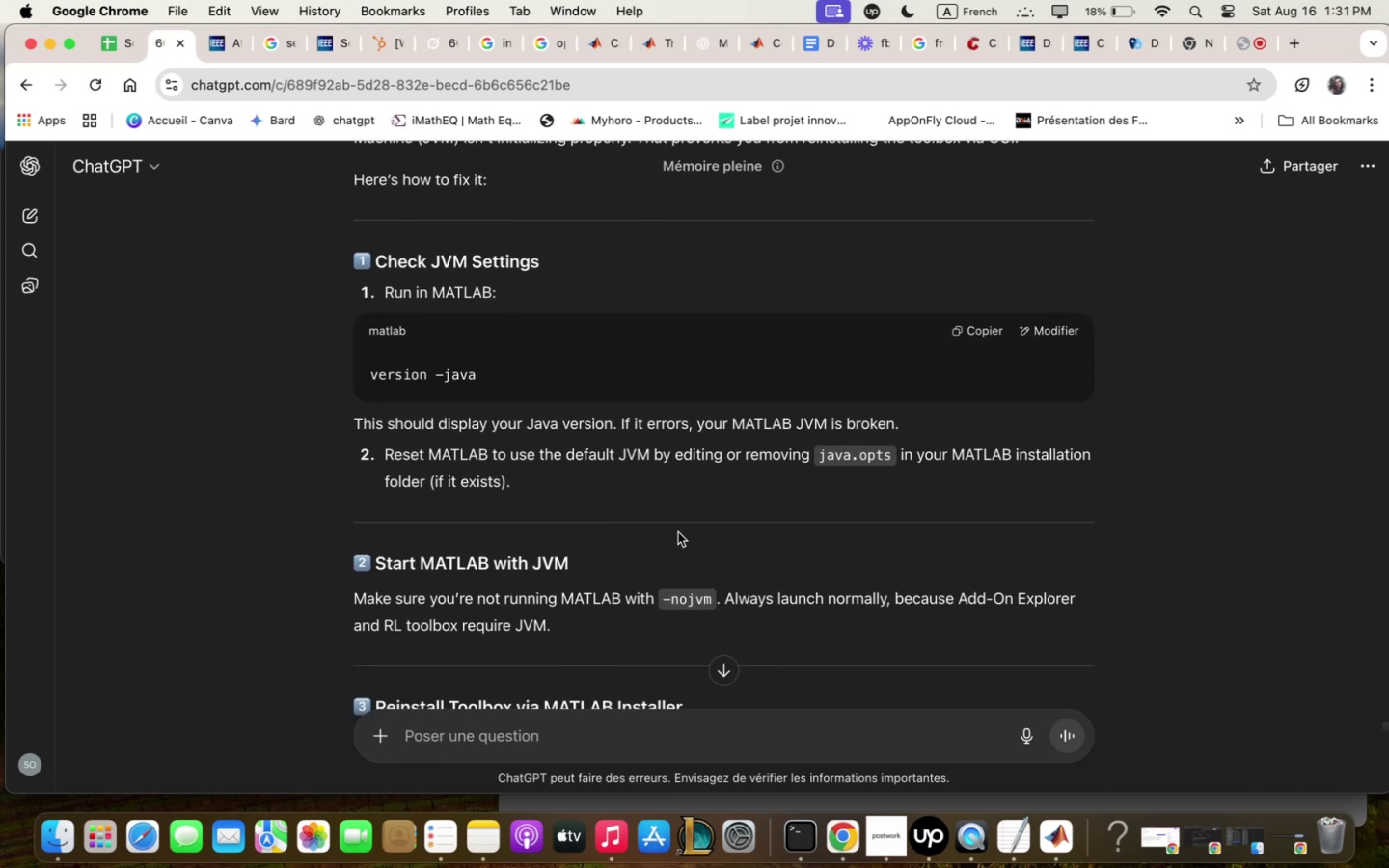 
wait(5.65)
 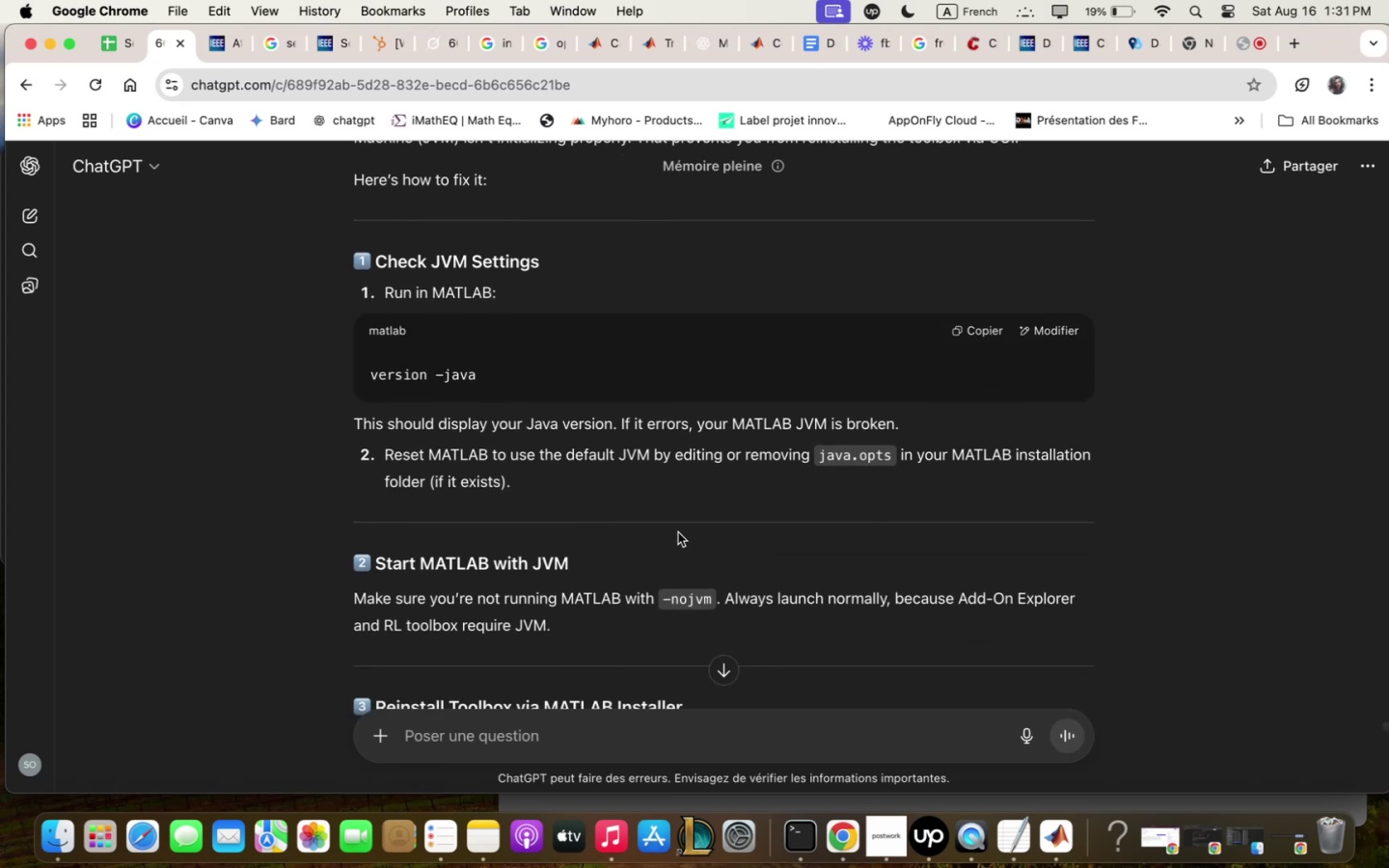 
scroll: coordinate [678, 532], scroll_direction: down, amount: 2.0
 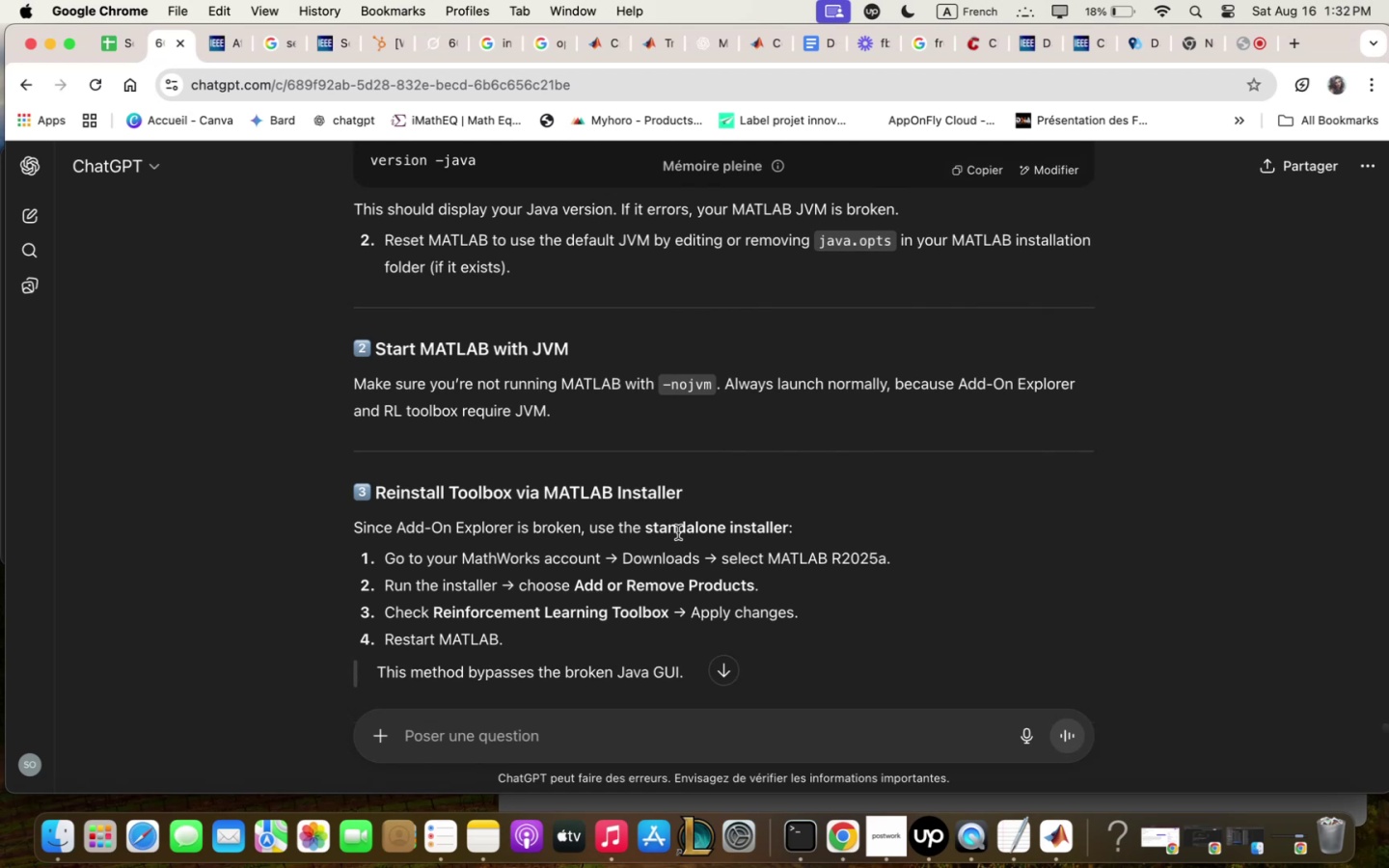 
wait(18.4)
 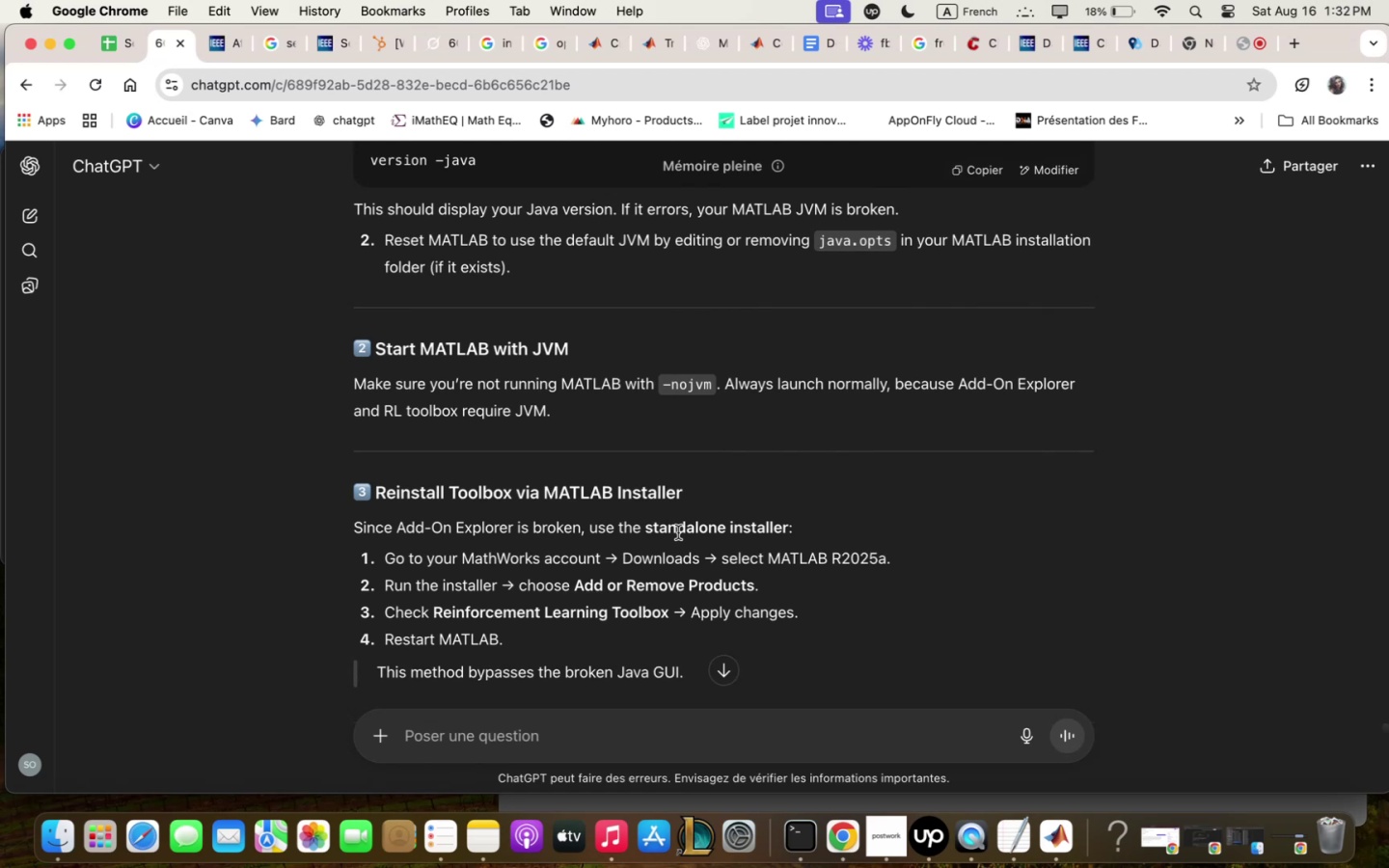 
scroll: coordinate [678, 538], scroll_direction: down, amount: 3.0
 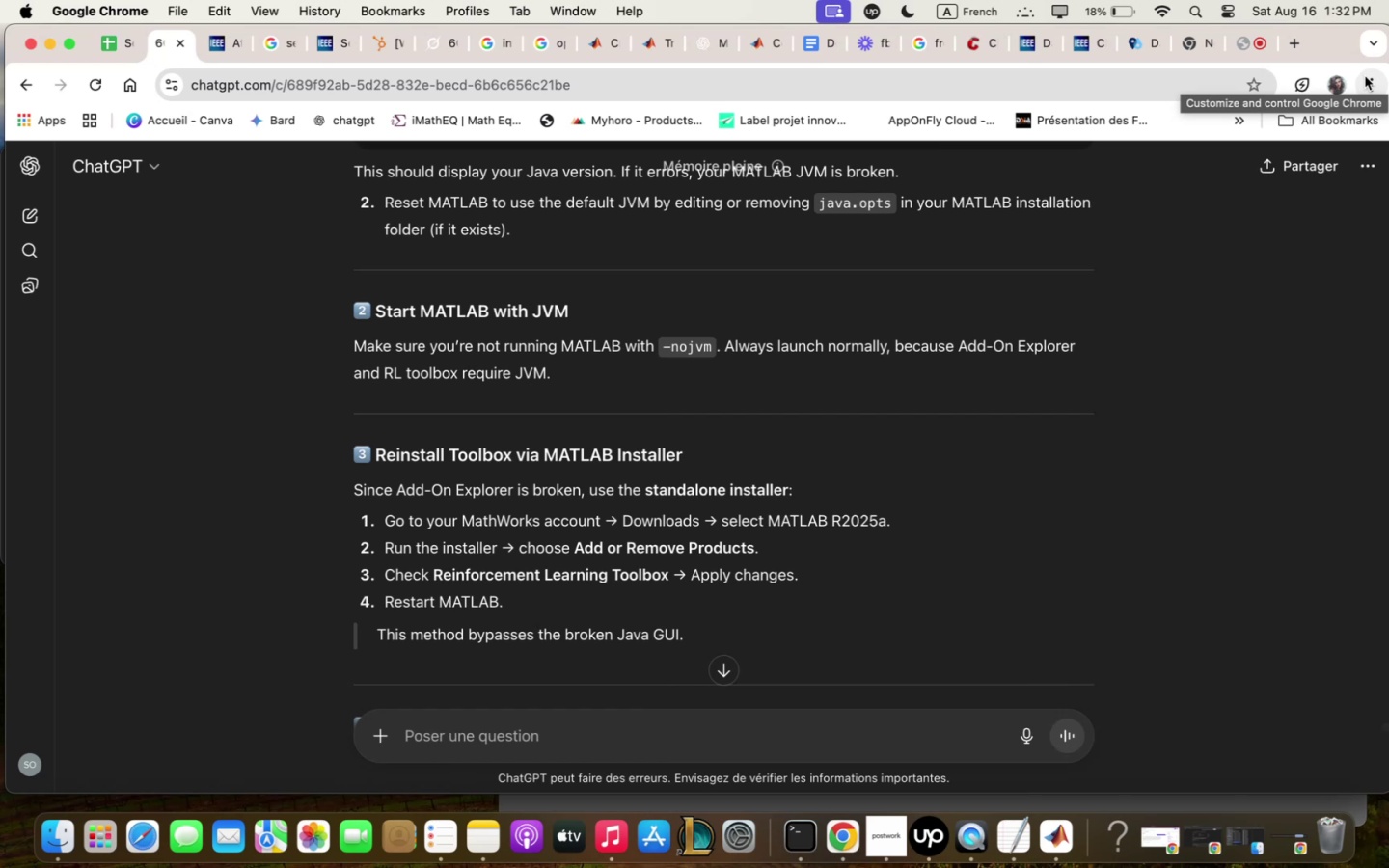 
wait(17.72)
 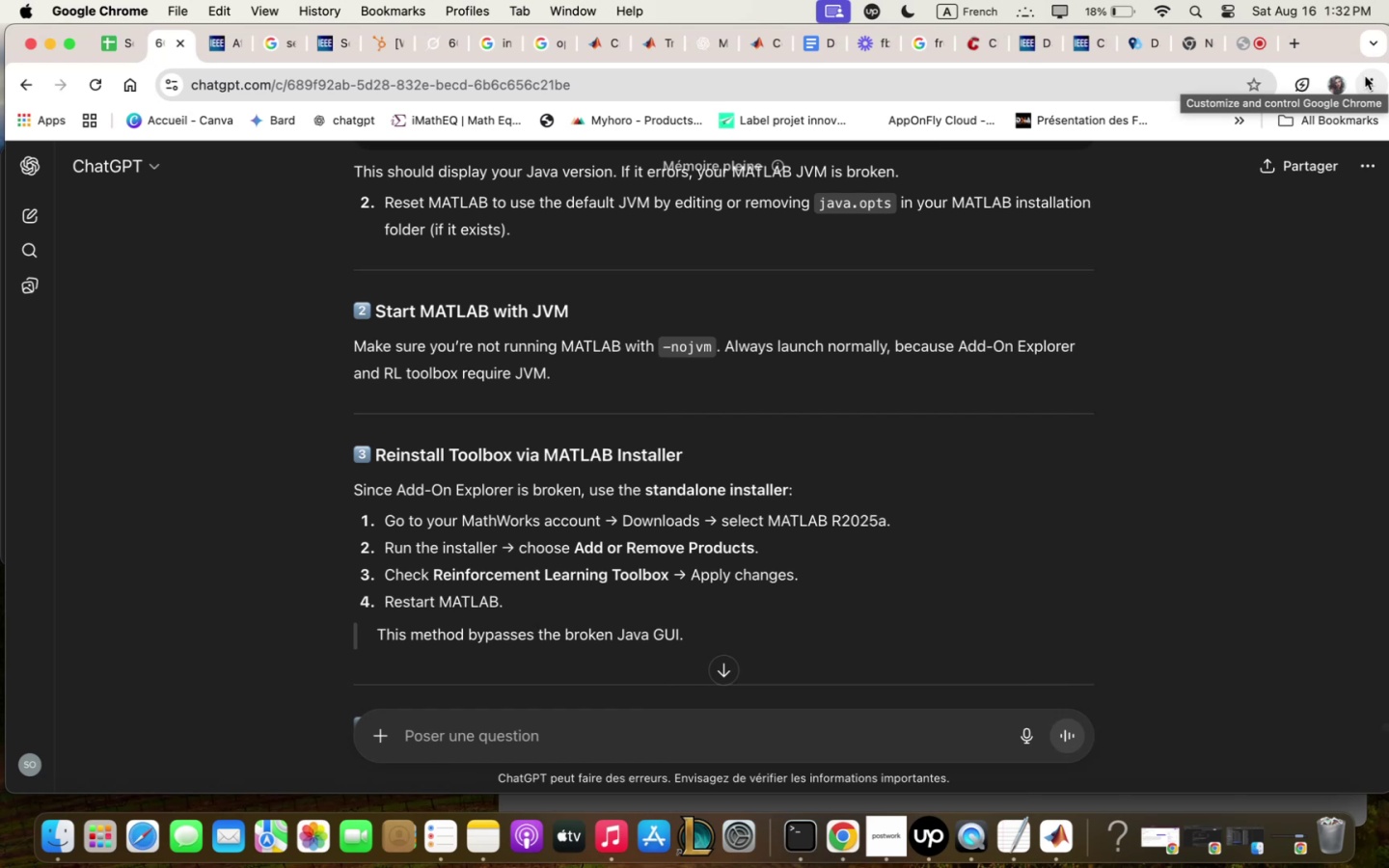 
left_click([1228, 325])
 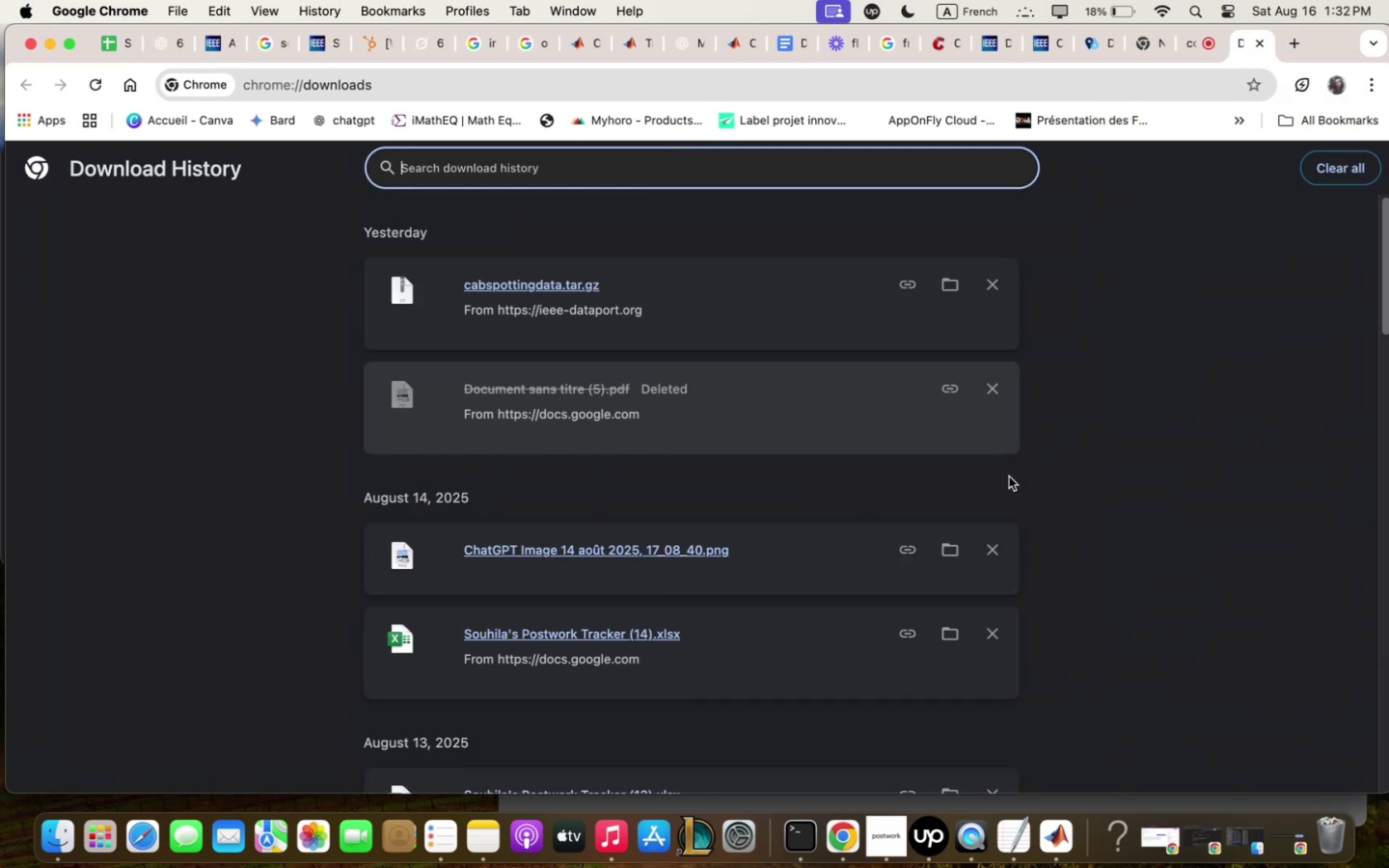 
scroll: coordinate [999, 480], scroll_direction: down, amount: 55.0
 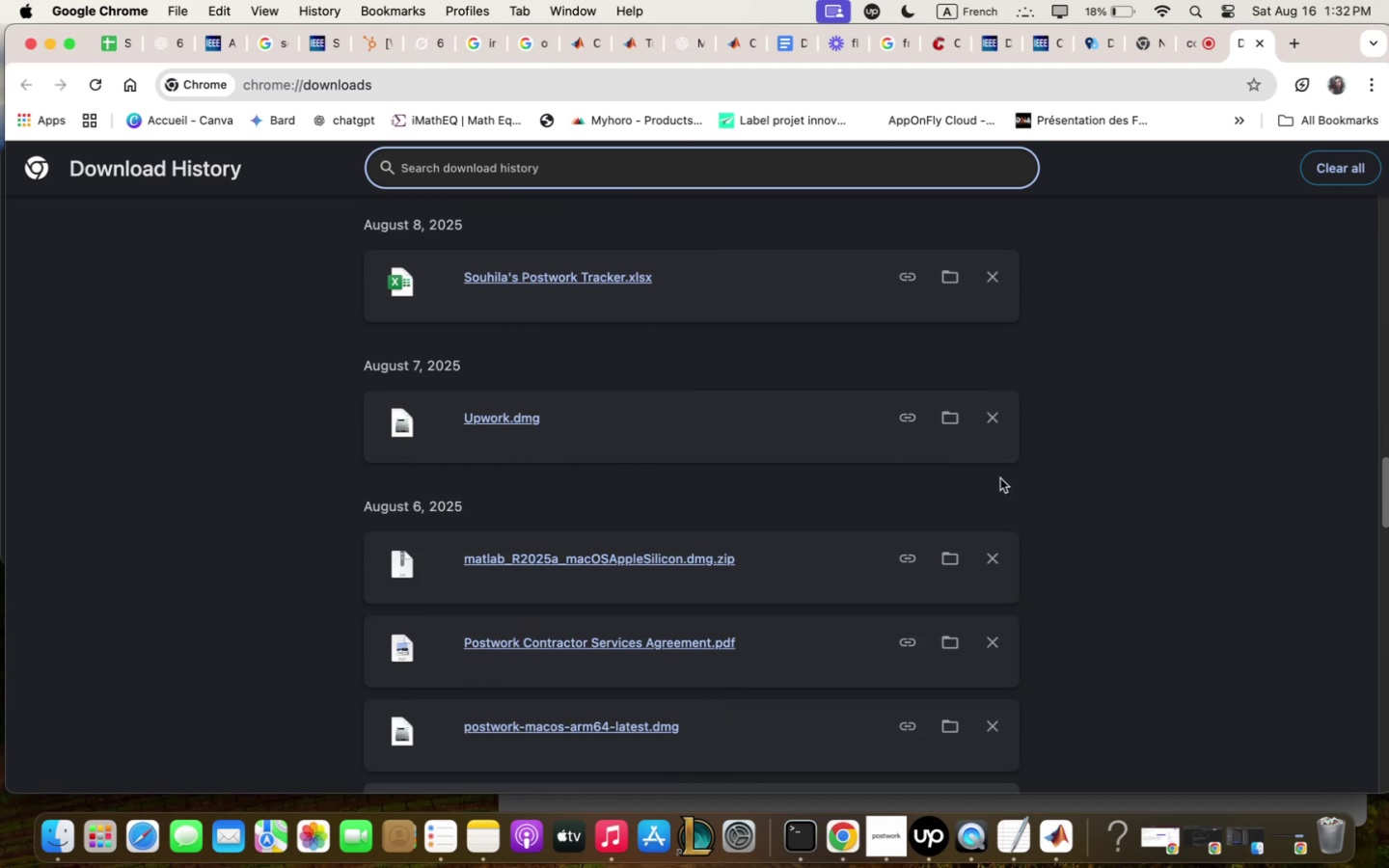 
type(;qtlqb)
 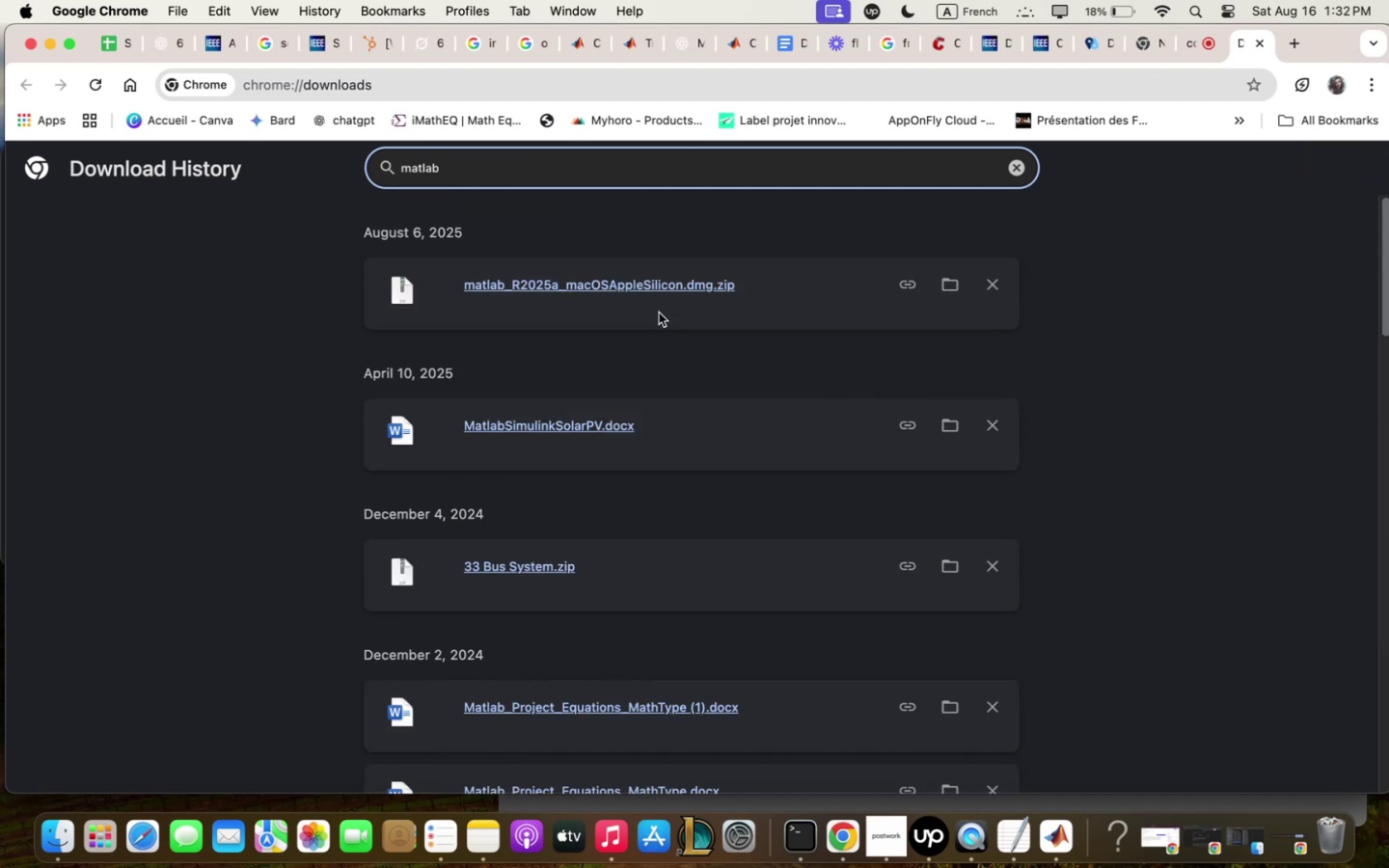 
left_click([669, 290])
 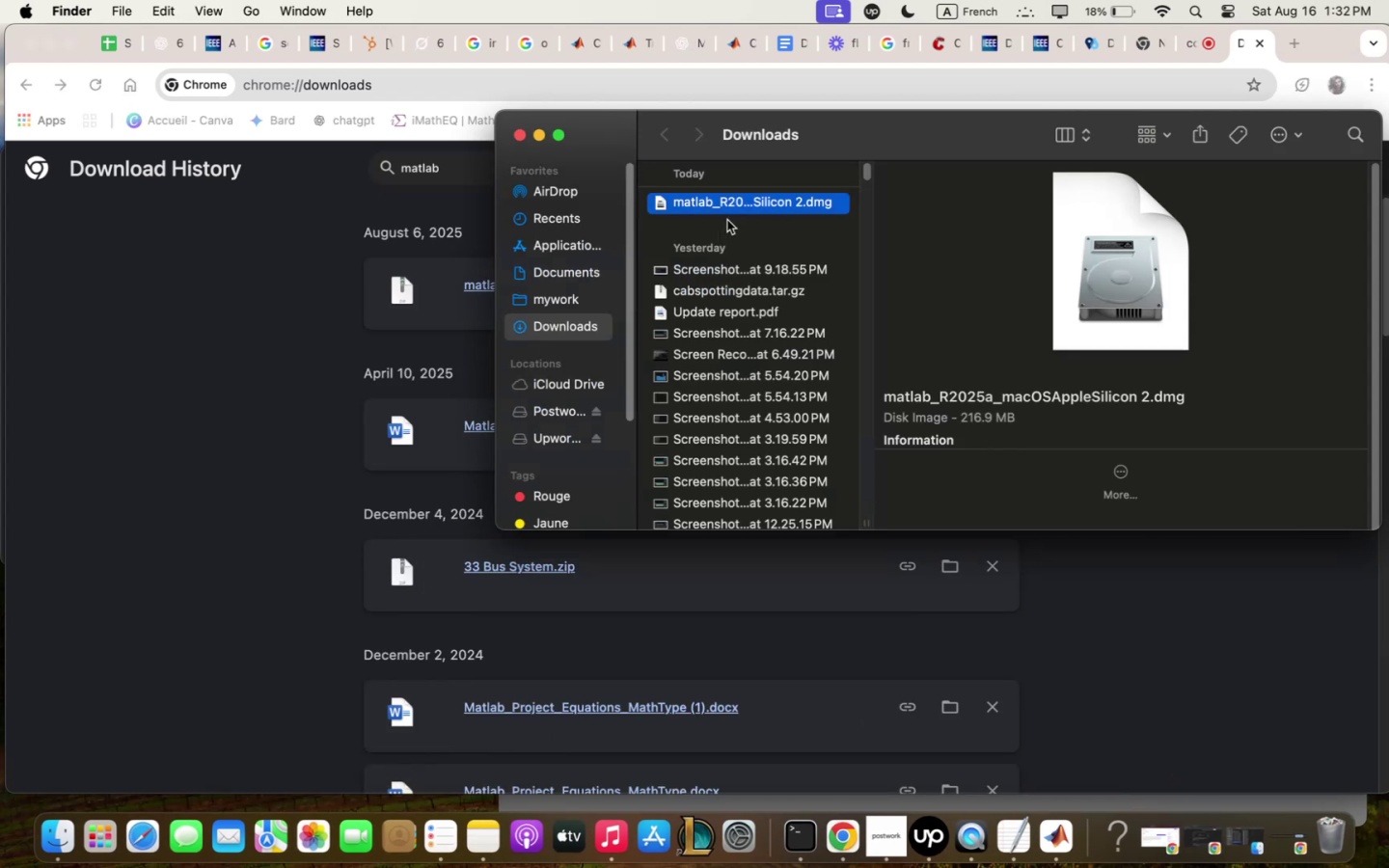 
wait(8.9)
 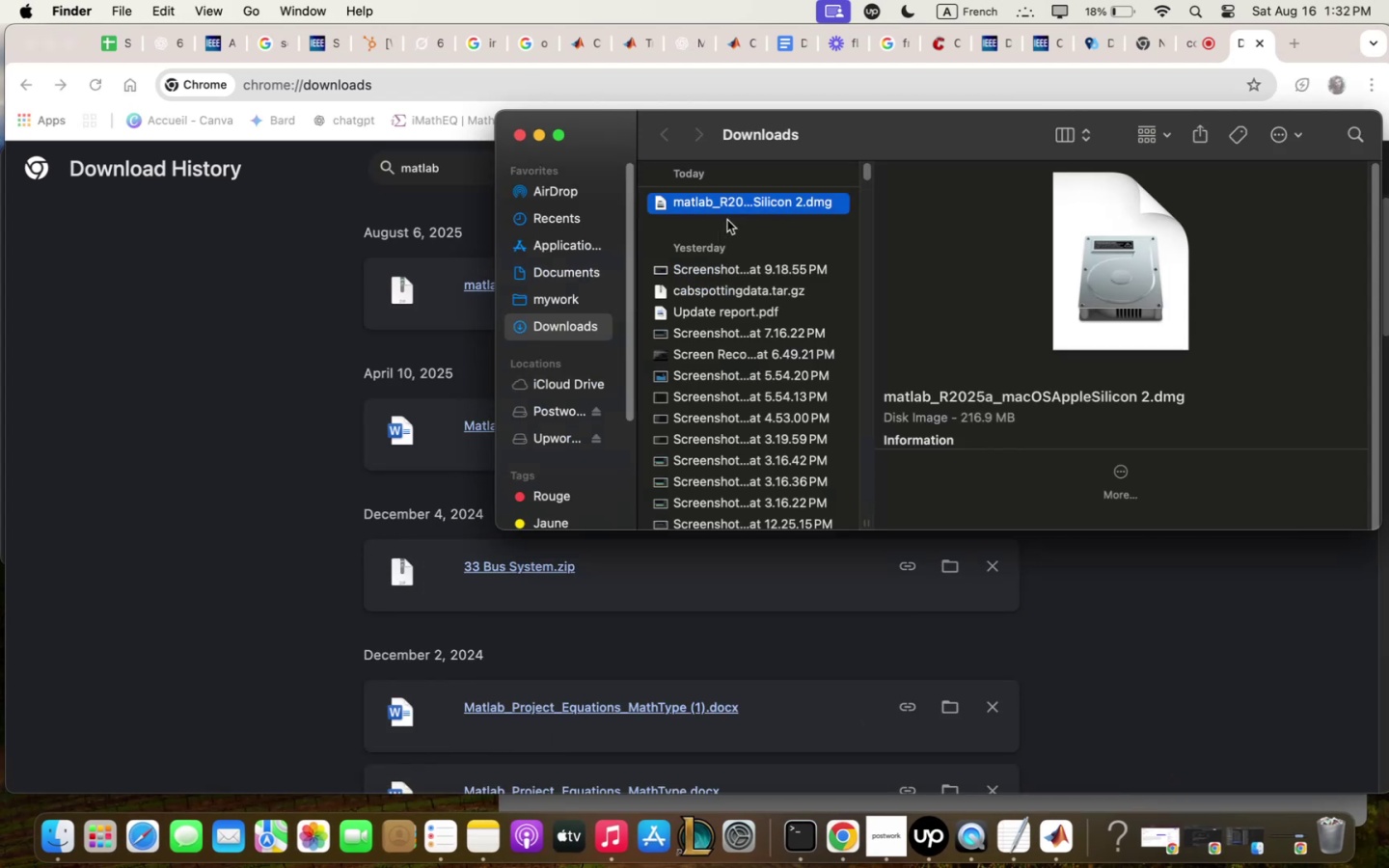 
left_click([144, 212])
 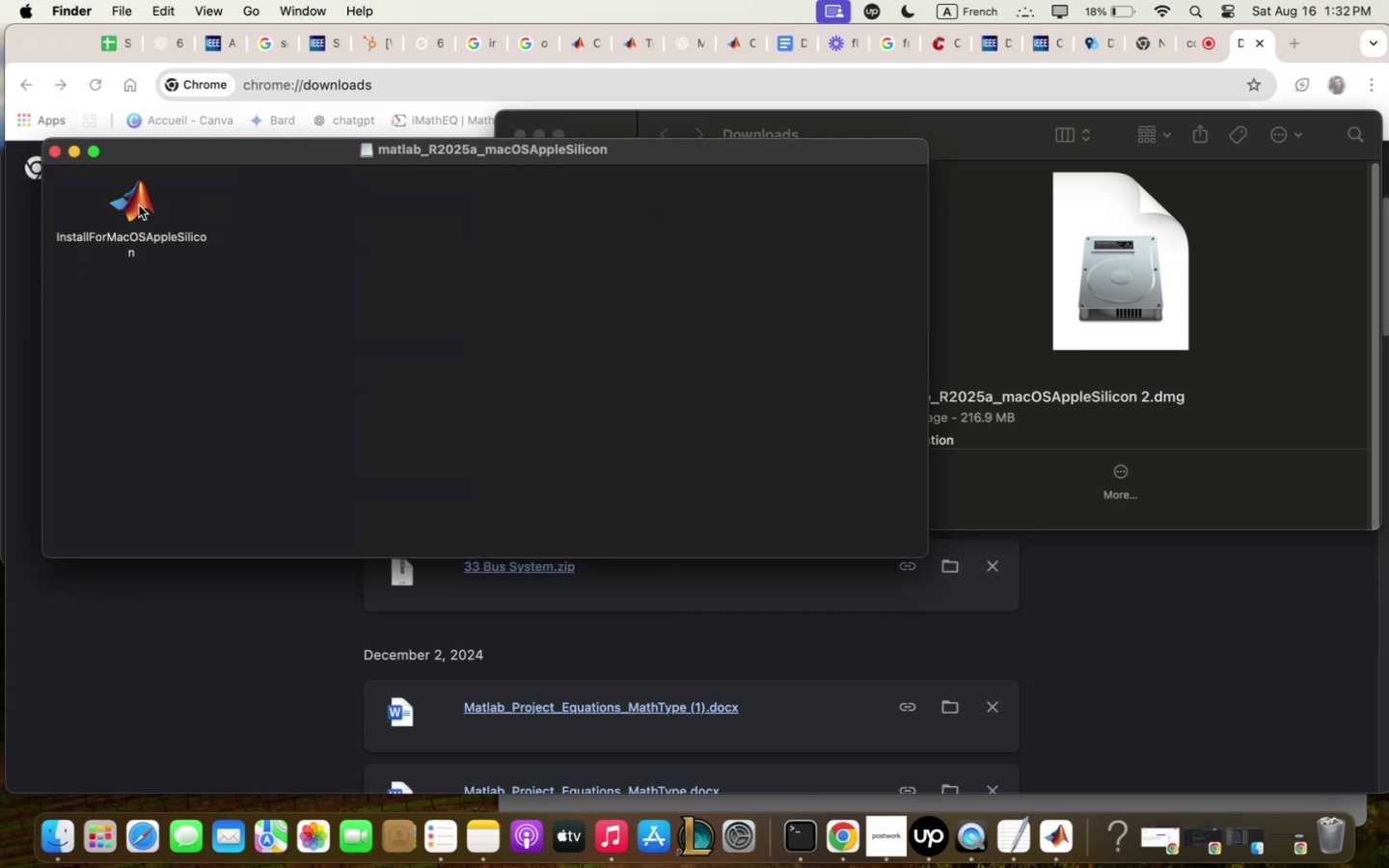 
double_click([131, 197])
 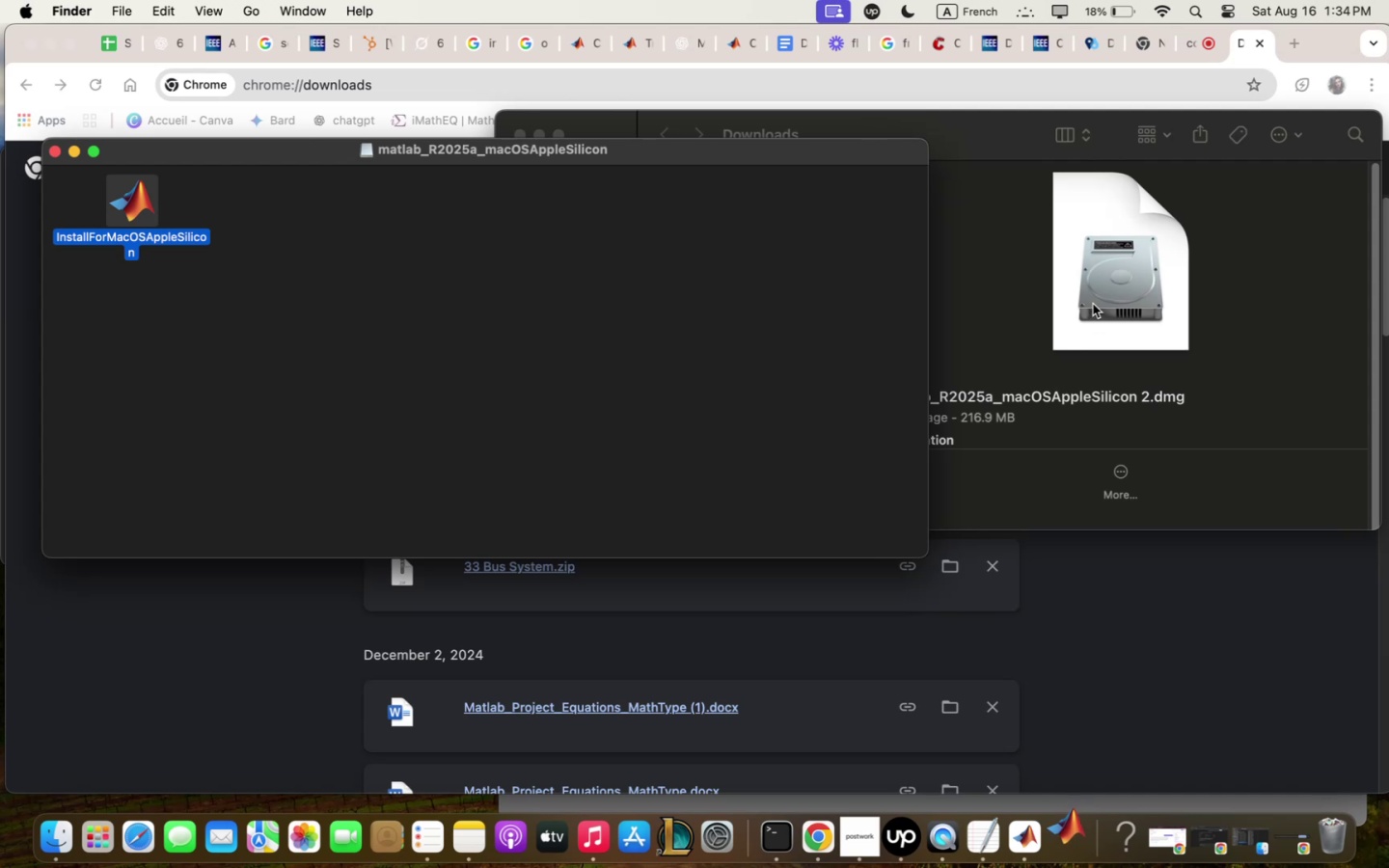 
wait(93.98)
 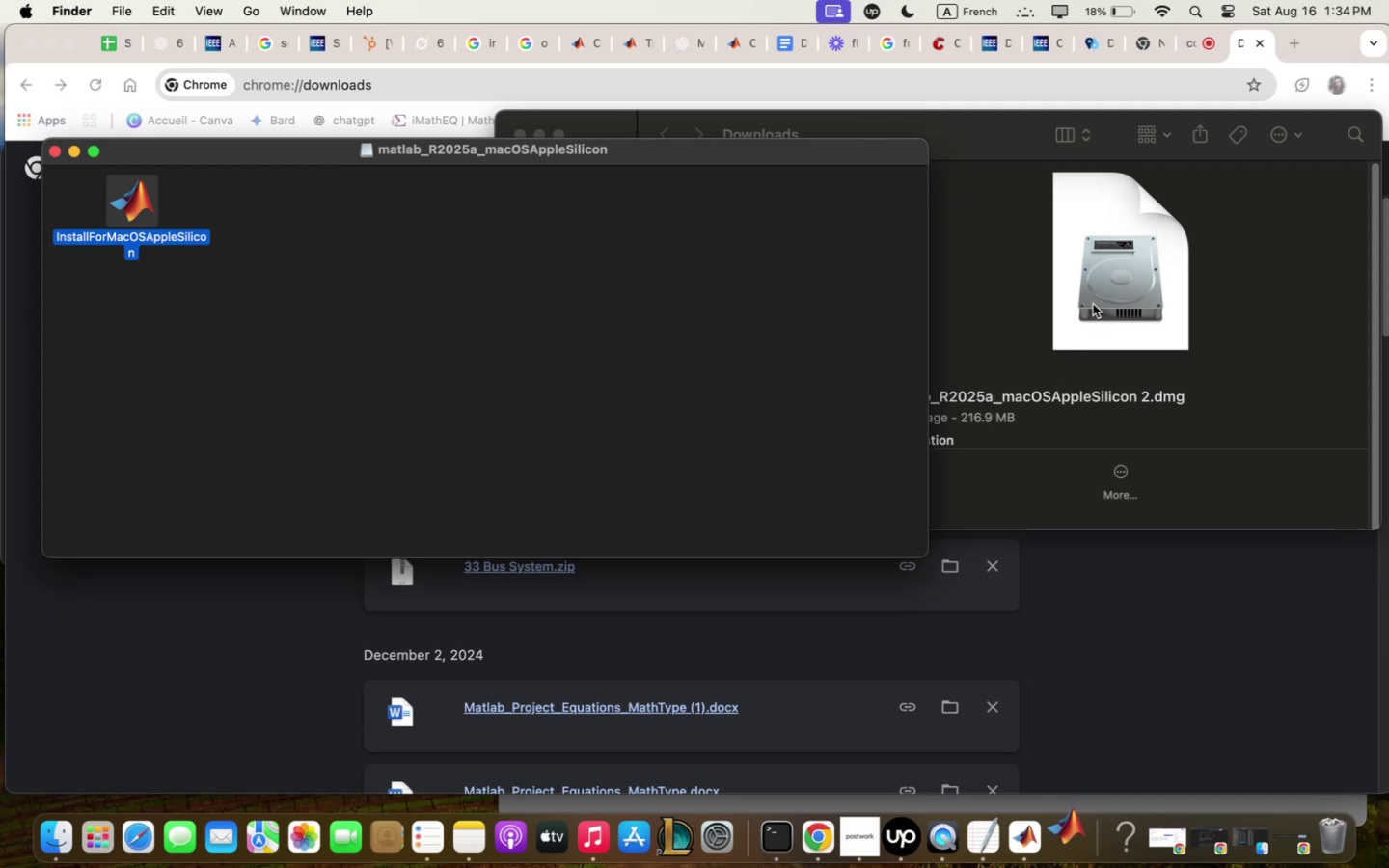 
double_click([134, 193])
 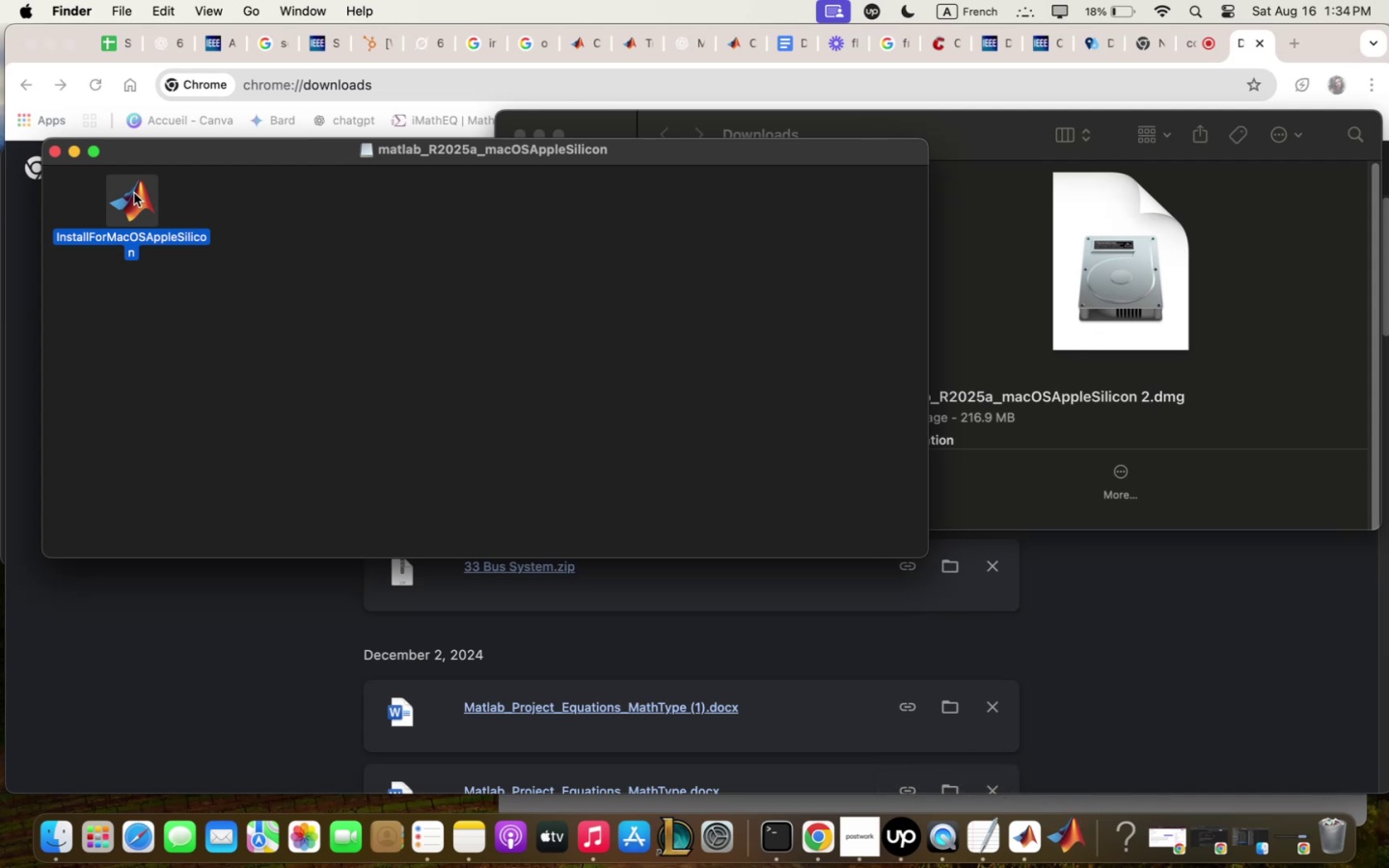 
triple_click([134, 193])
 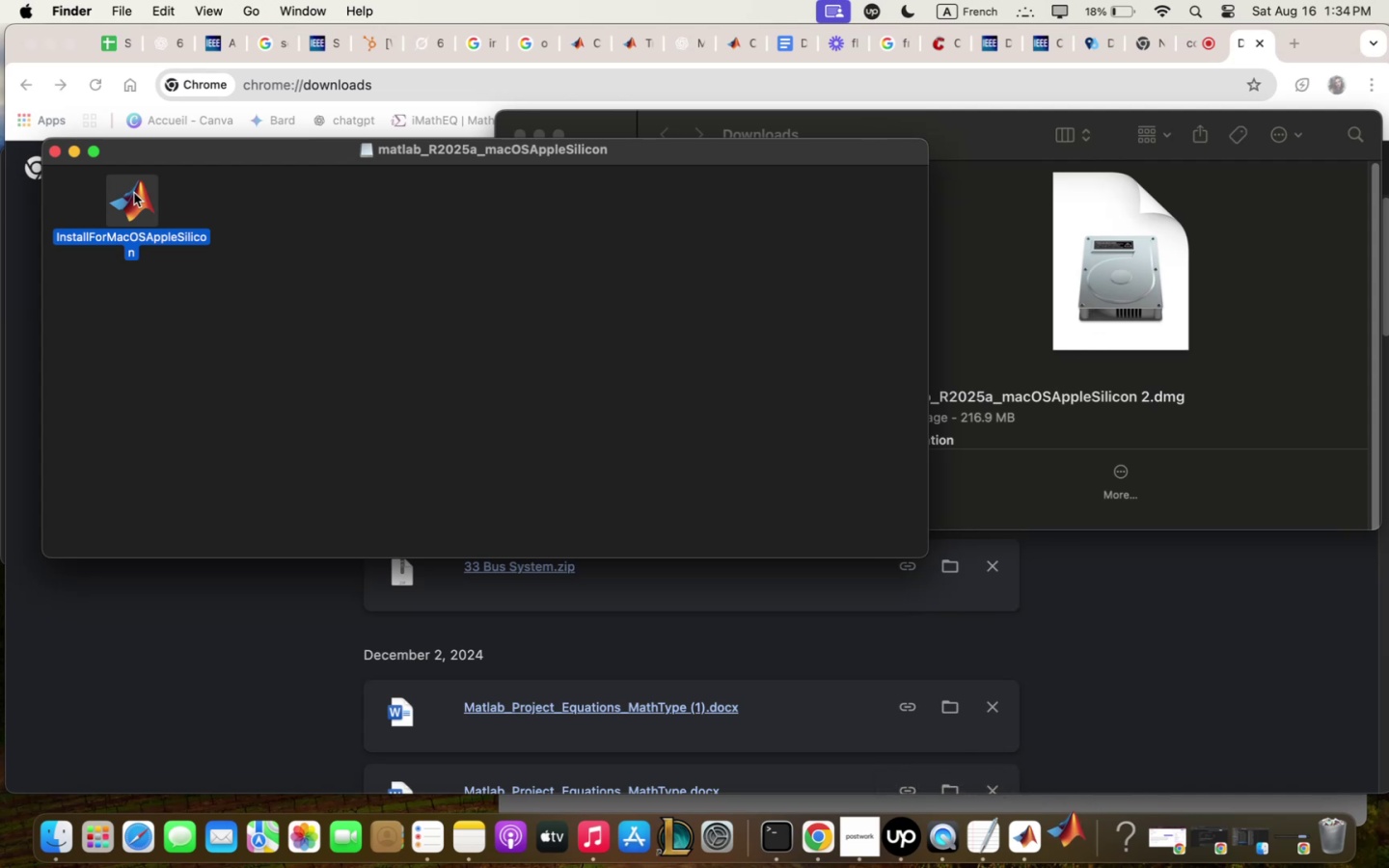 
triple_click([134, 193])
 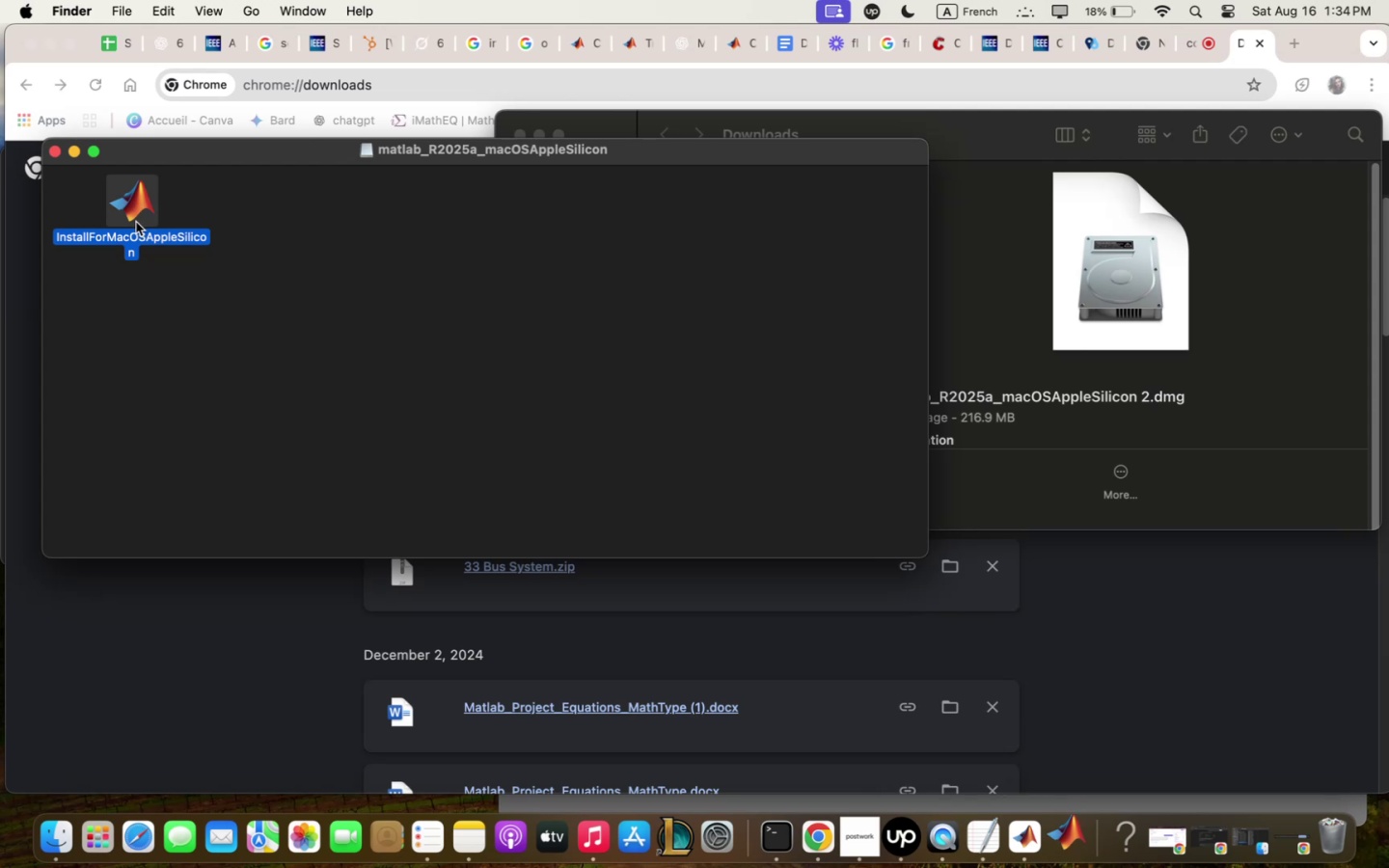 
left_click([135, 216])
 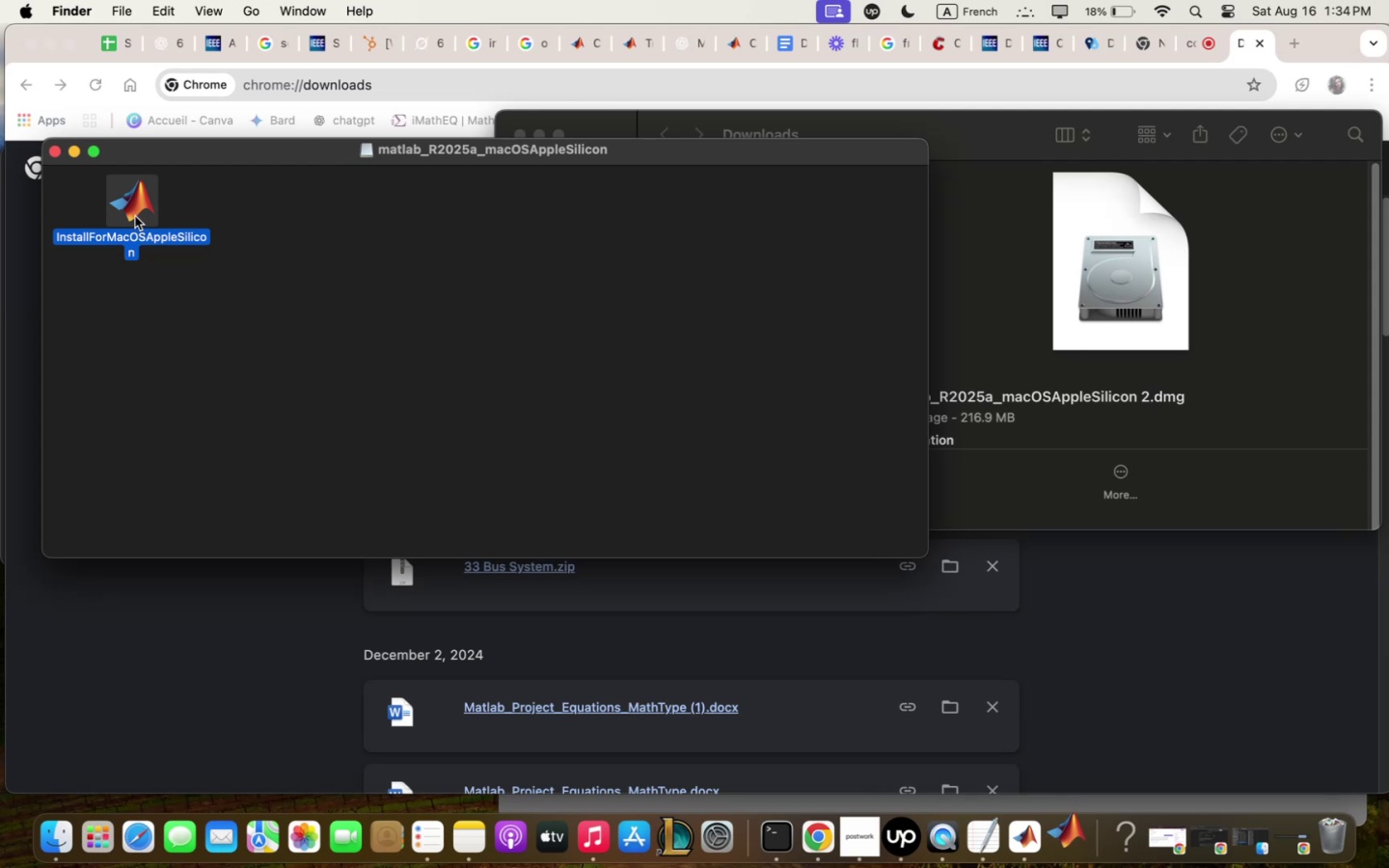 
double_click([136, 216])
 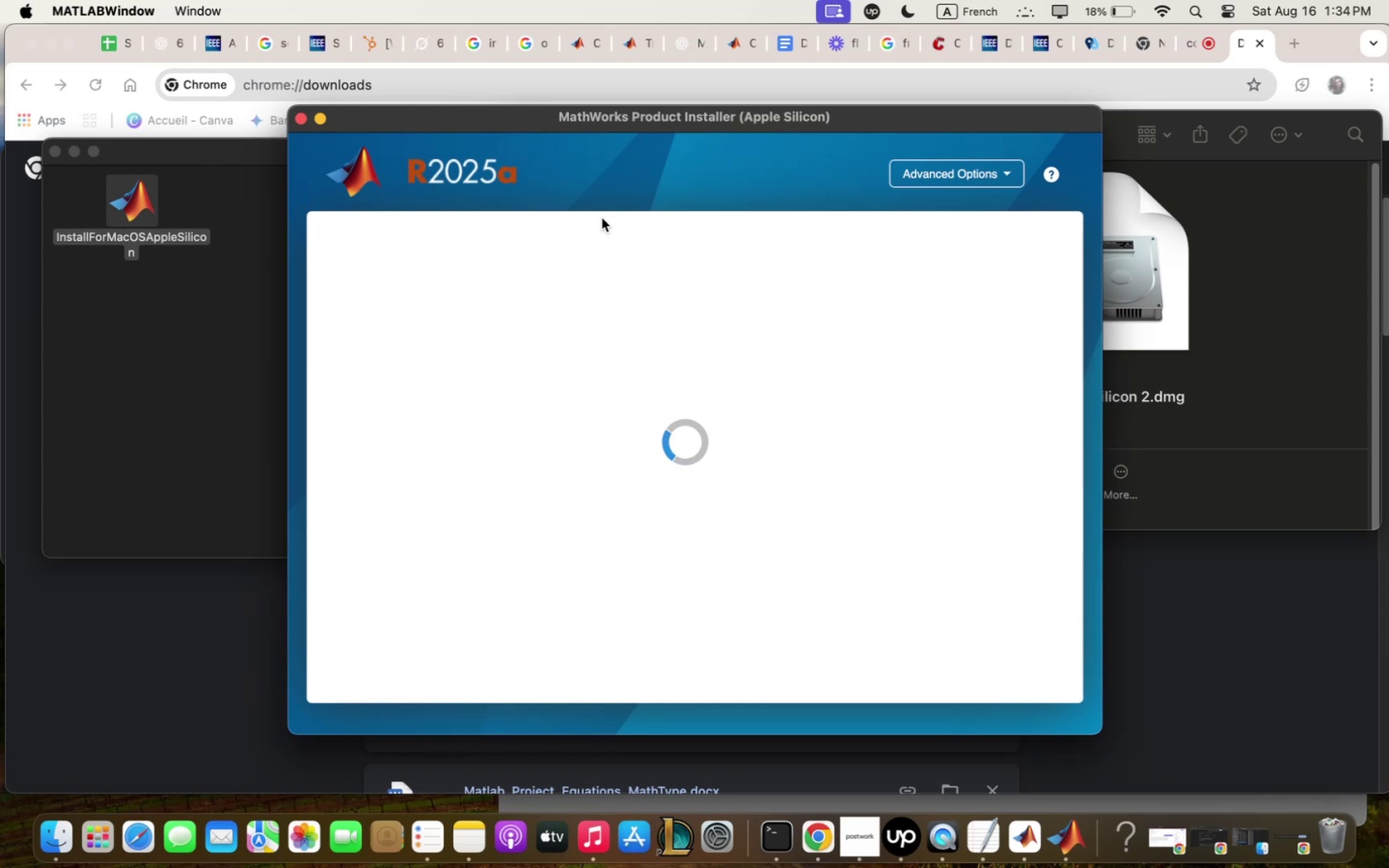 
wait(23.92)
 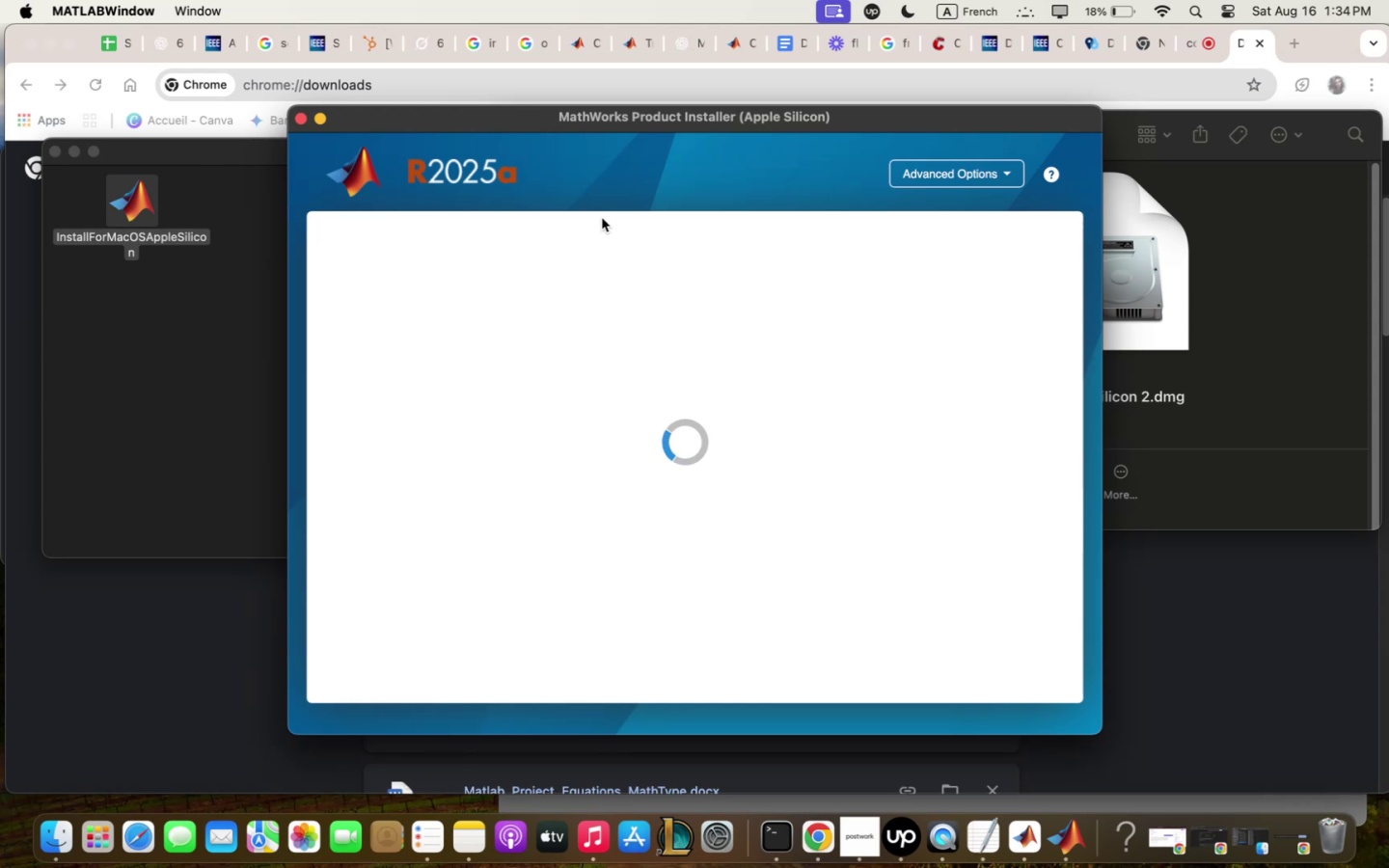 
left_click([562, 380])
 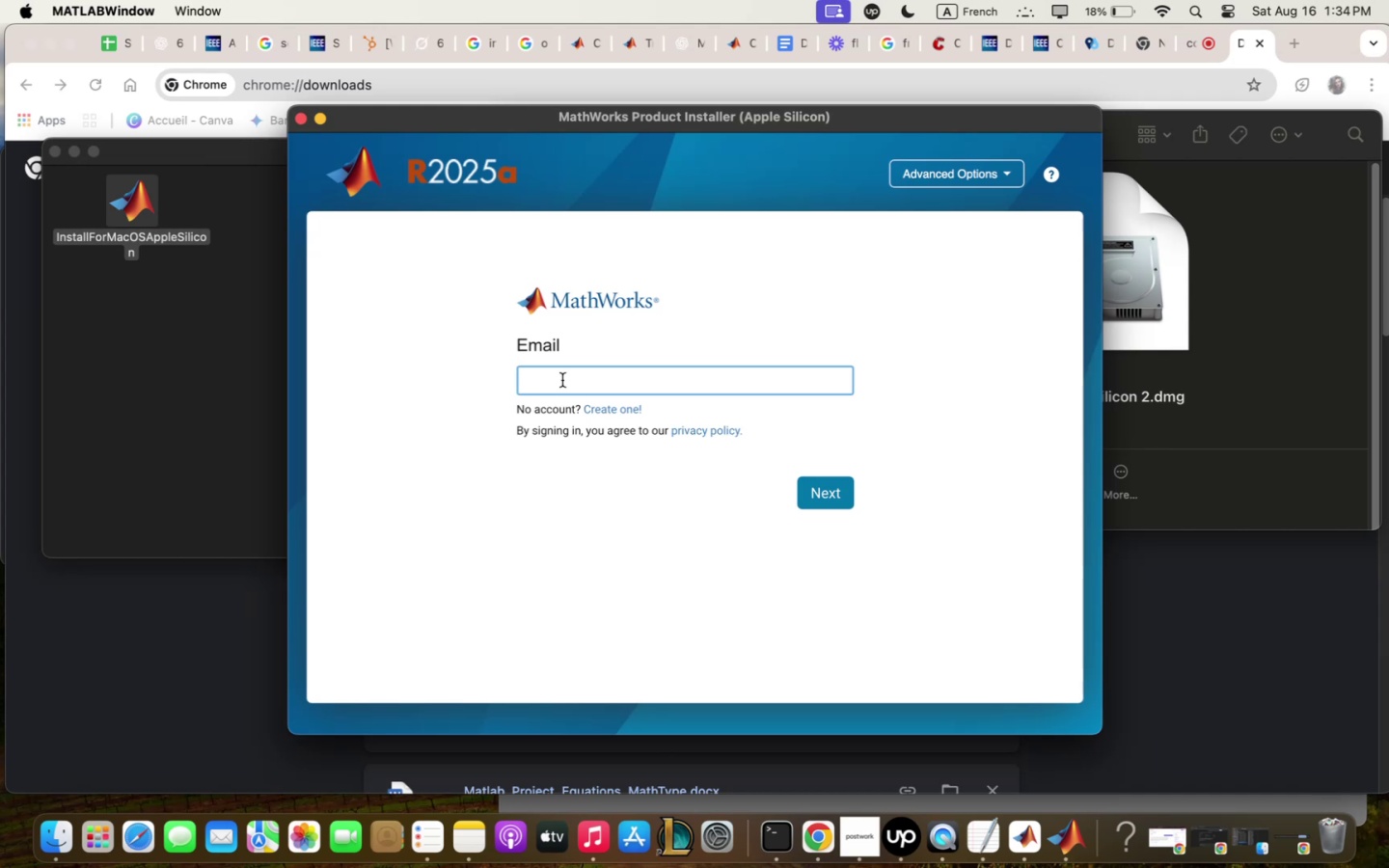 
wait(7.04)
 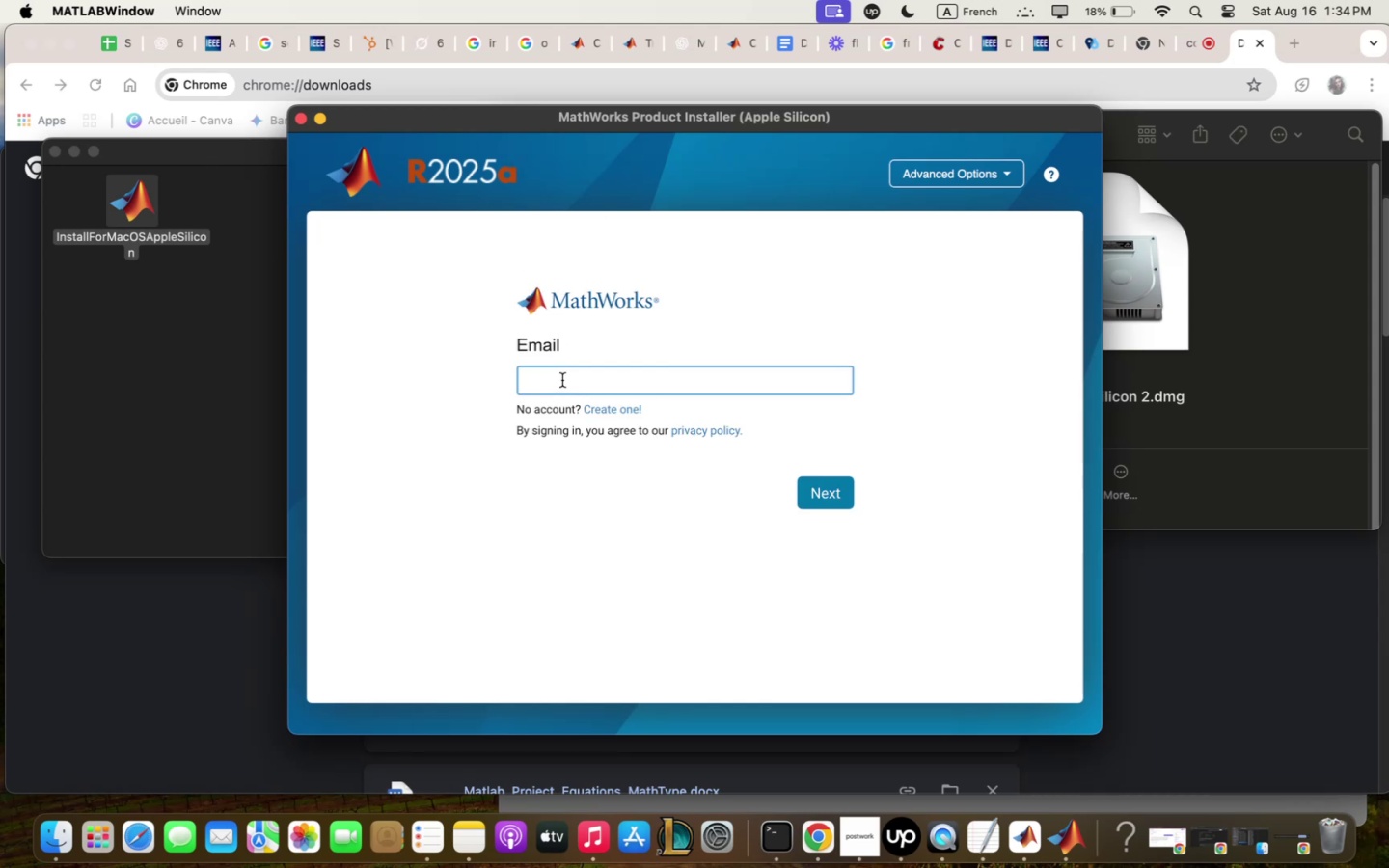 
key(Shift+S)
 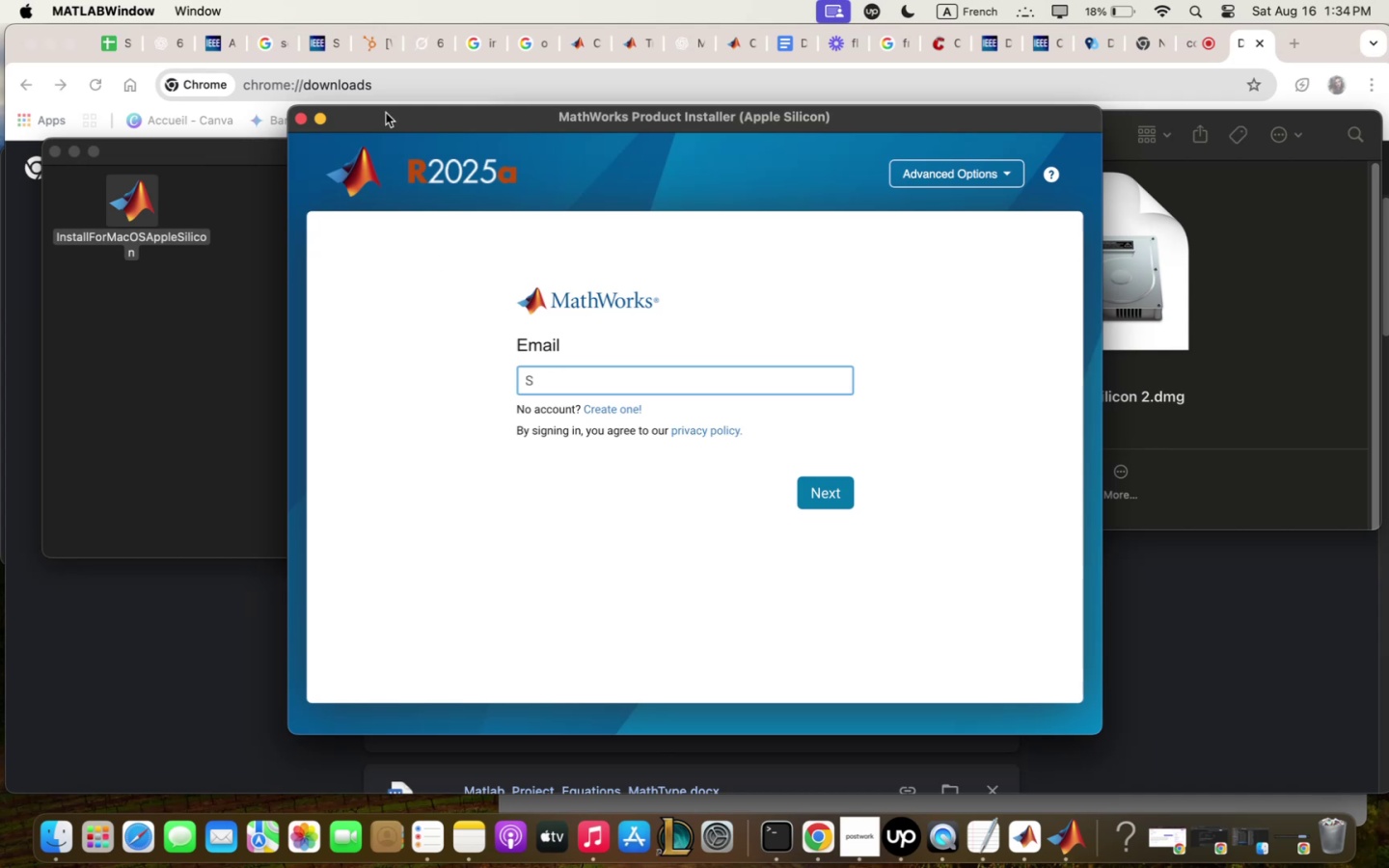 
left_click([324, 116])
 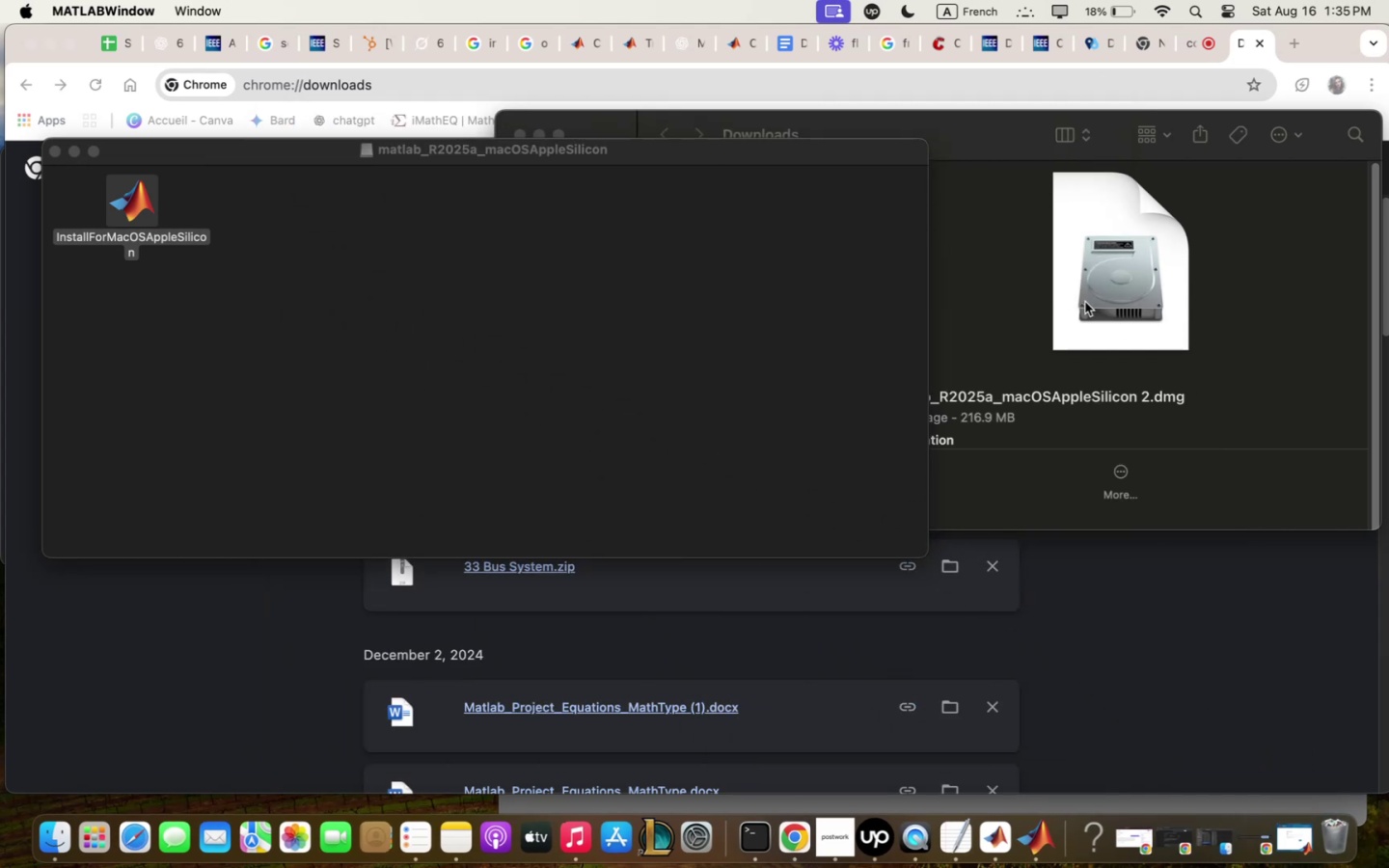 
left_click([1192, 618])
 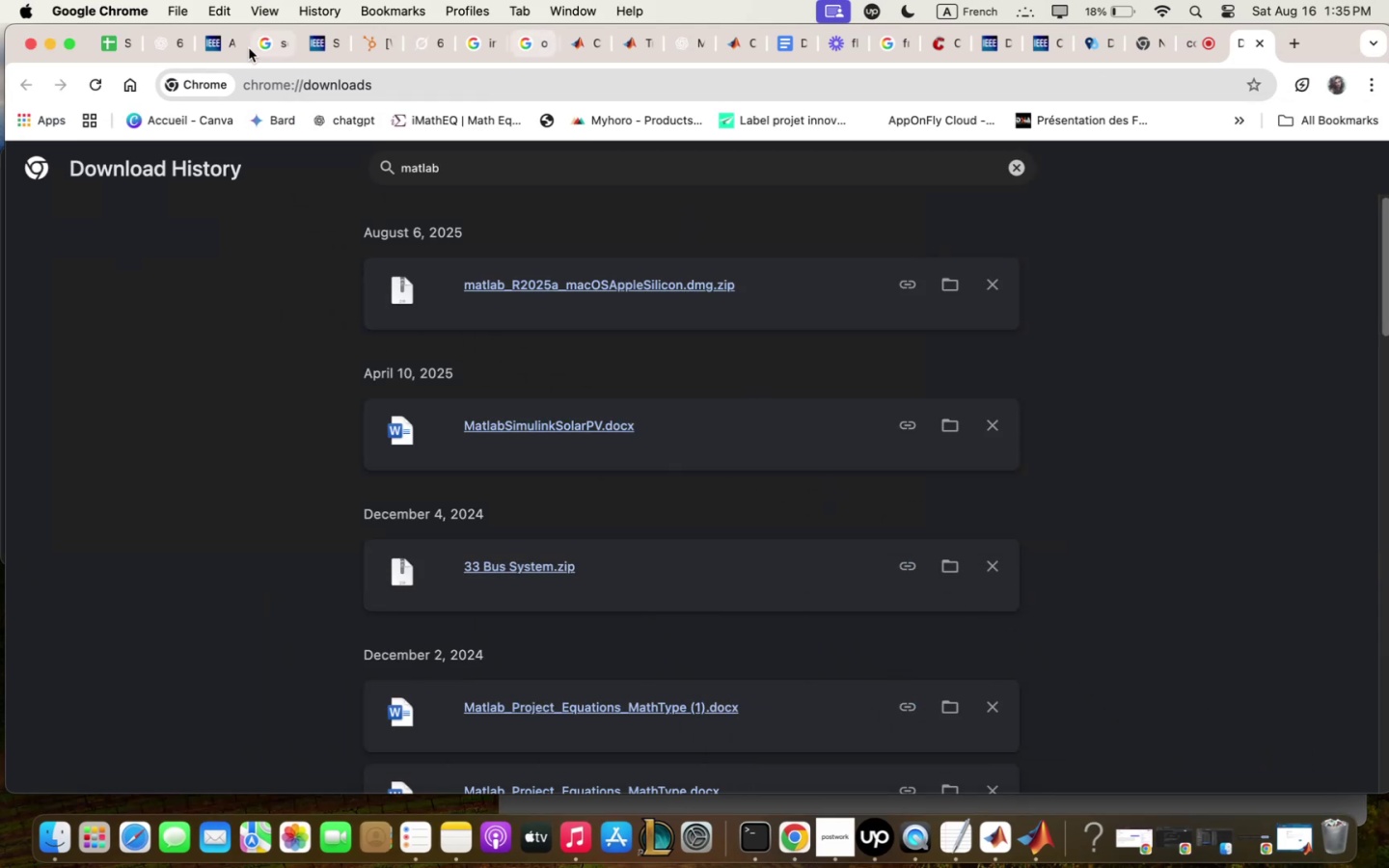 
left_click([166, 45])
 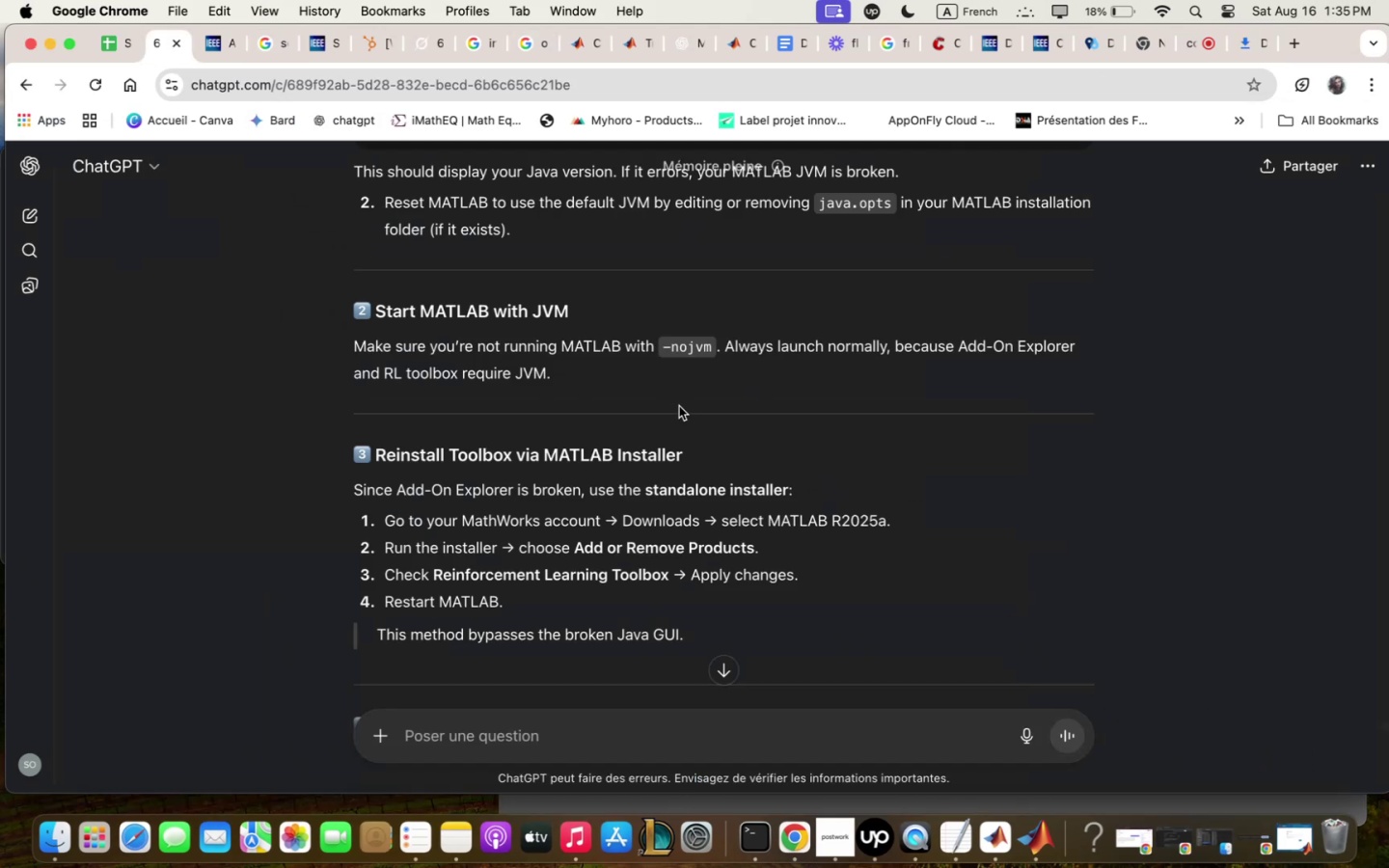 
scroll: coordinate [680, 406], scroll_direction: down, amount: 9.0
 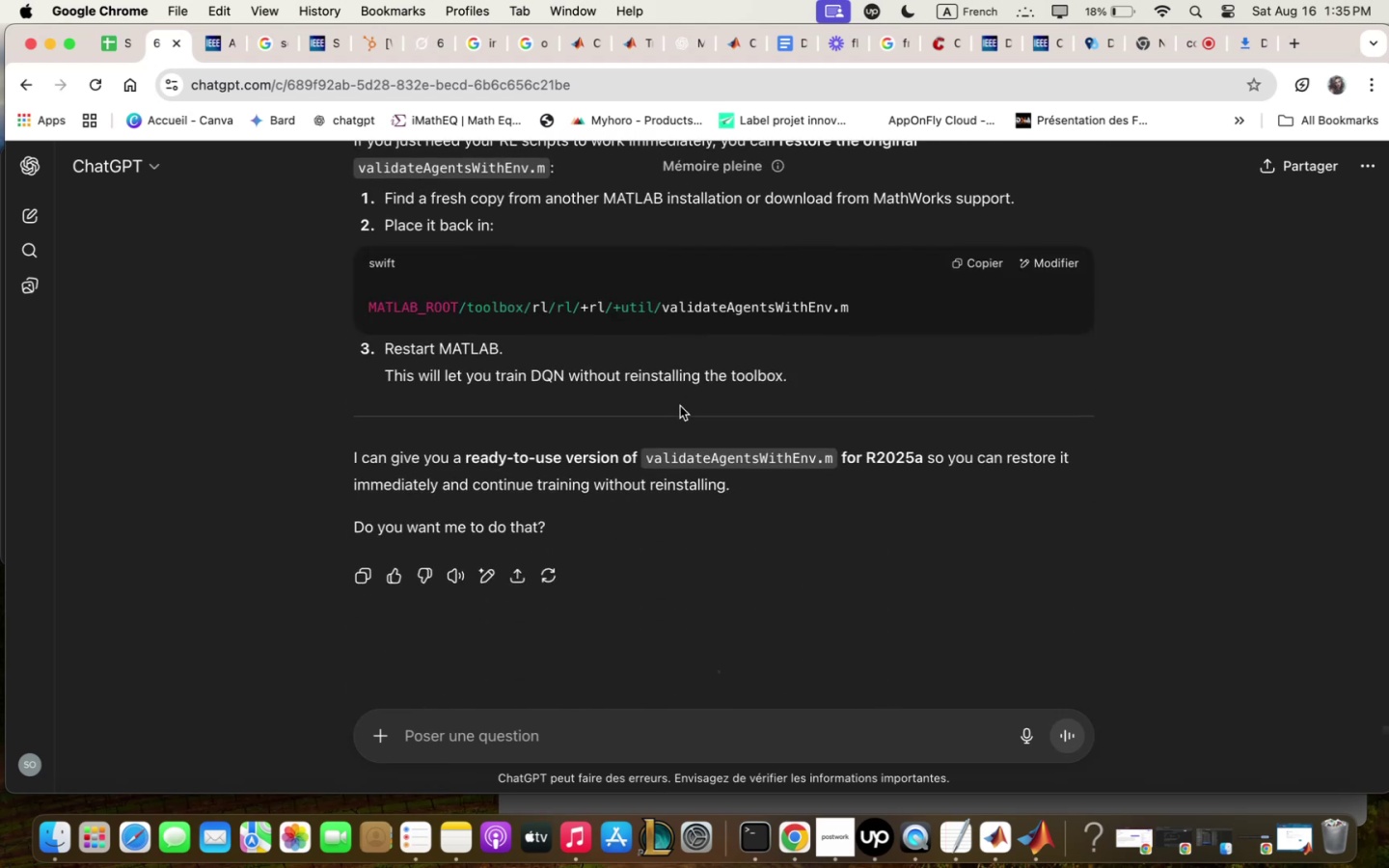 
scroll: coordinate [681, 406], scroll_direction: up, amount: 24.0
 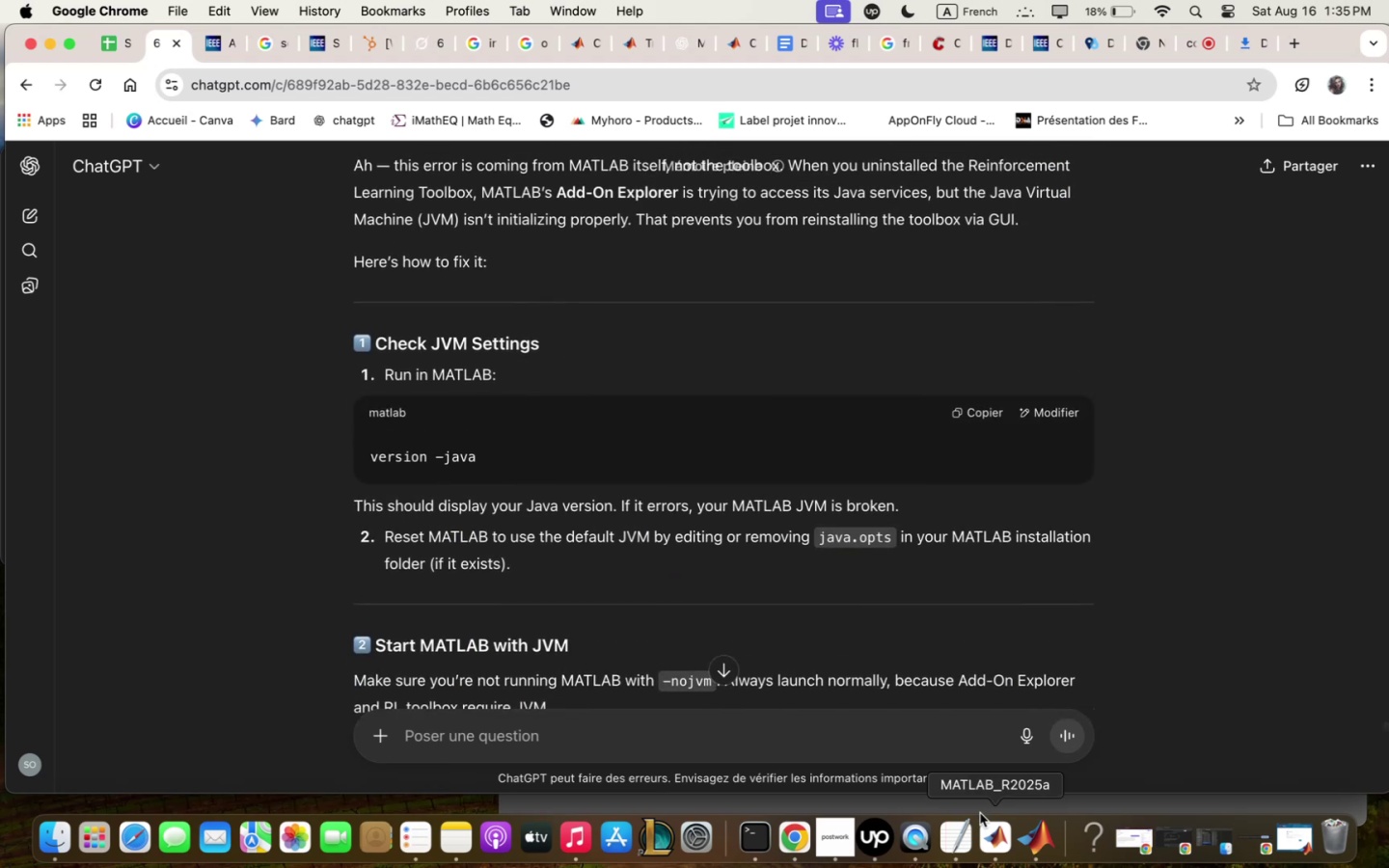 
left_click([987, 844])
 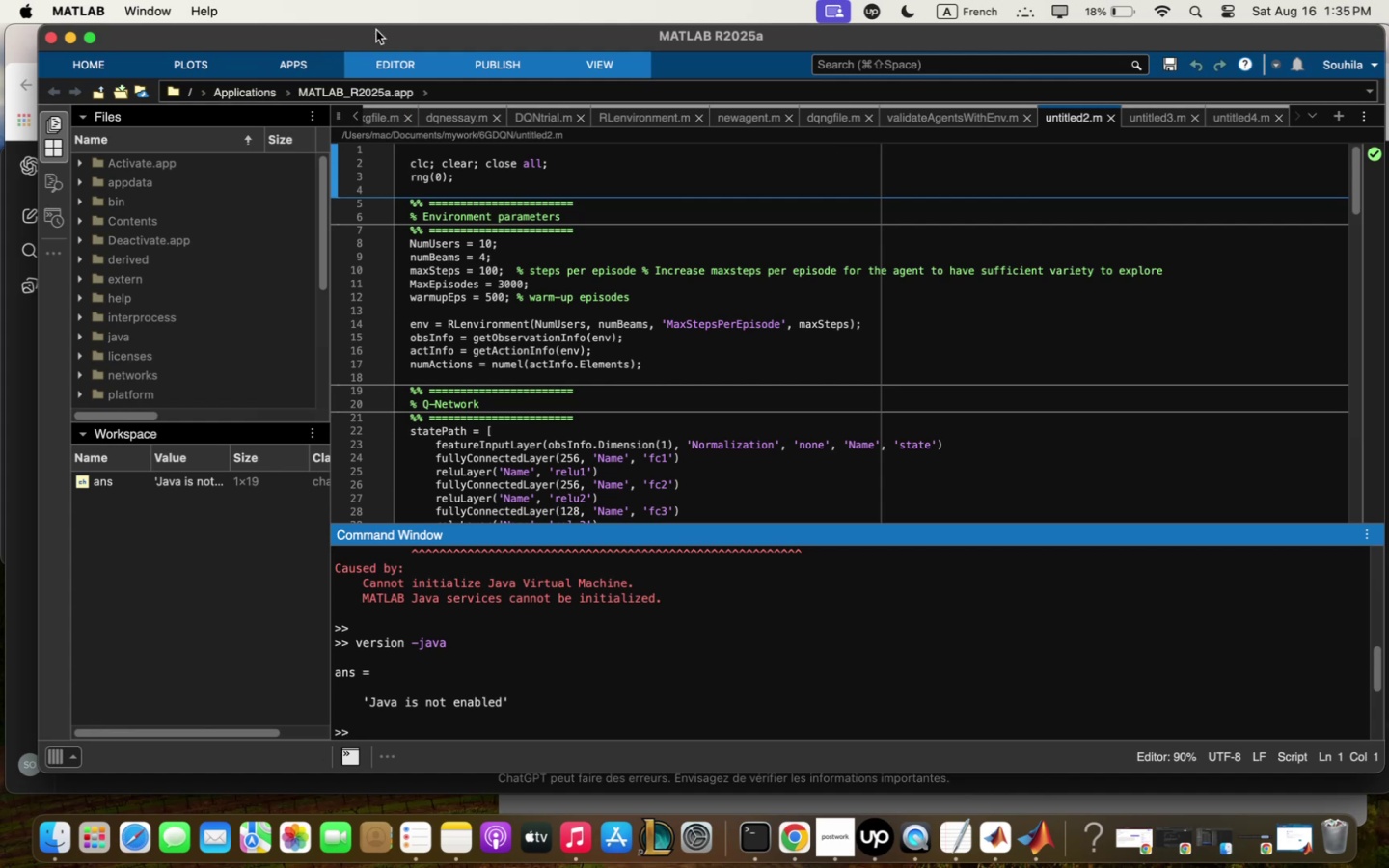 
left_click([378, 57])
 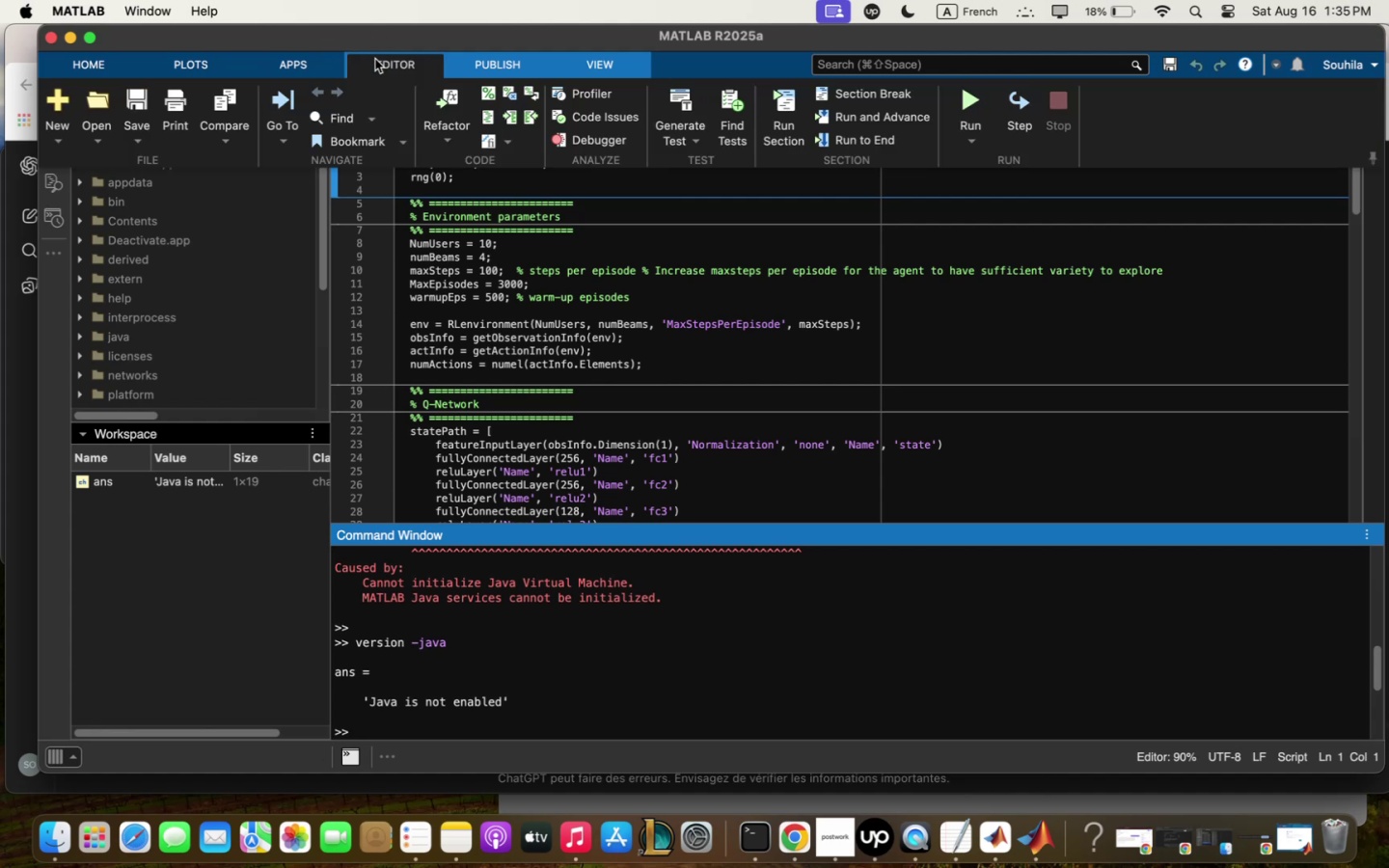 
wait(9.52)
 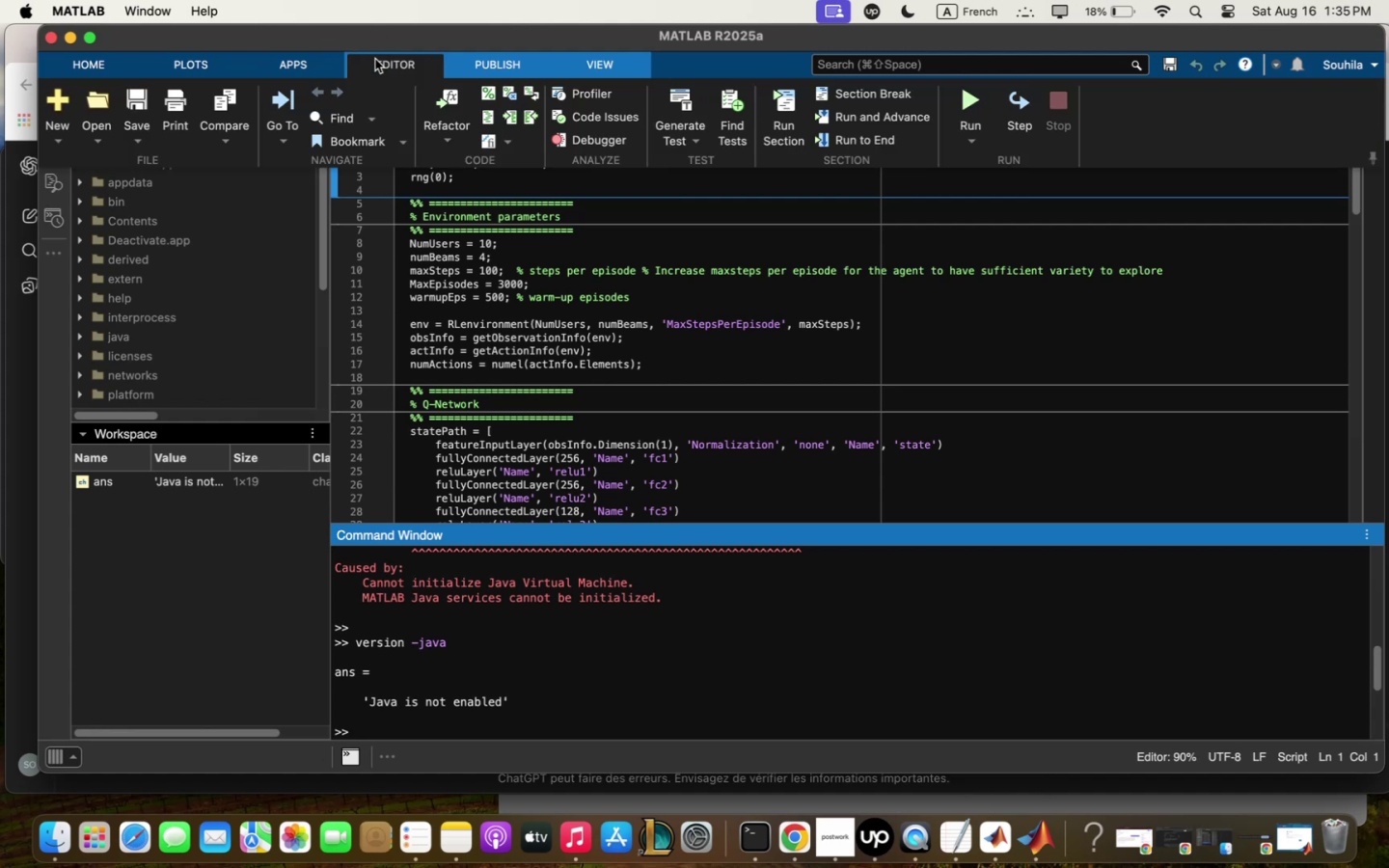 
scroll: coordinate [860, 440], scroll_direction: down, amount: 6.0
 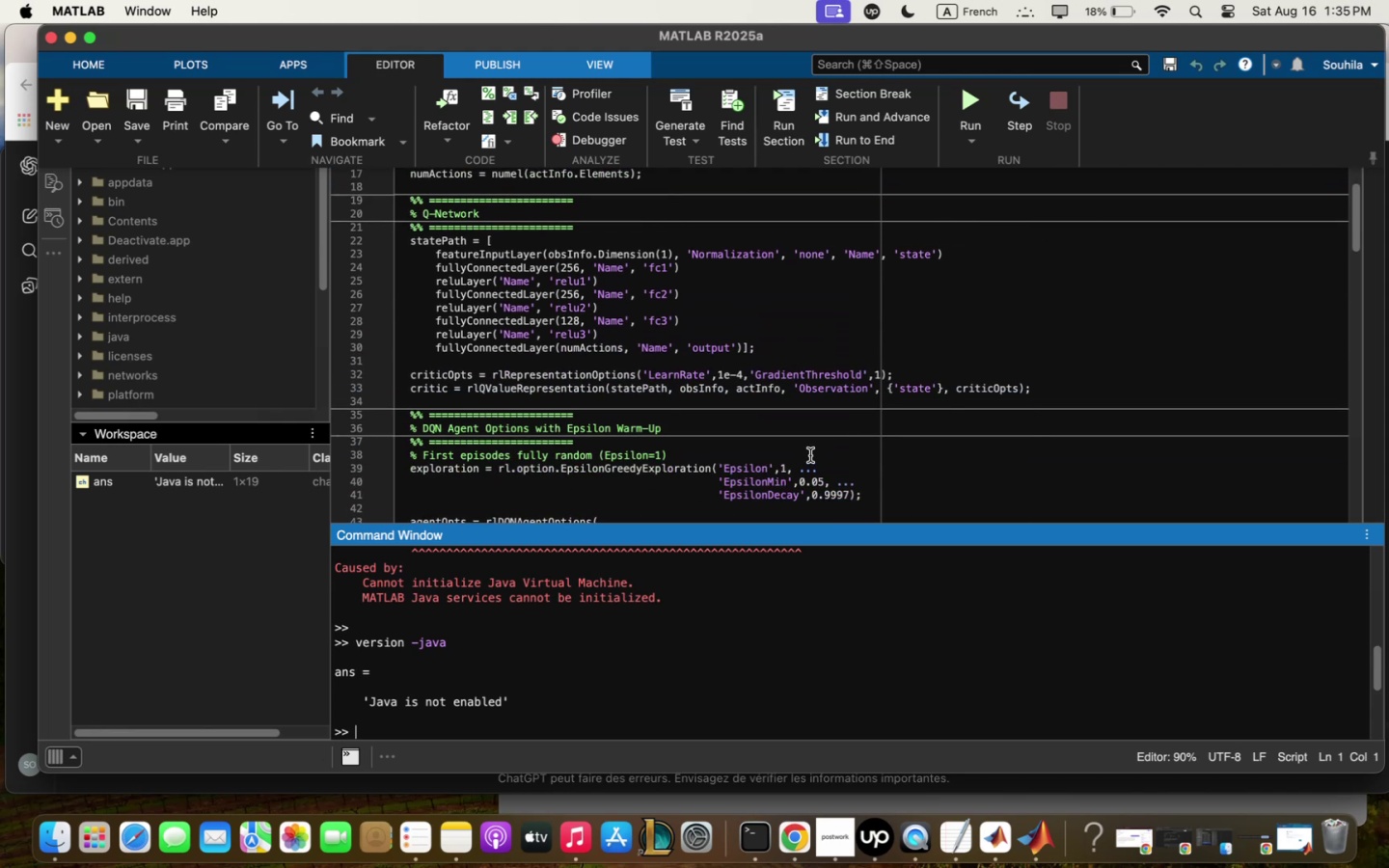 
mouse_move([866, 827])
 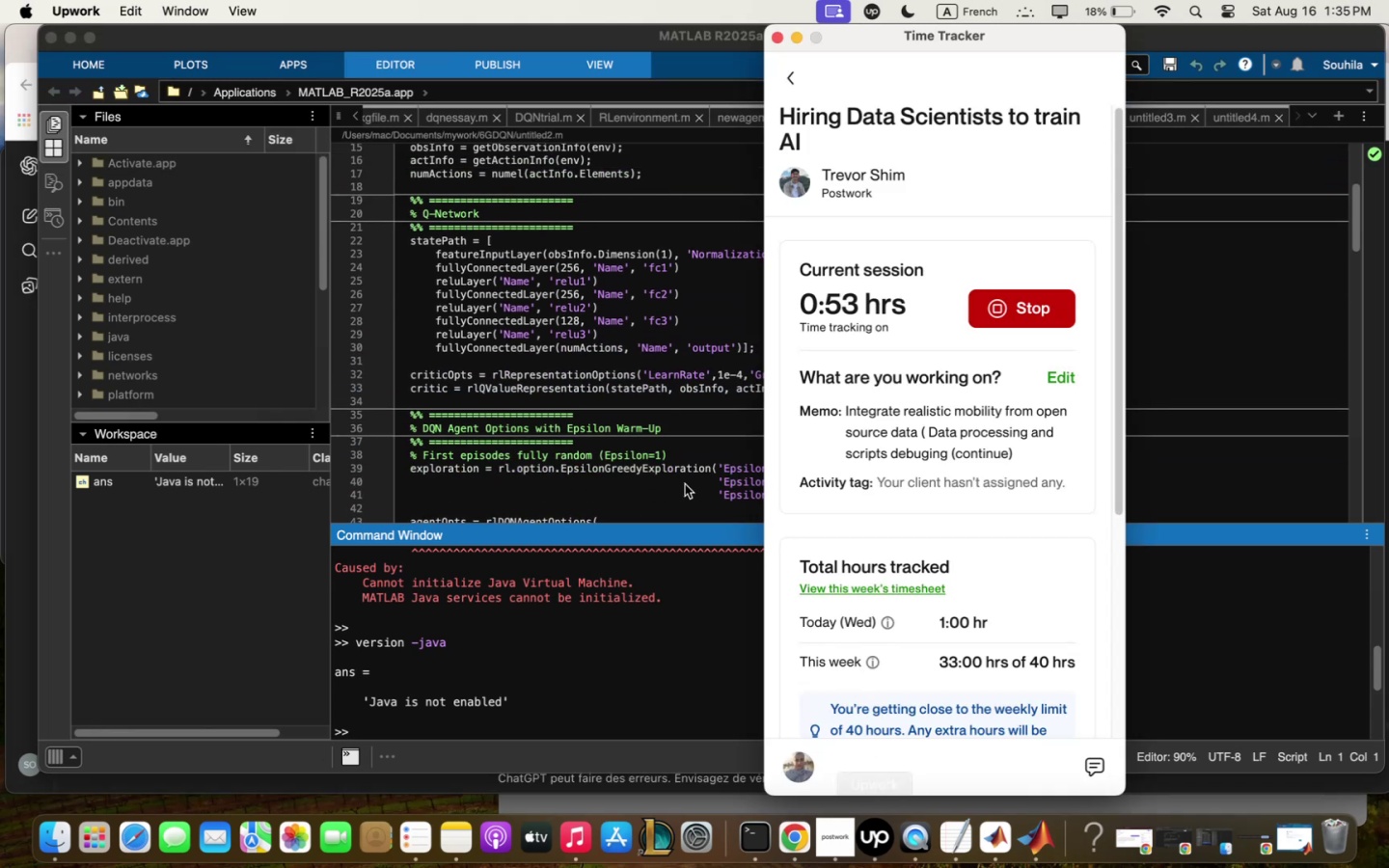 
left_click([634, 392])
 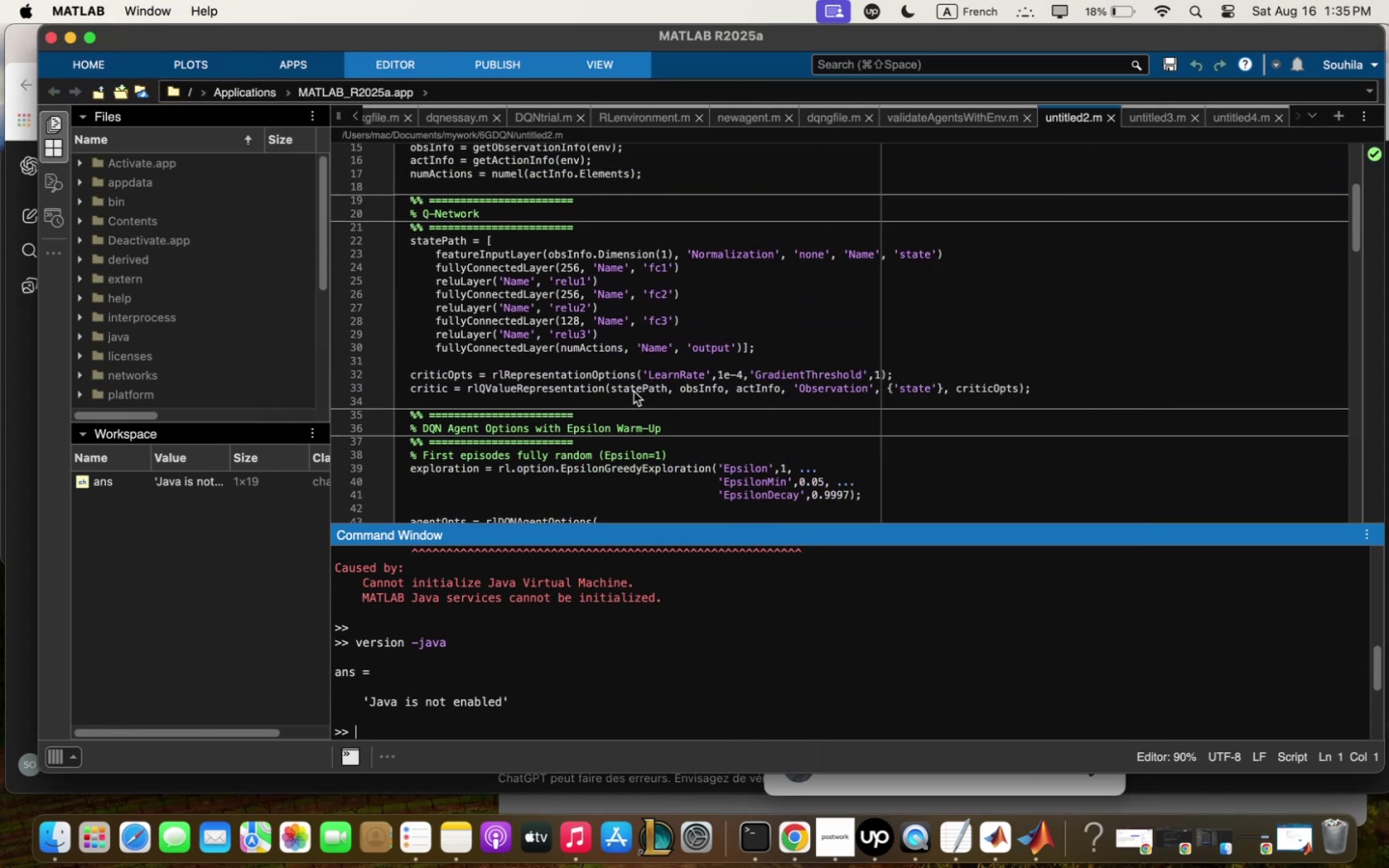 
scroll: coordinate [634, 390], scroll_direction: down, amount: 10.0
 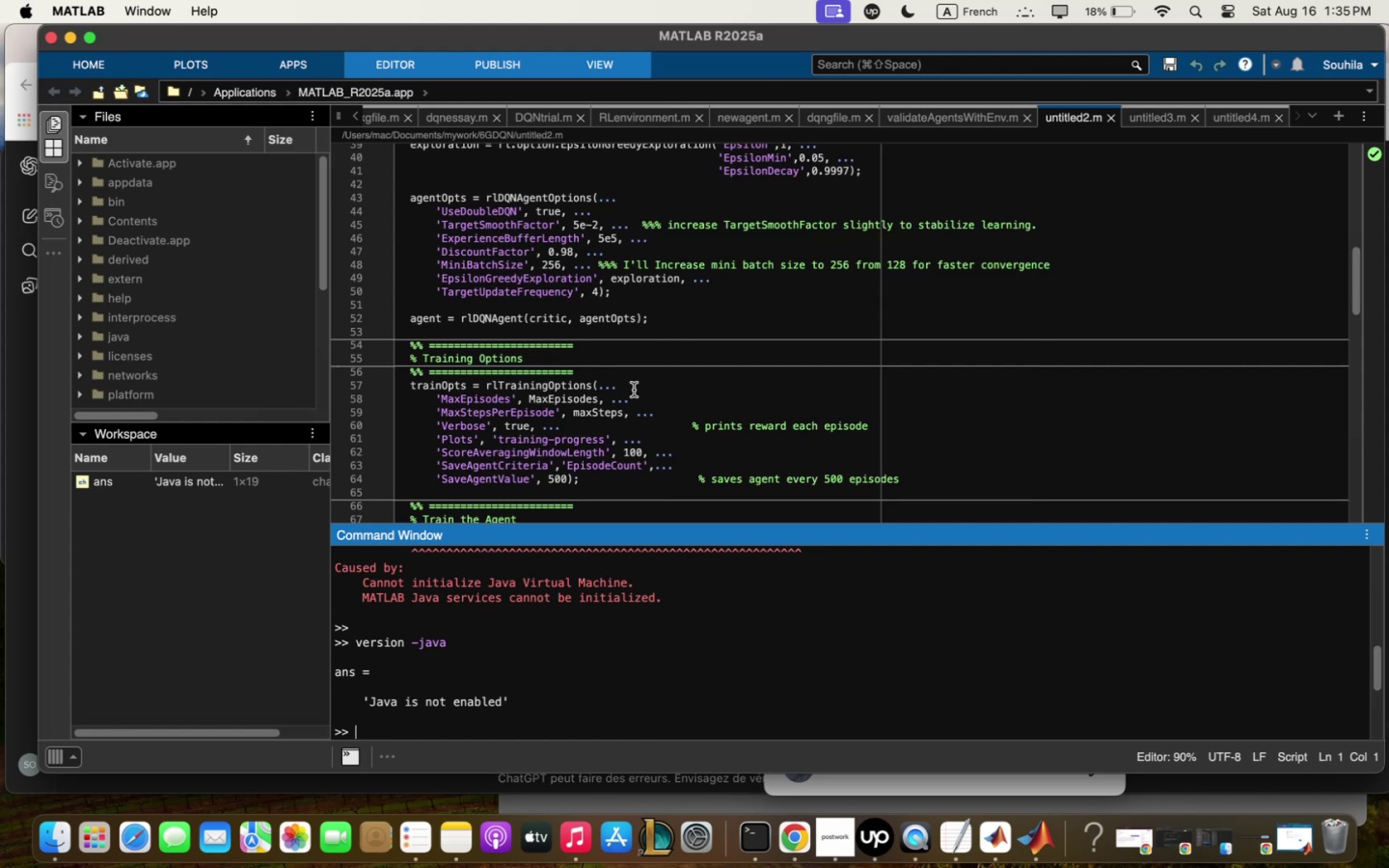 
wait(21.4)
 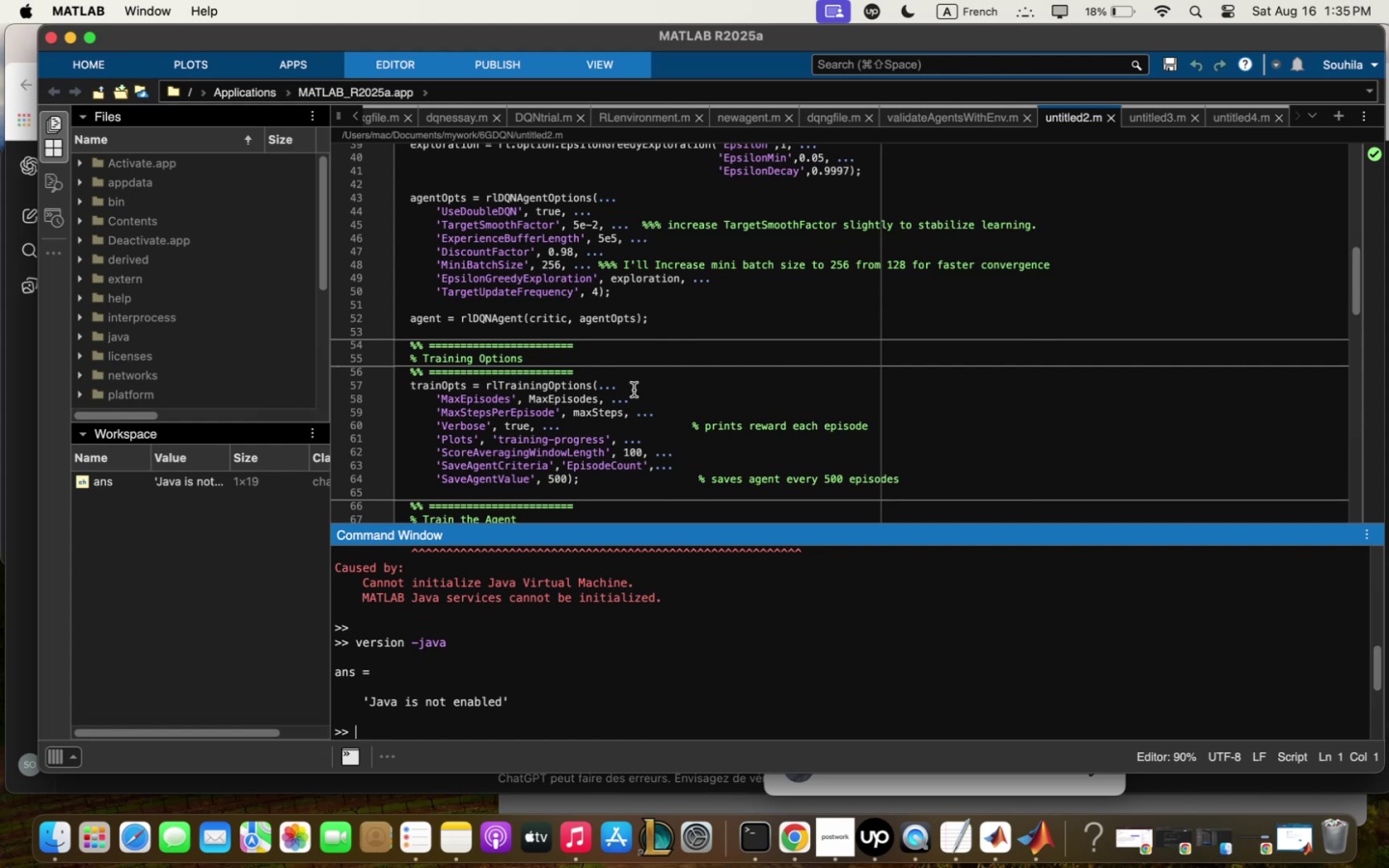 
scroll: coordinate [809, 460], scroll_direction: down, amount: 4.0
 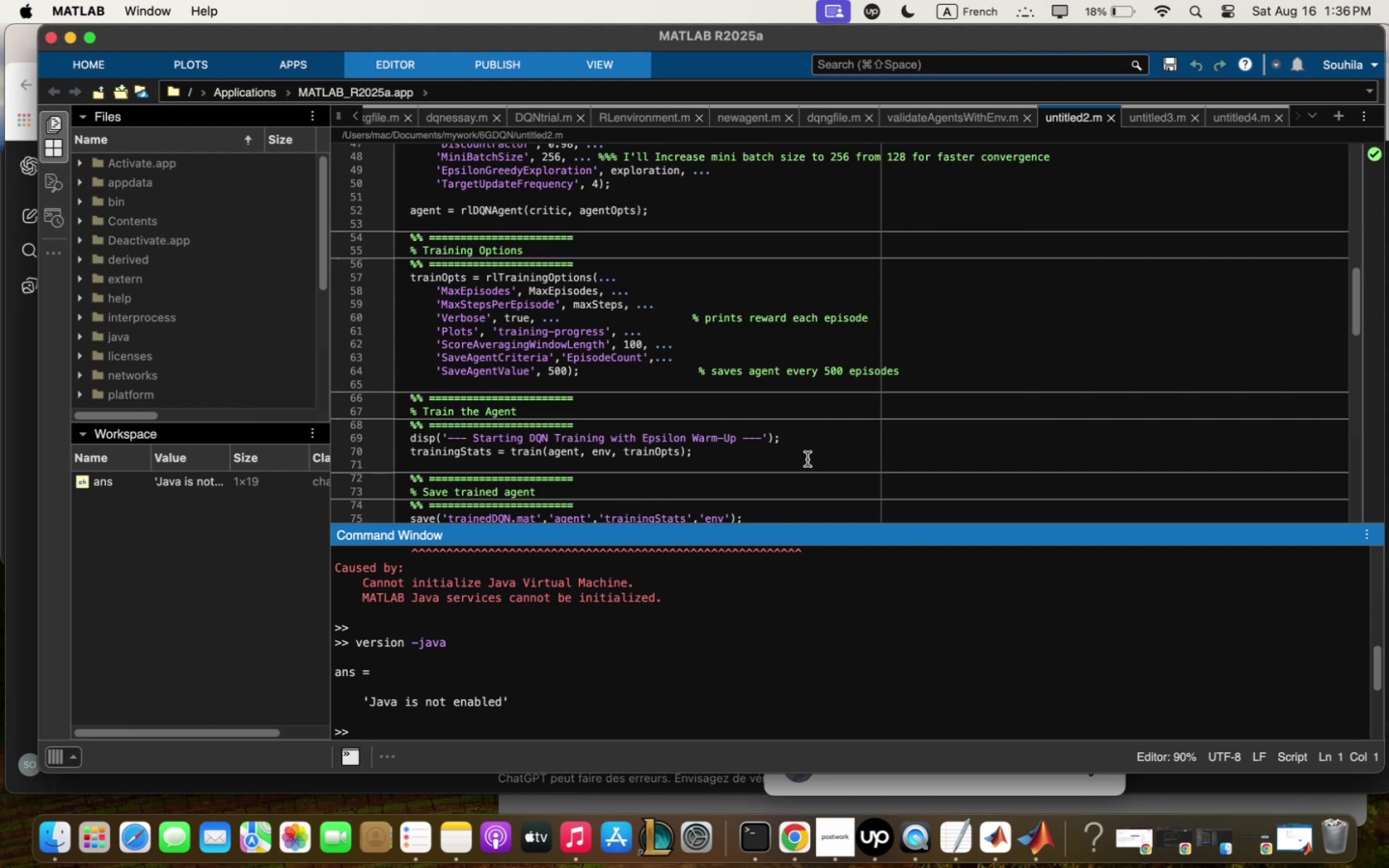 
wait(38.86)
 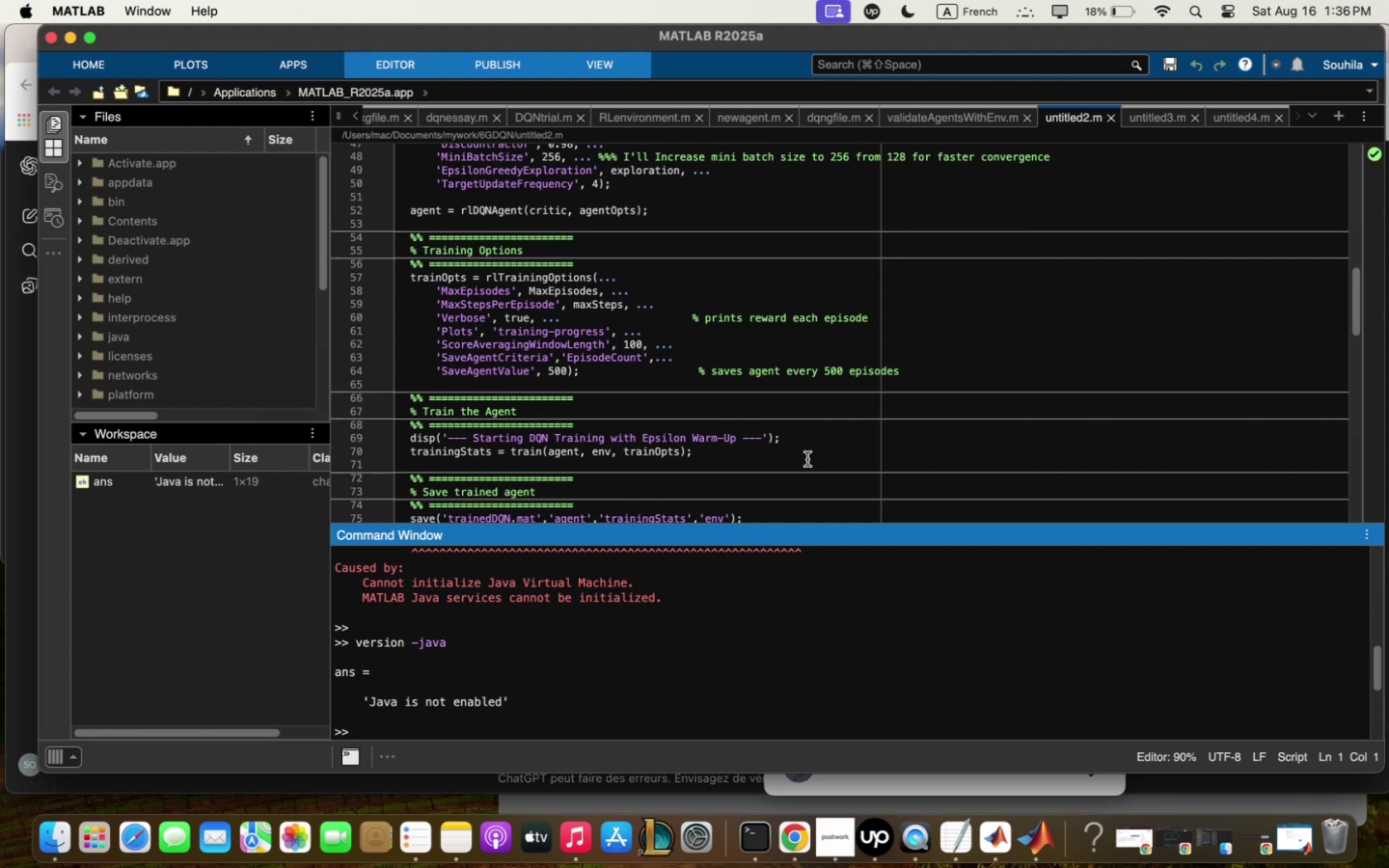 
scroll: coordinate [814, 397], scroll_direction: down, amount: 8.0
 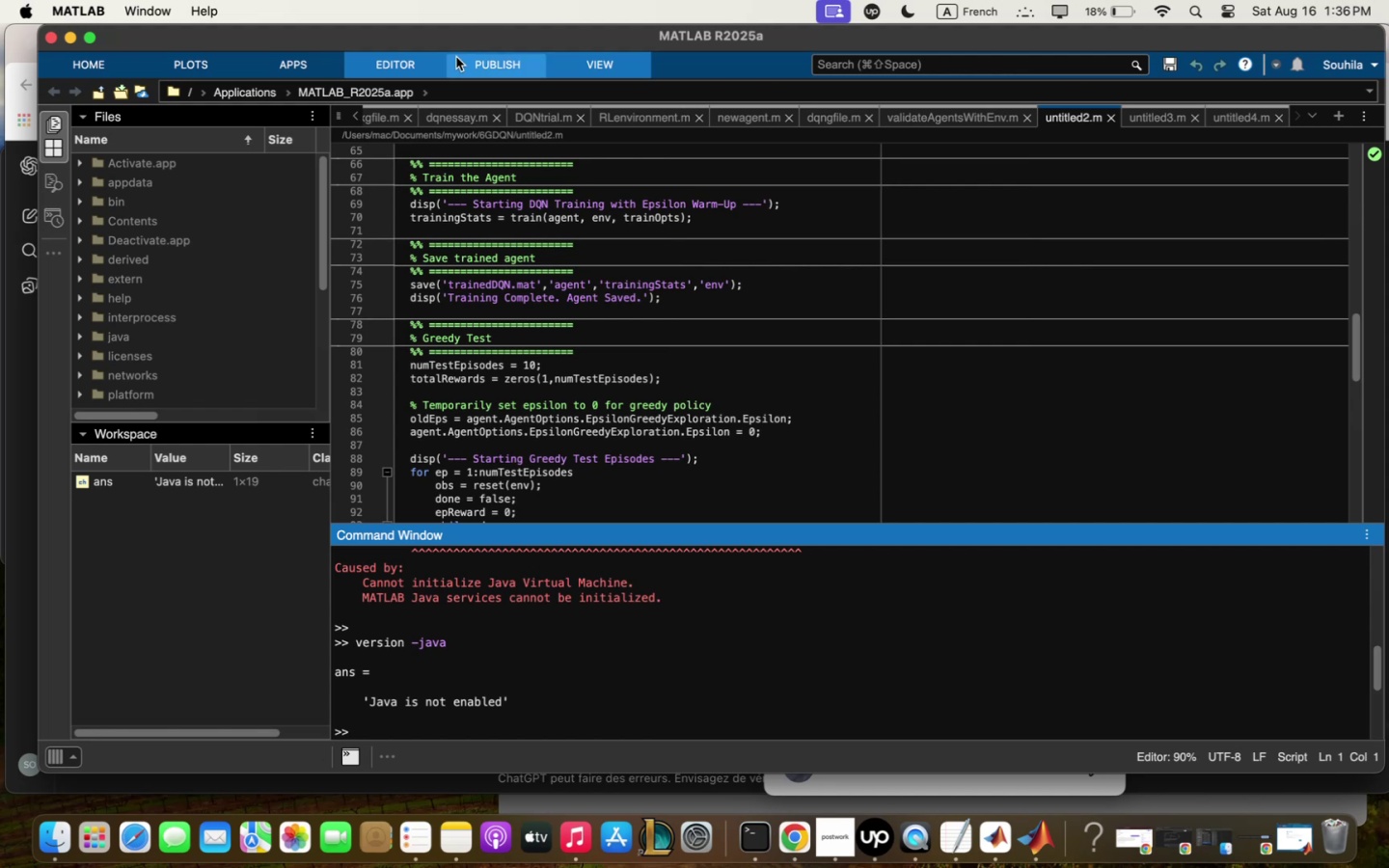 
wait(5.06)
 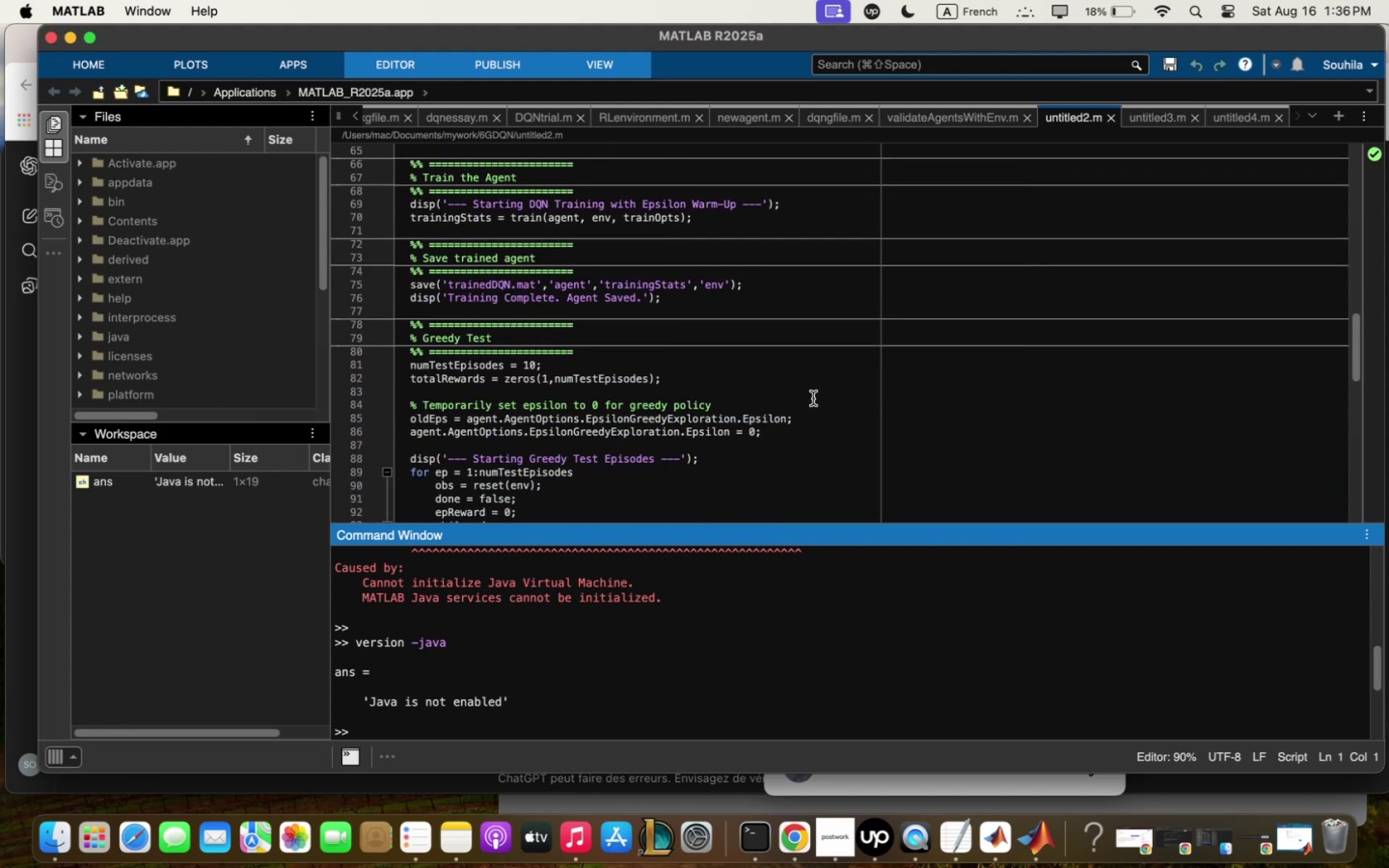 
left_click([316, 65])
 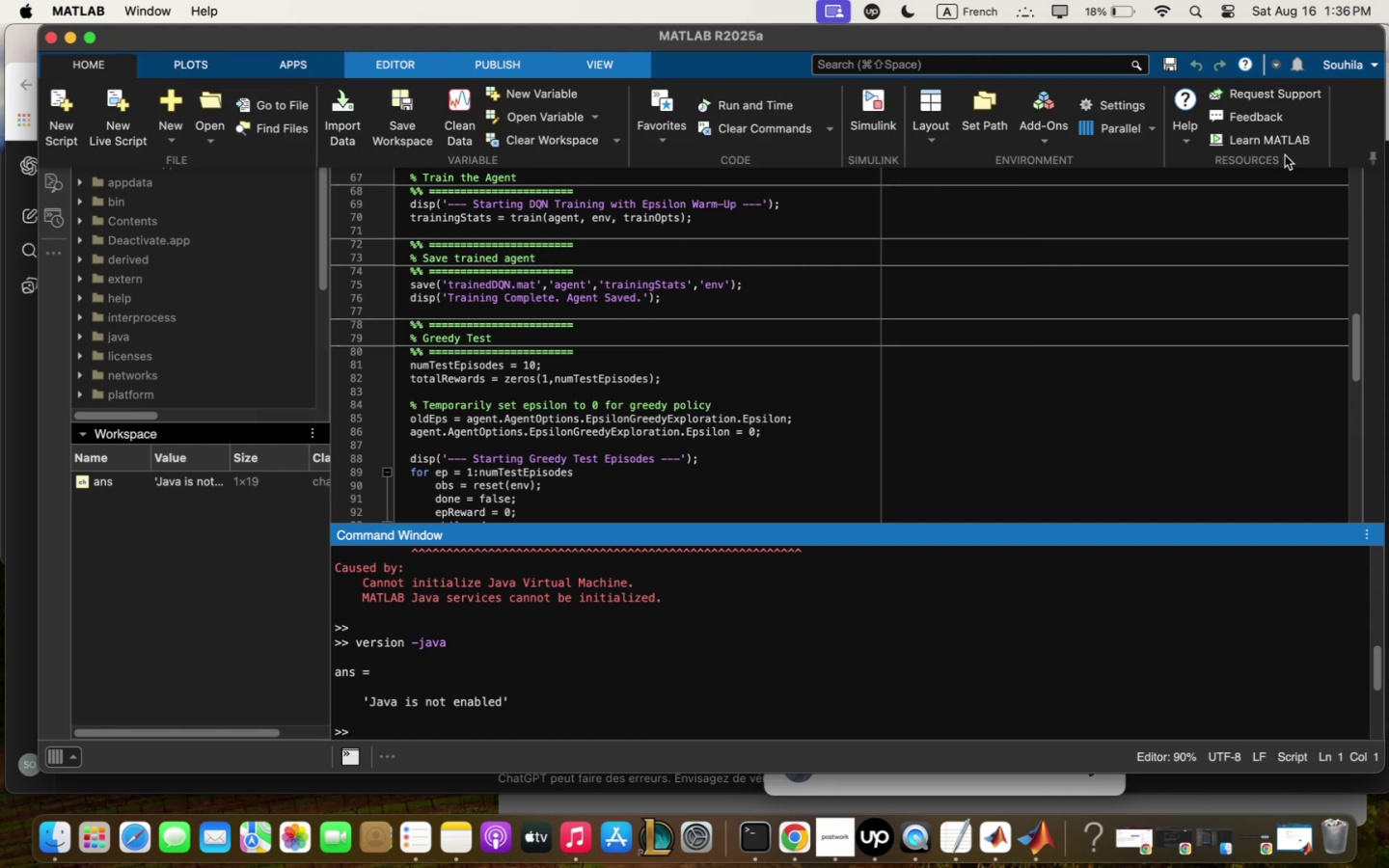 
left_click([1055, 109])
 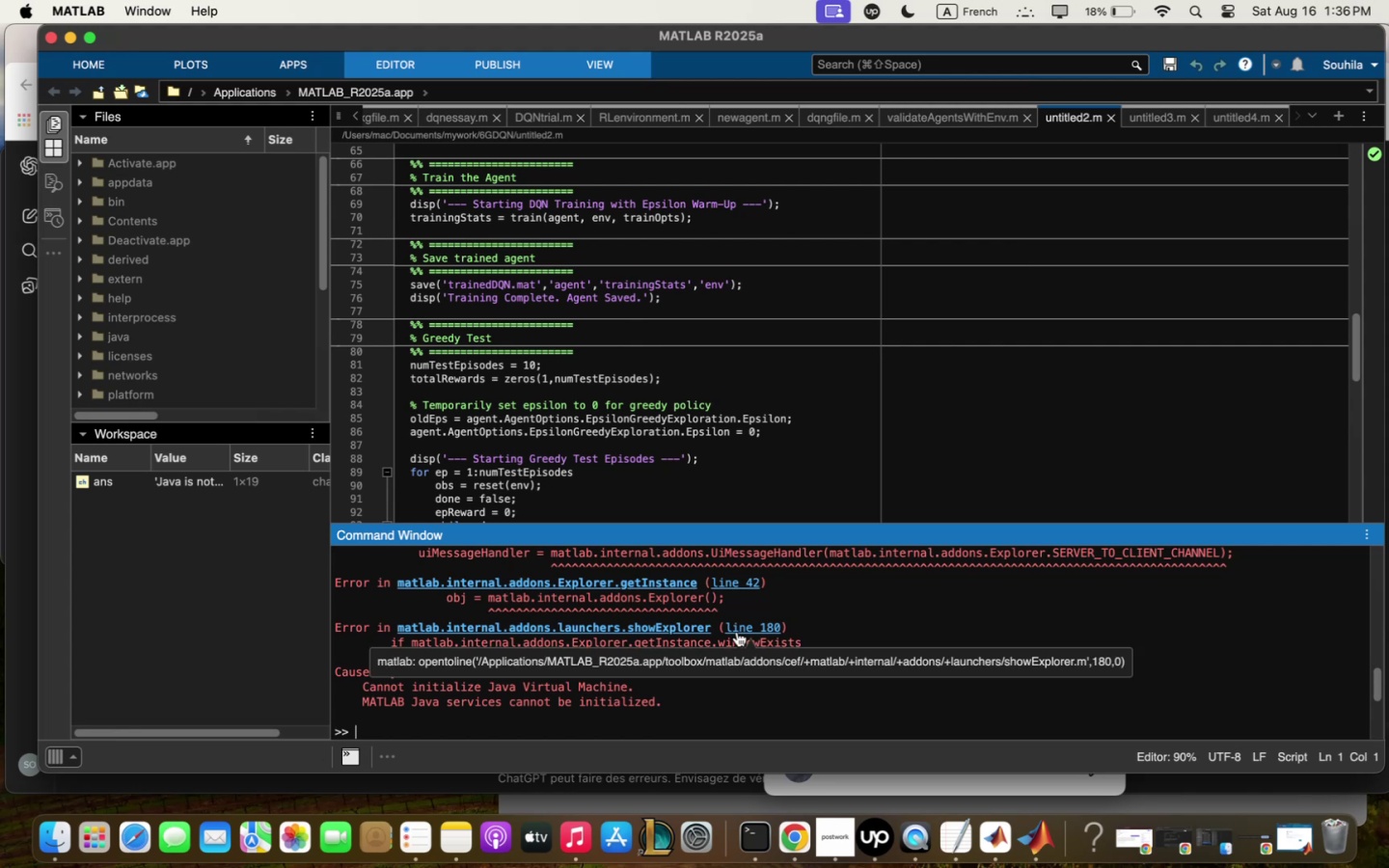 
double_click([741, 631])
 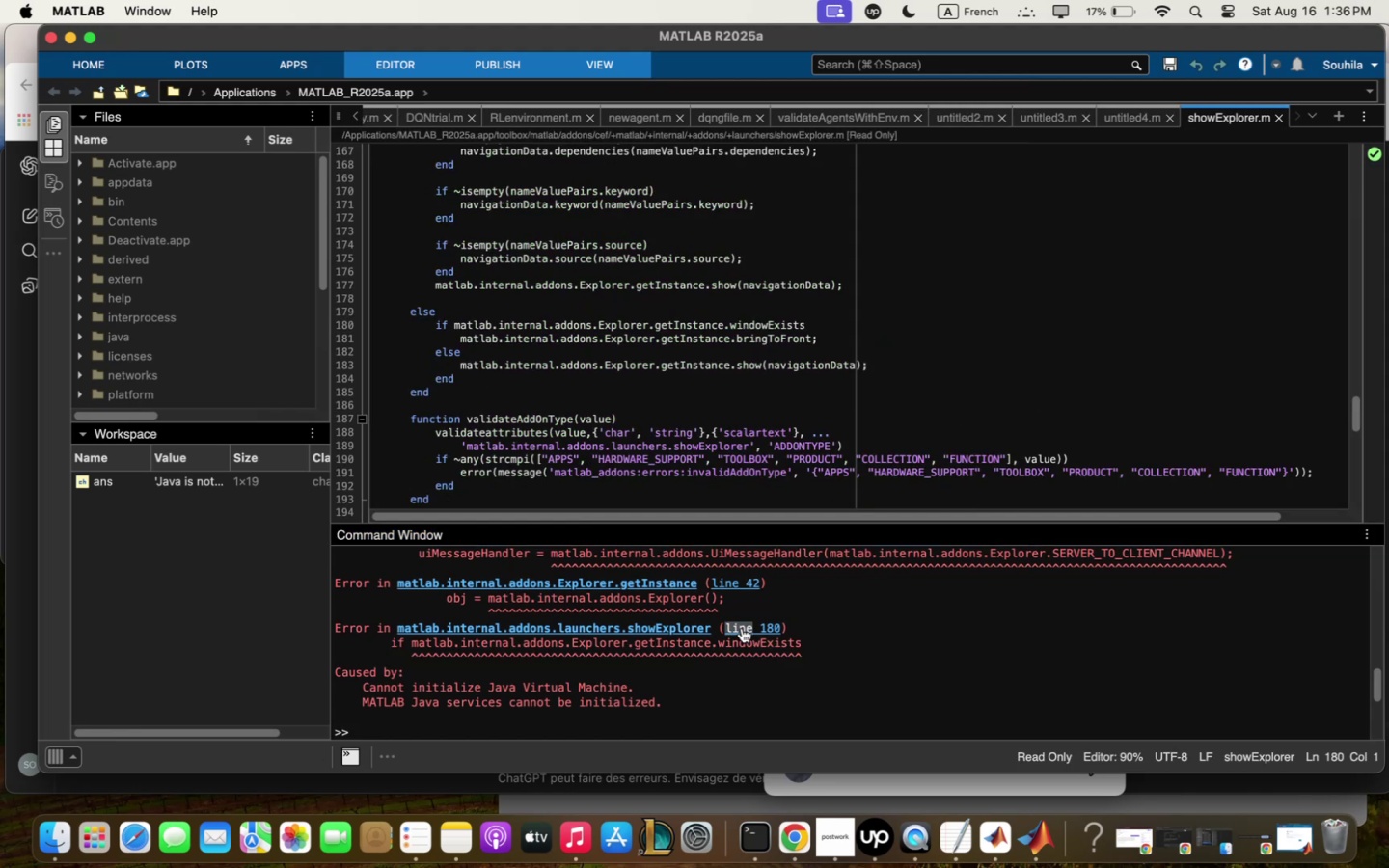 
wait(9.0)
 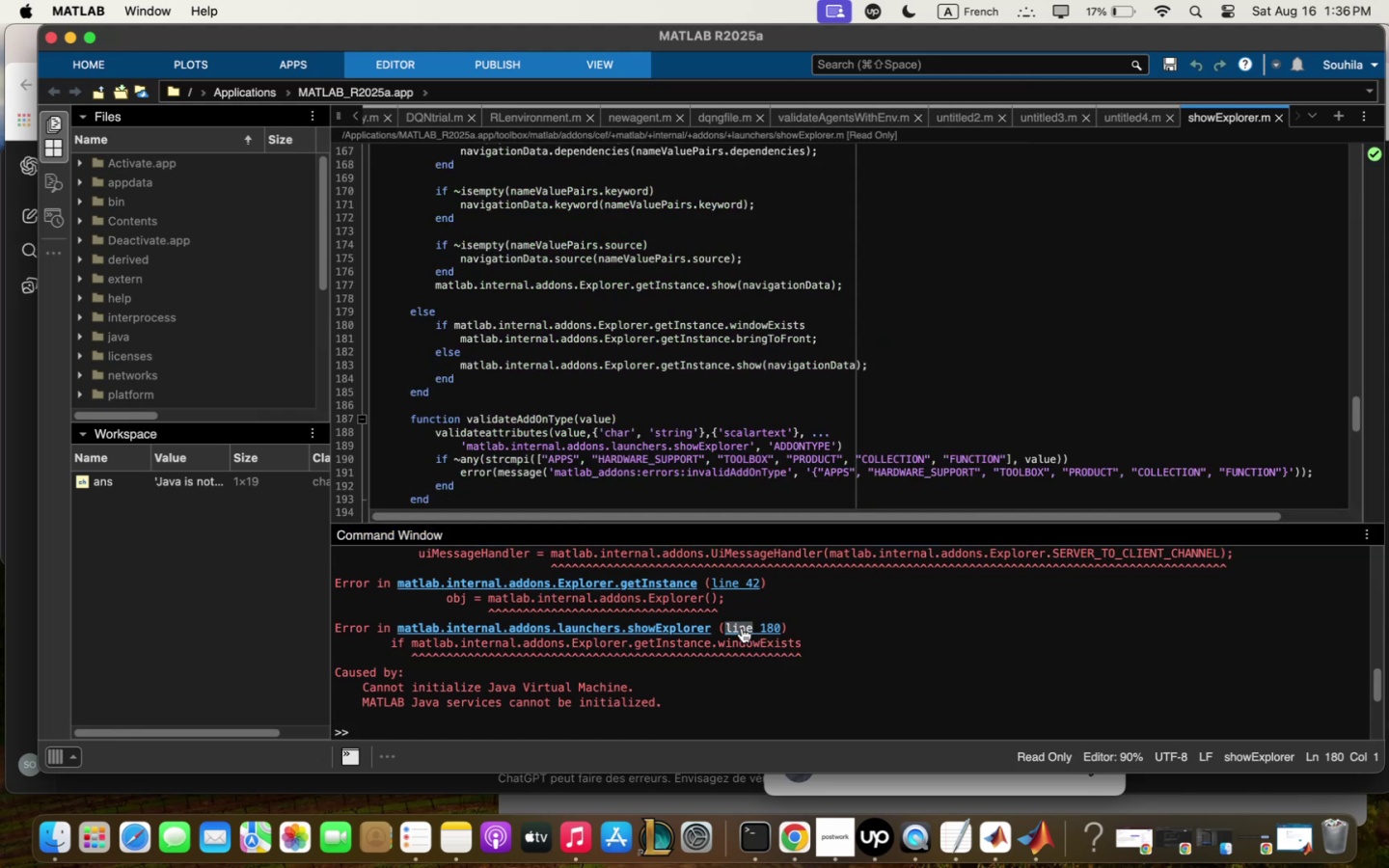 
scroll: coordinate [853, 421], scroll_direction: up, amount: 21.0
 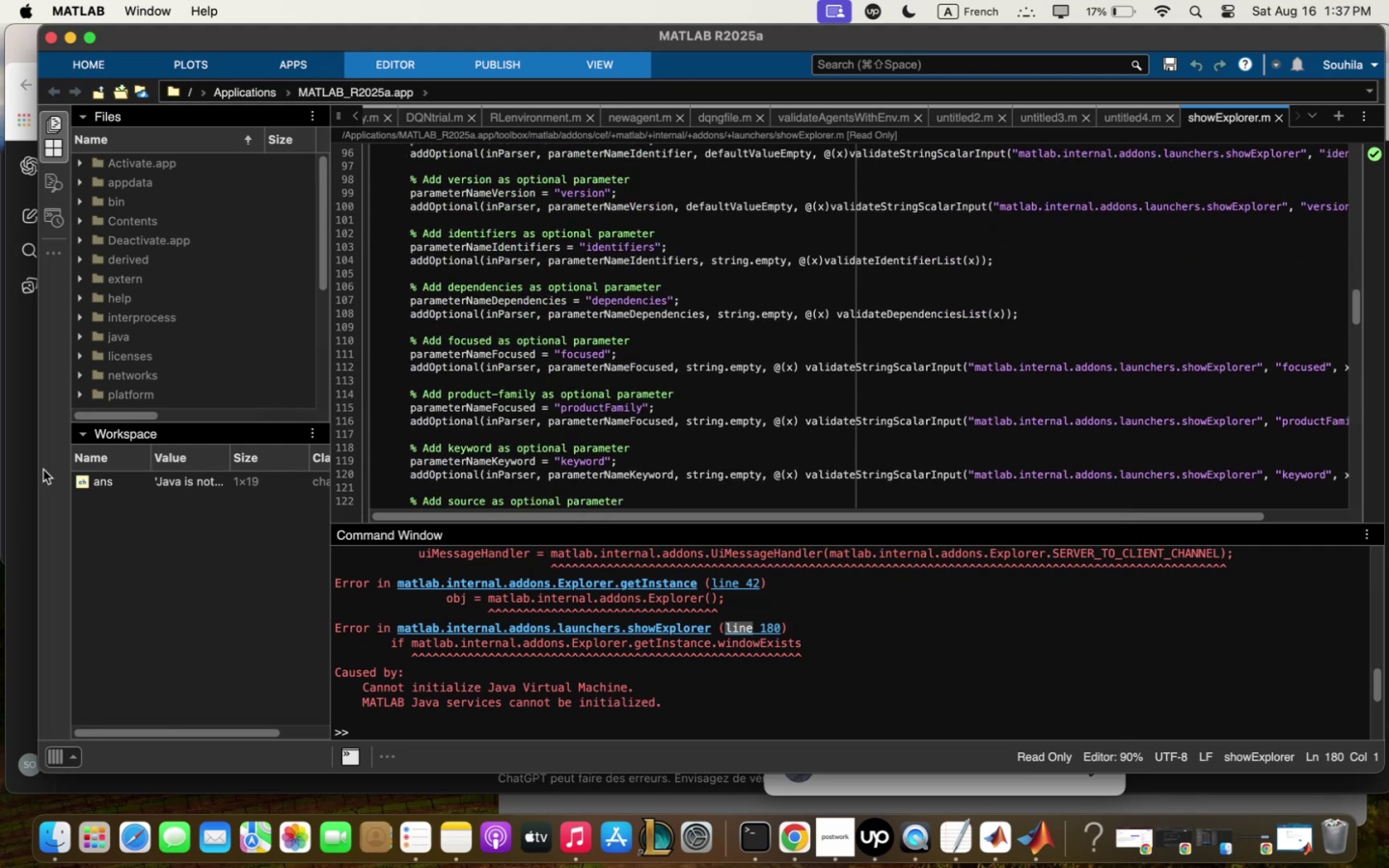 
left_click([26, 469])
 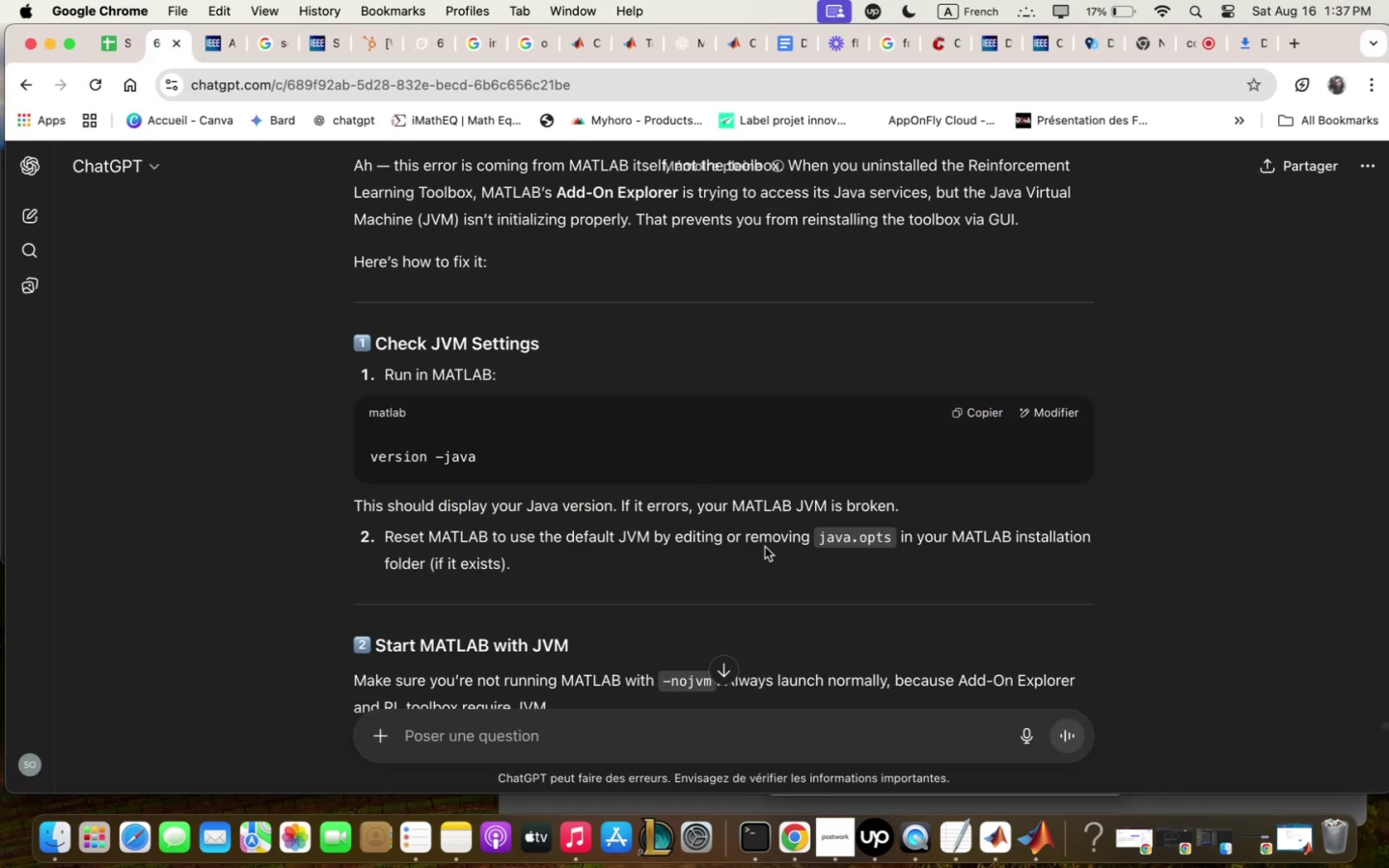 
scroll: coordinate [770, 543], scroll_direction: down, amount: 22.0
 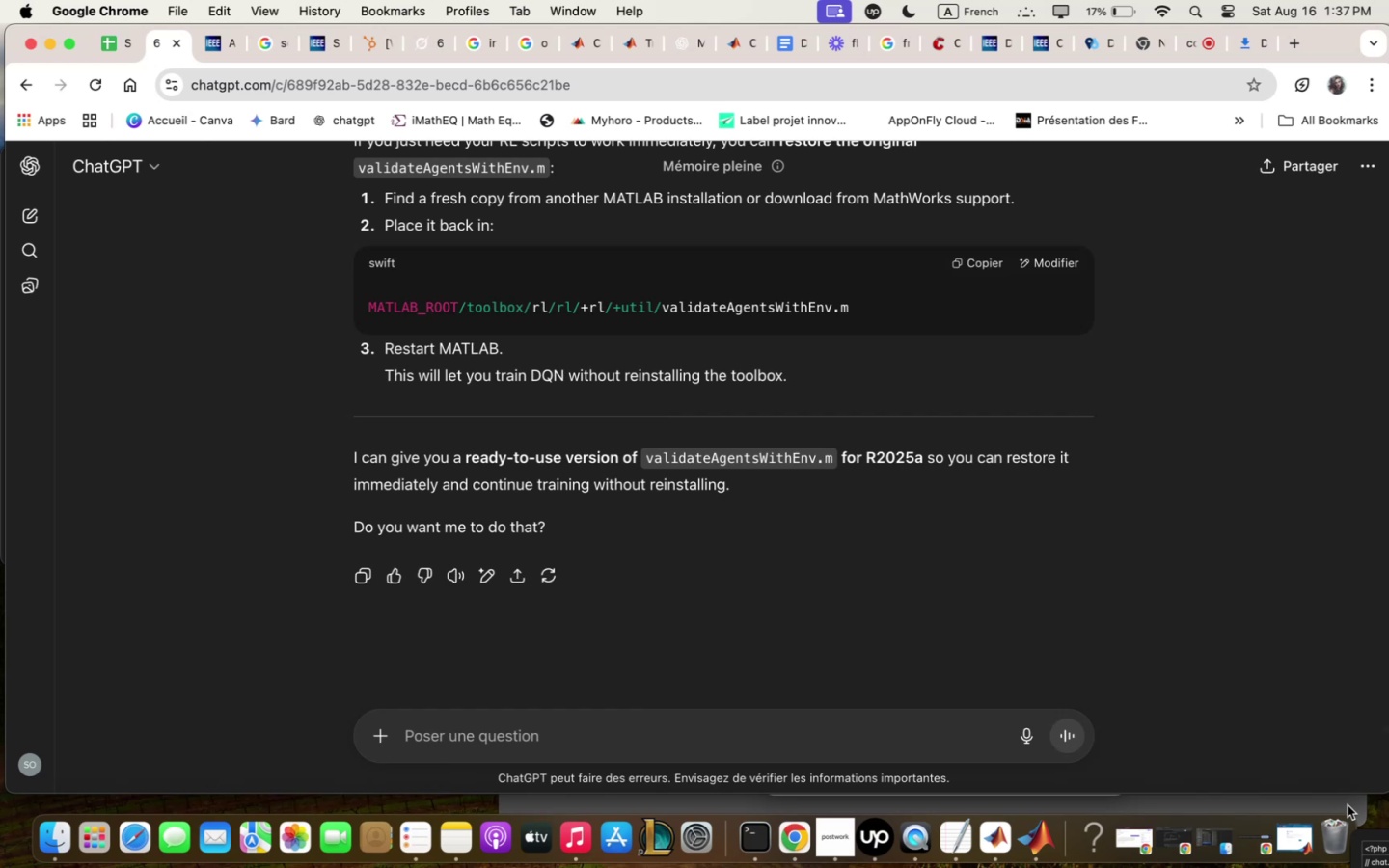 
wait(11.62)
 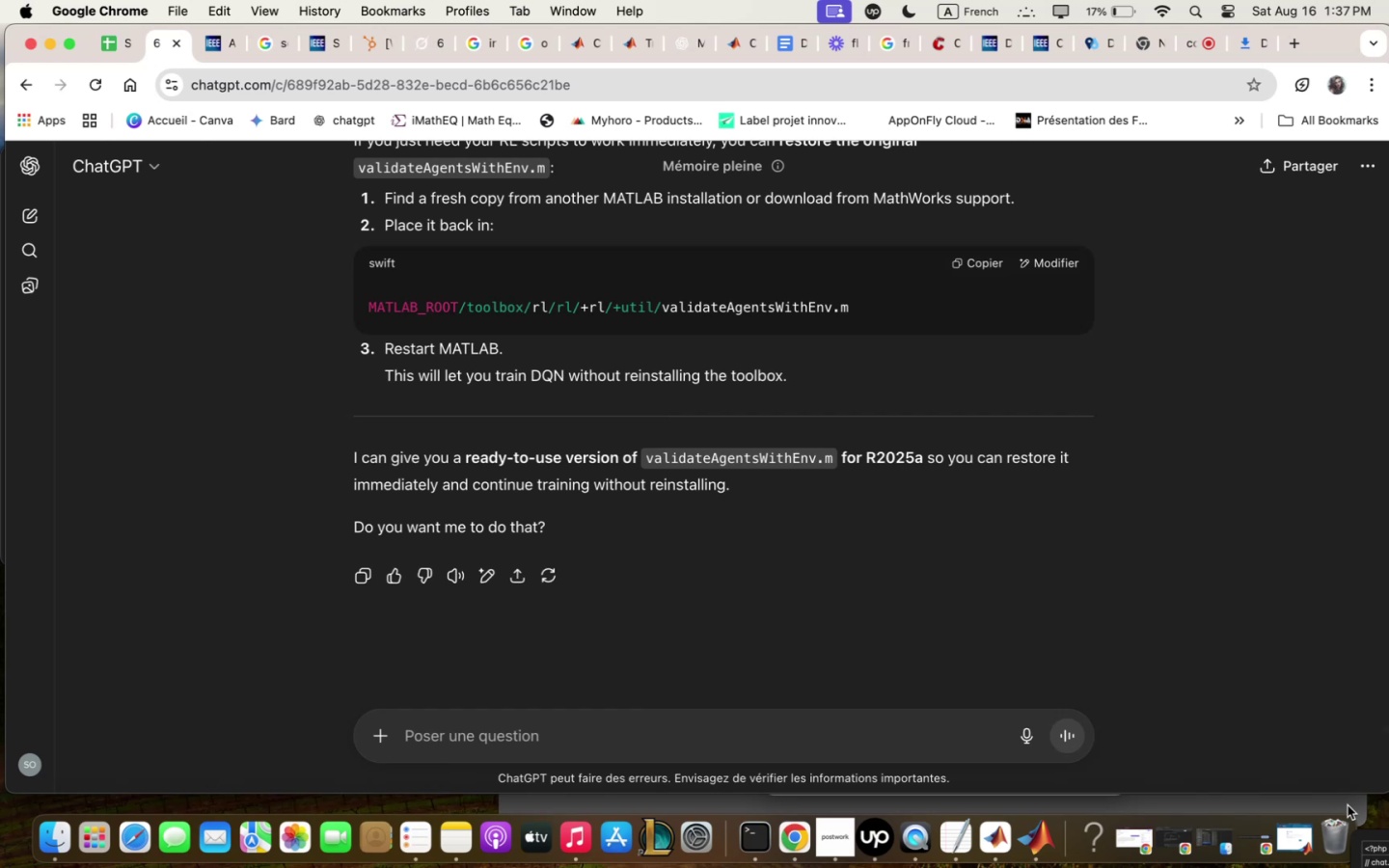 
key(Enter)
 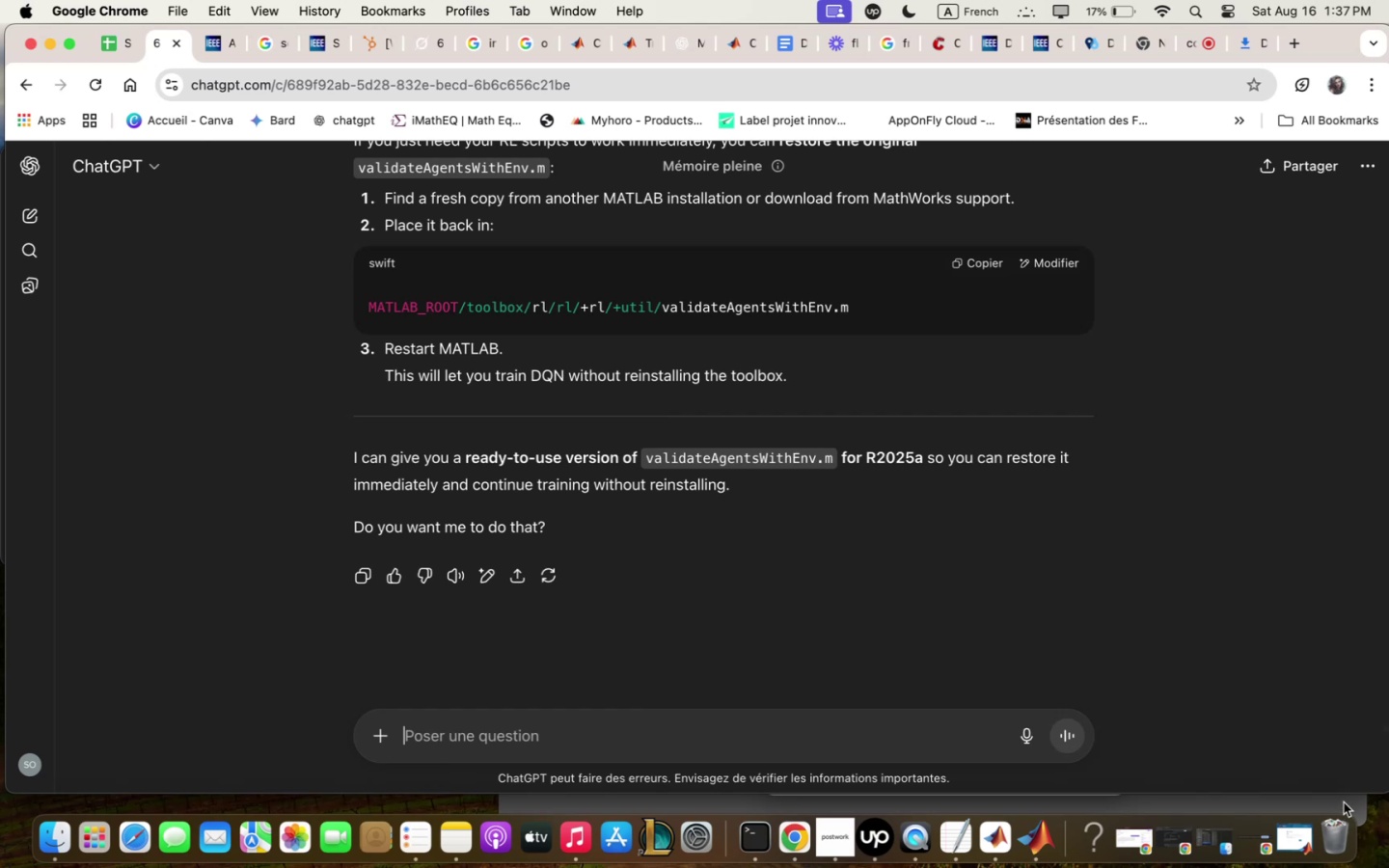 
wait(6.16)
 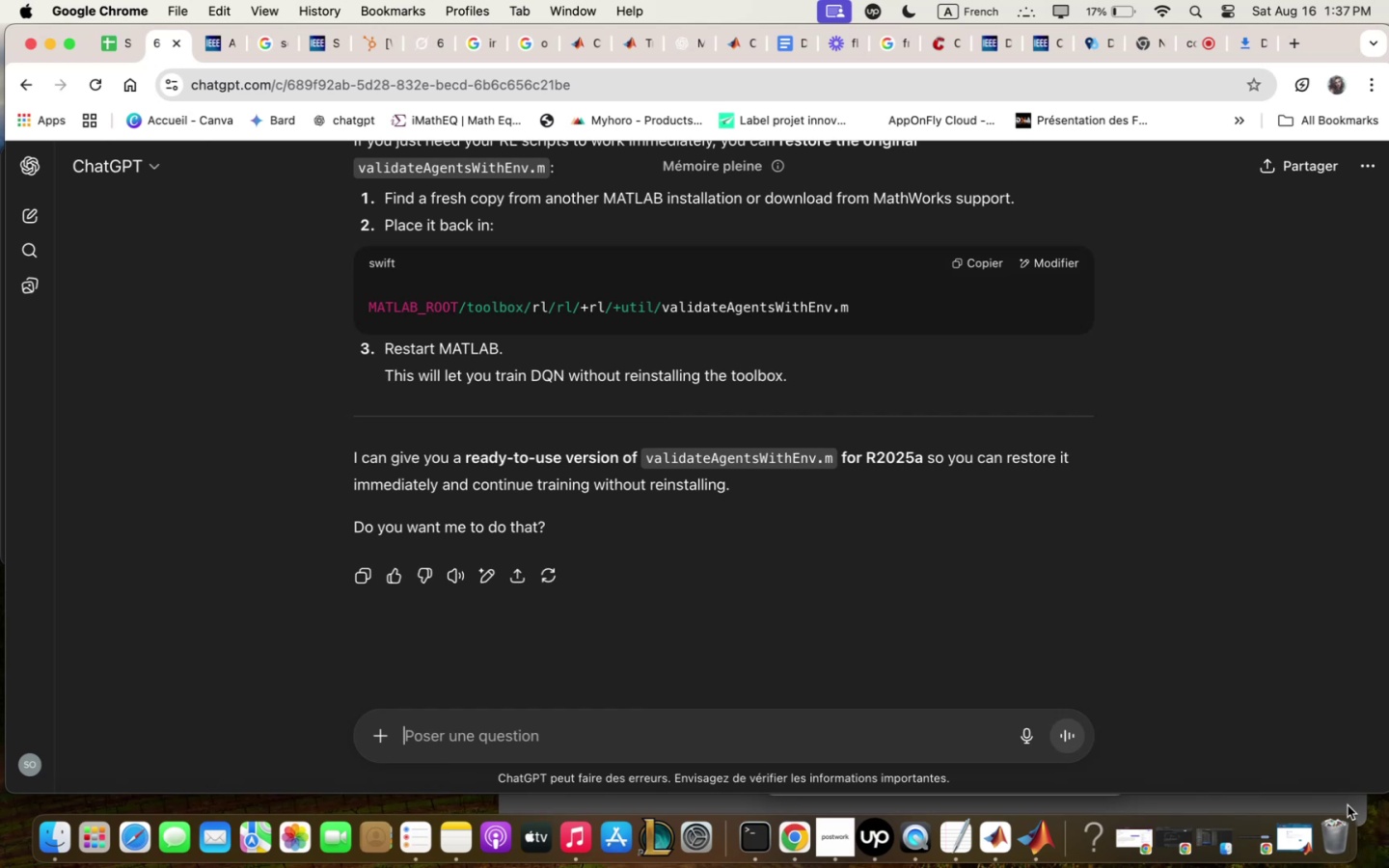 
scroll: coordinate [901, 476], scroll_direction: up, amount: 11.0
 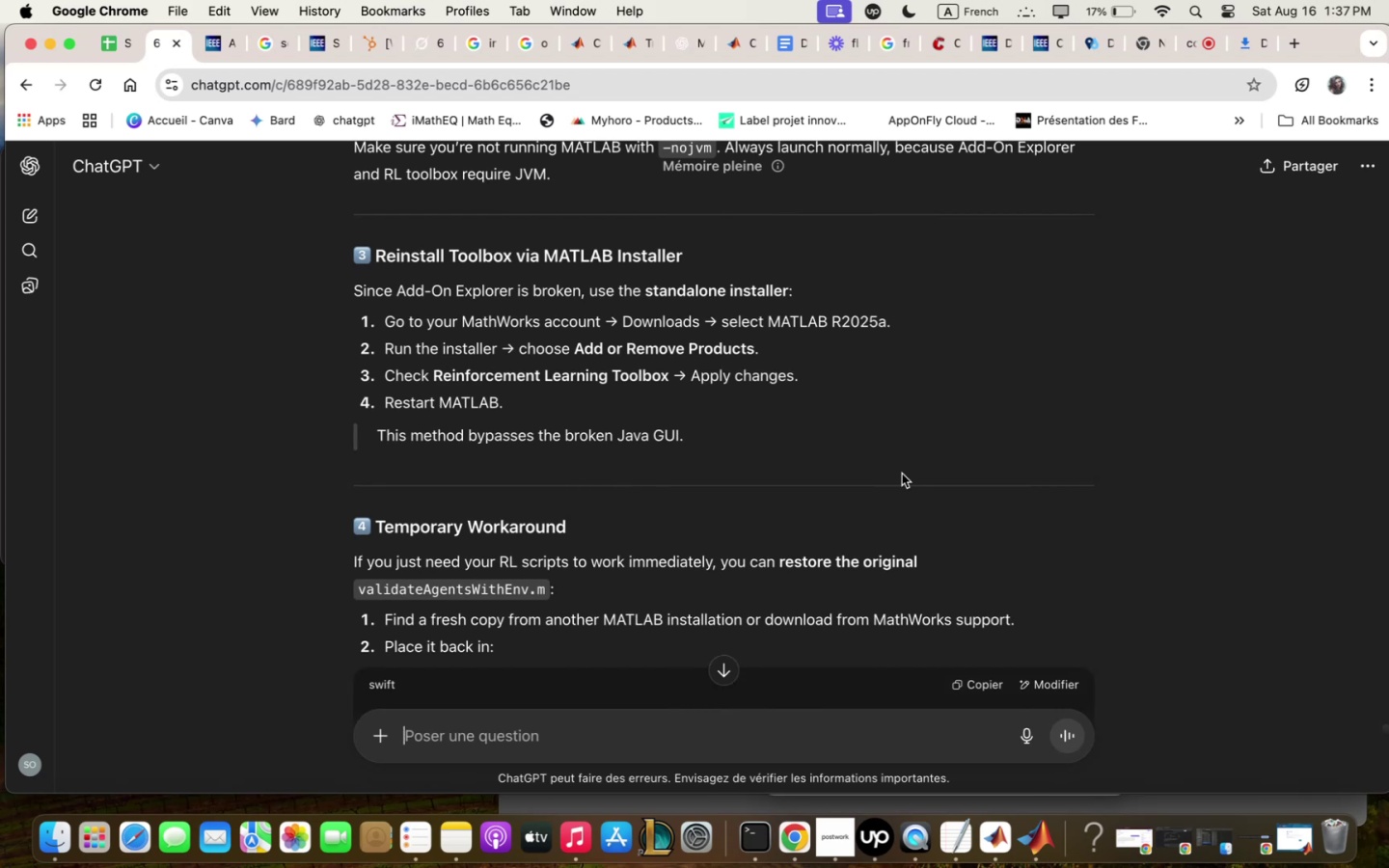 
wait(20.95)
 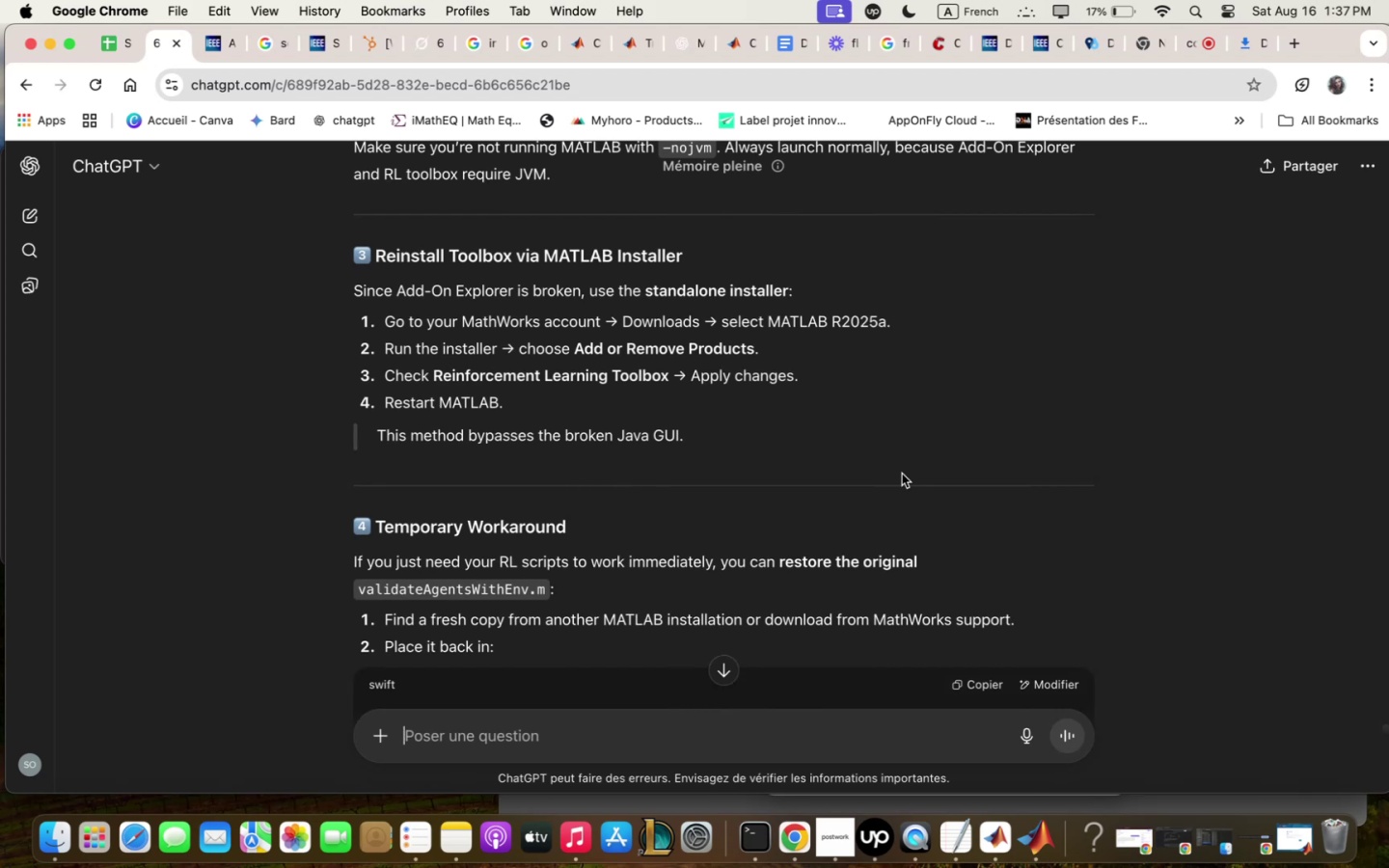 
scroll: coordinate [833, 459], scroll_direction: down, amount: 10.0
 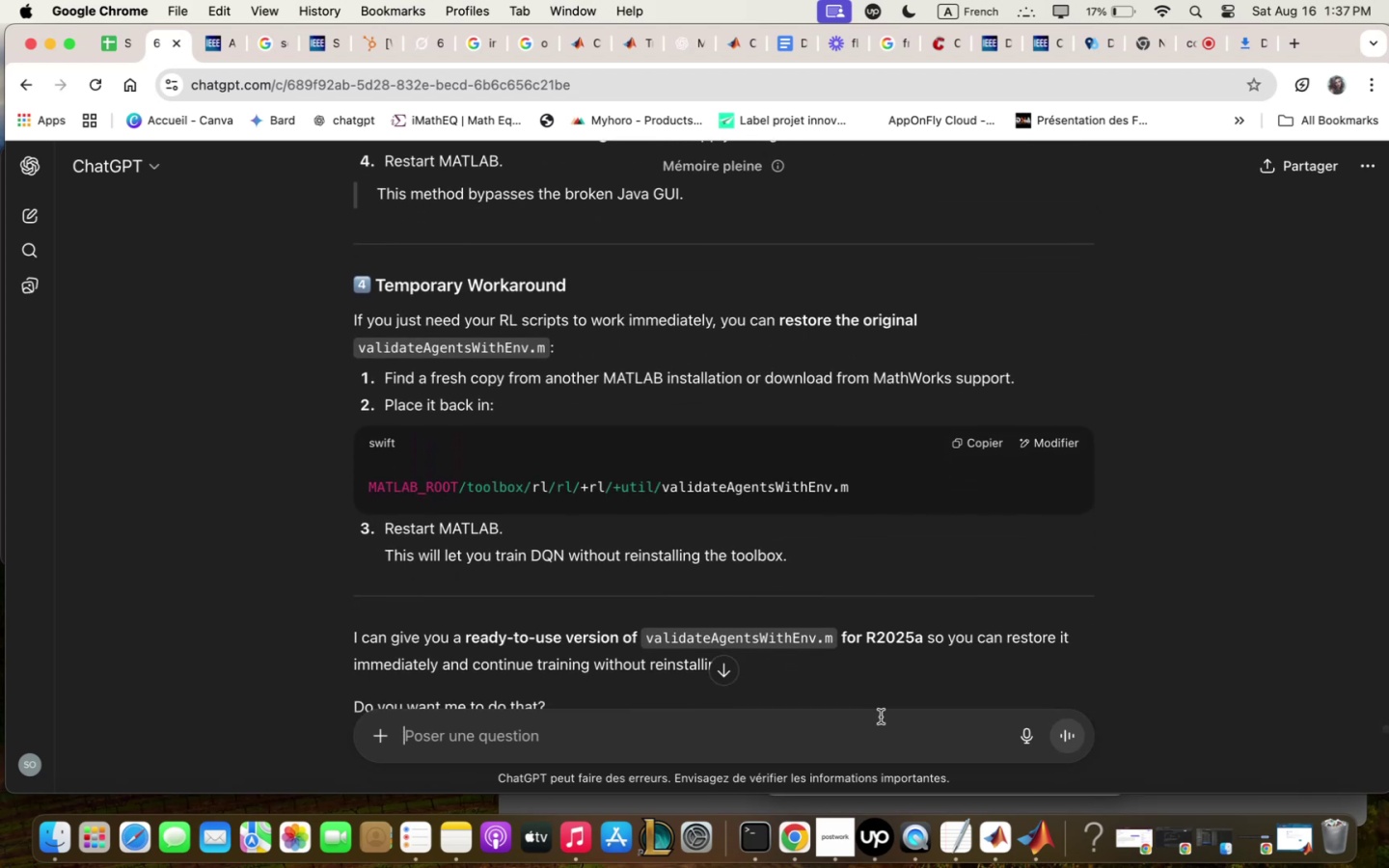 
mouse_move([1046, 820])
 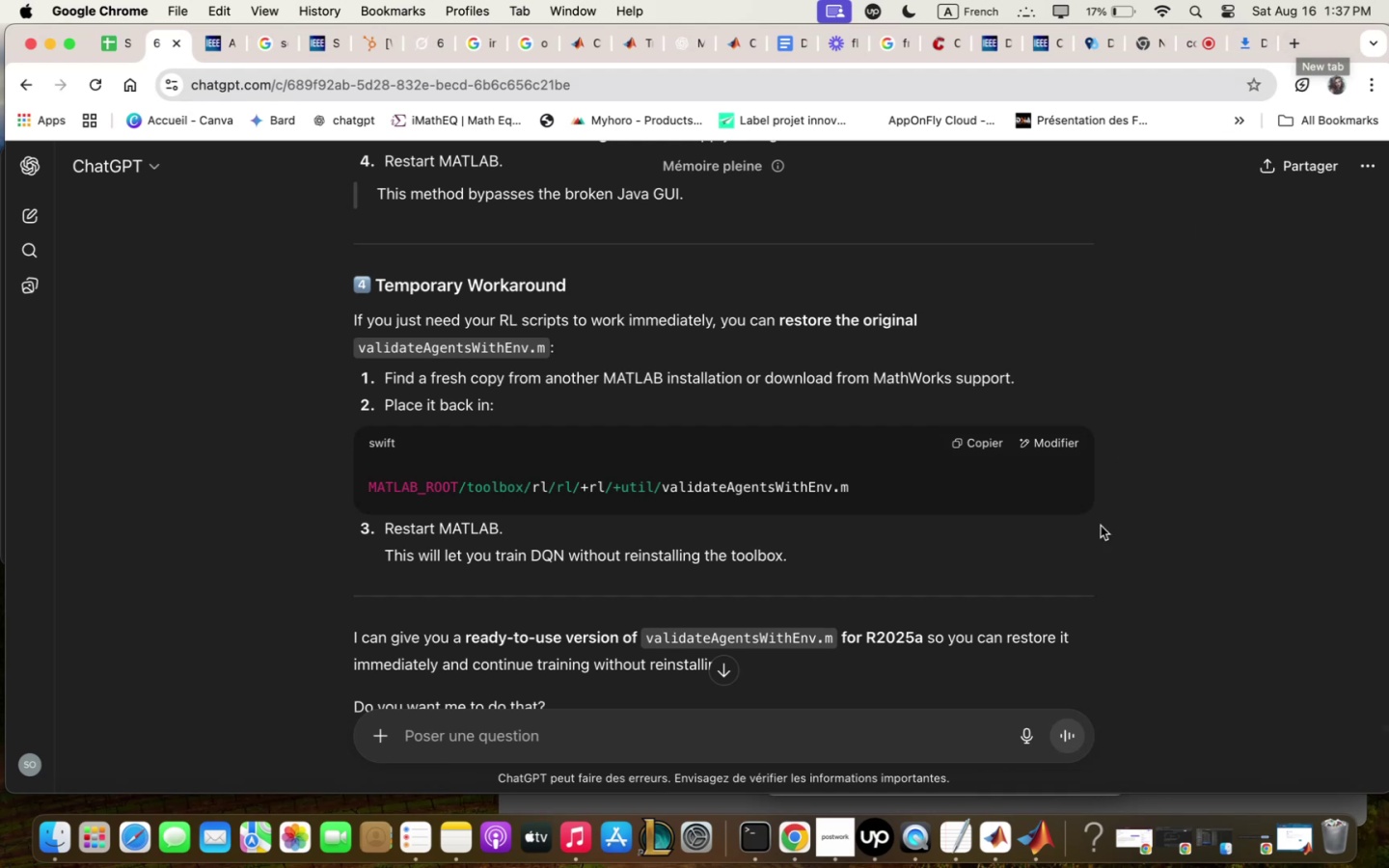 
wait(5.01)
 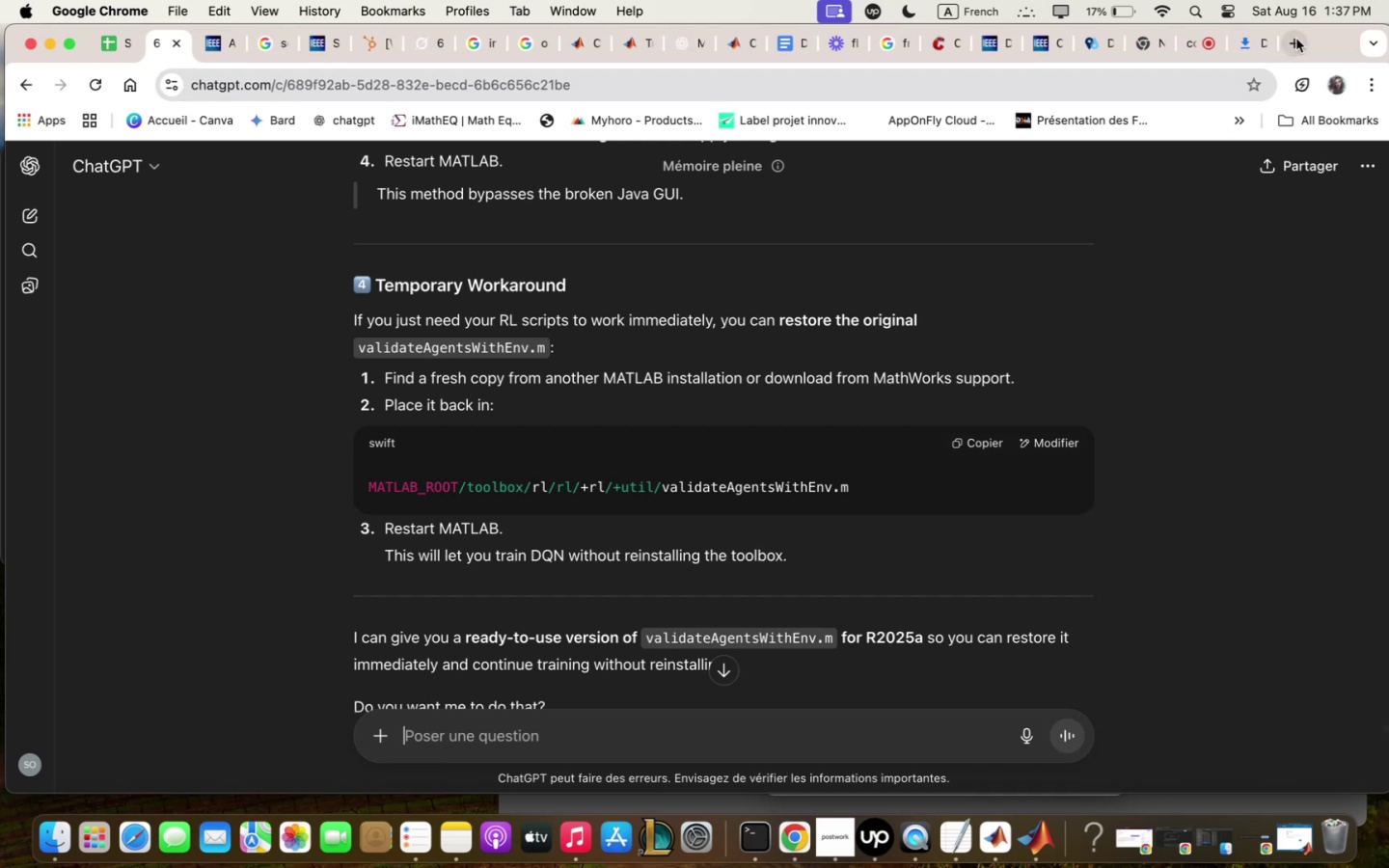 
scroll: coordinate [866, 502], scroll_direction: down, amount: 4.0
 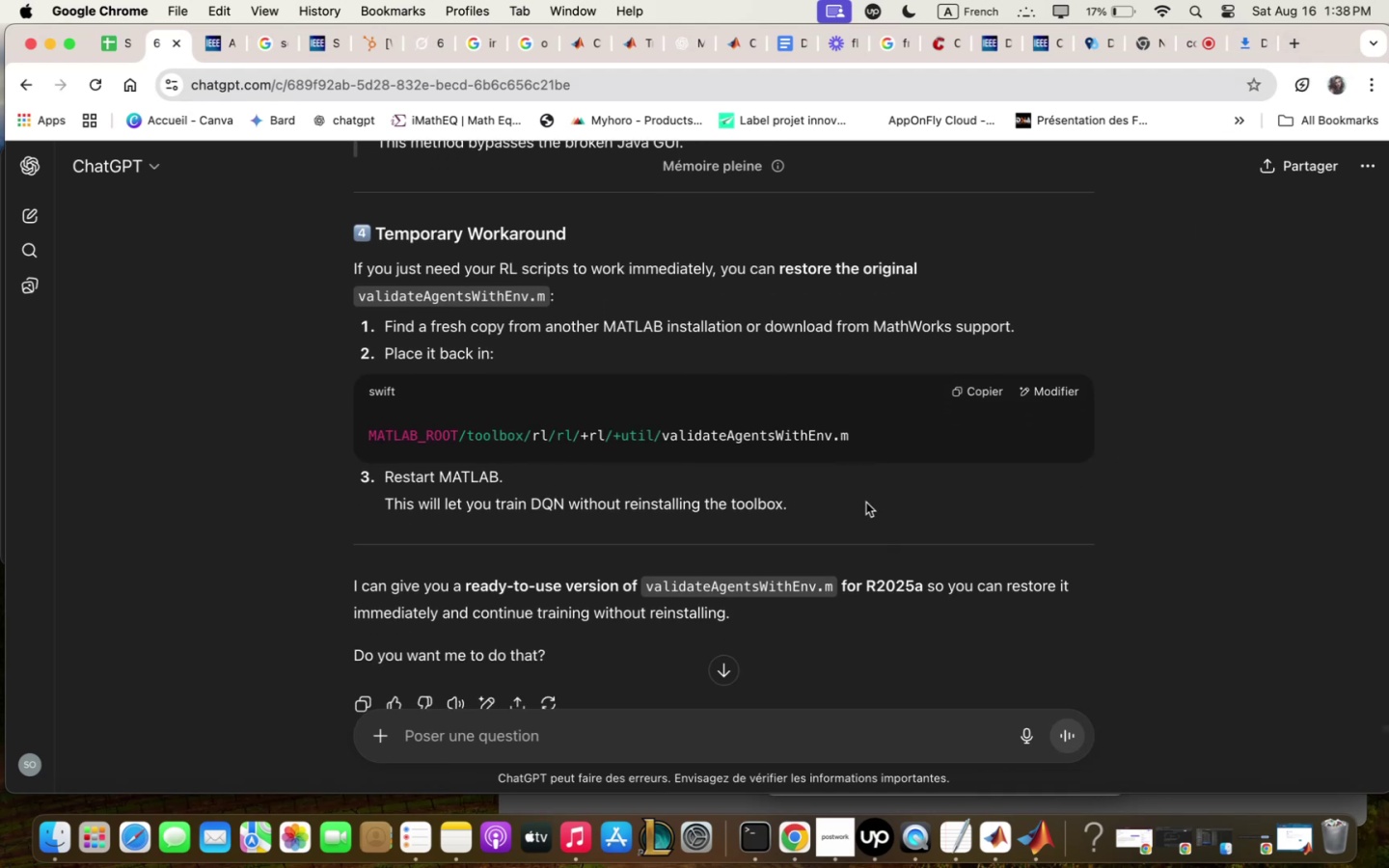 
scroll: coordinate [869, 502], scroll_direction: up, amount: 29.0
 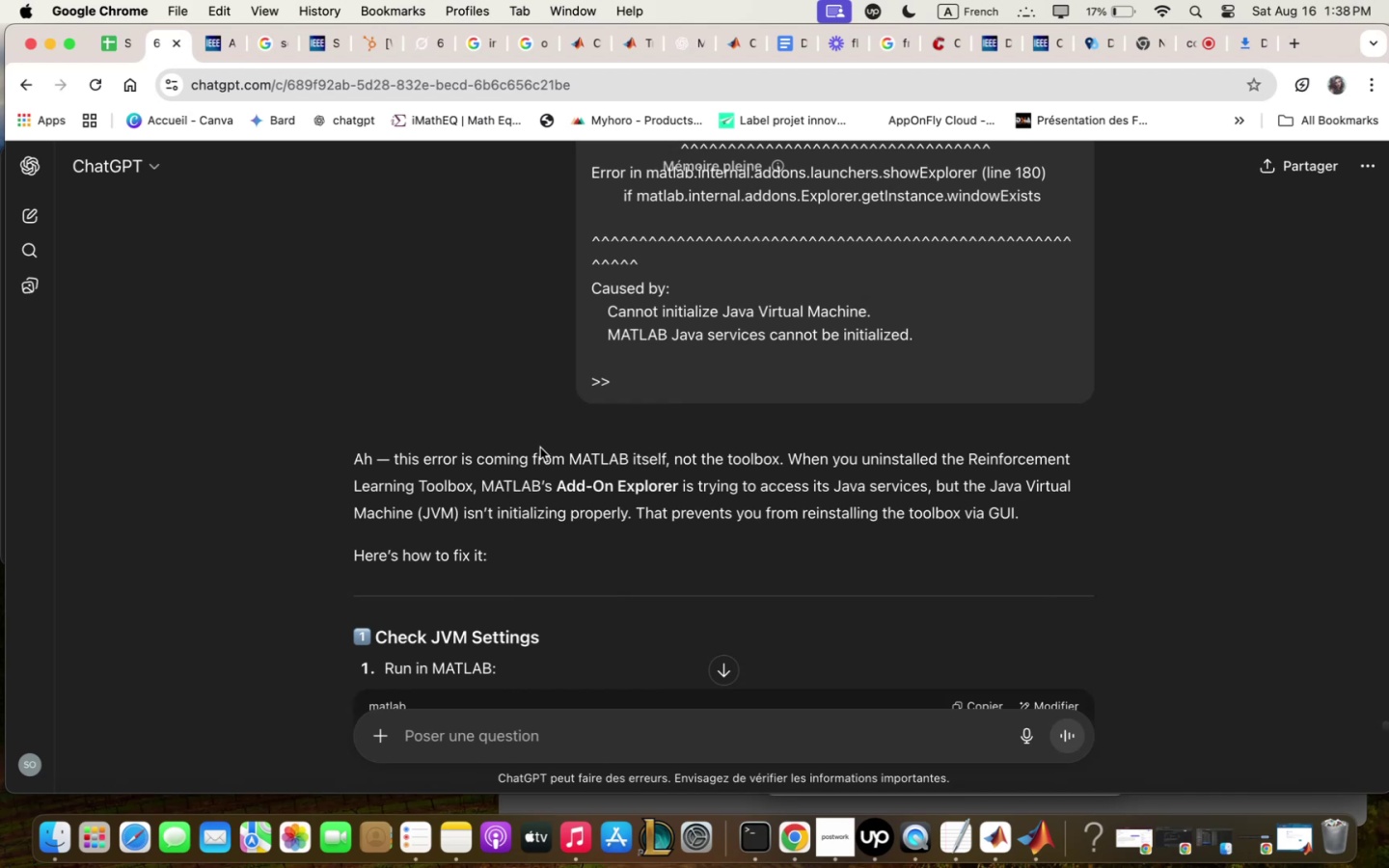 
wait(8.41)
 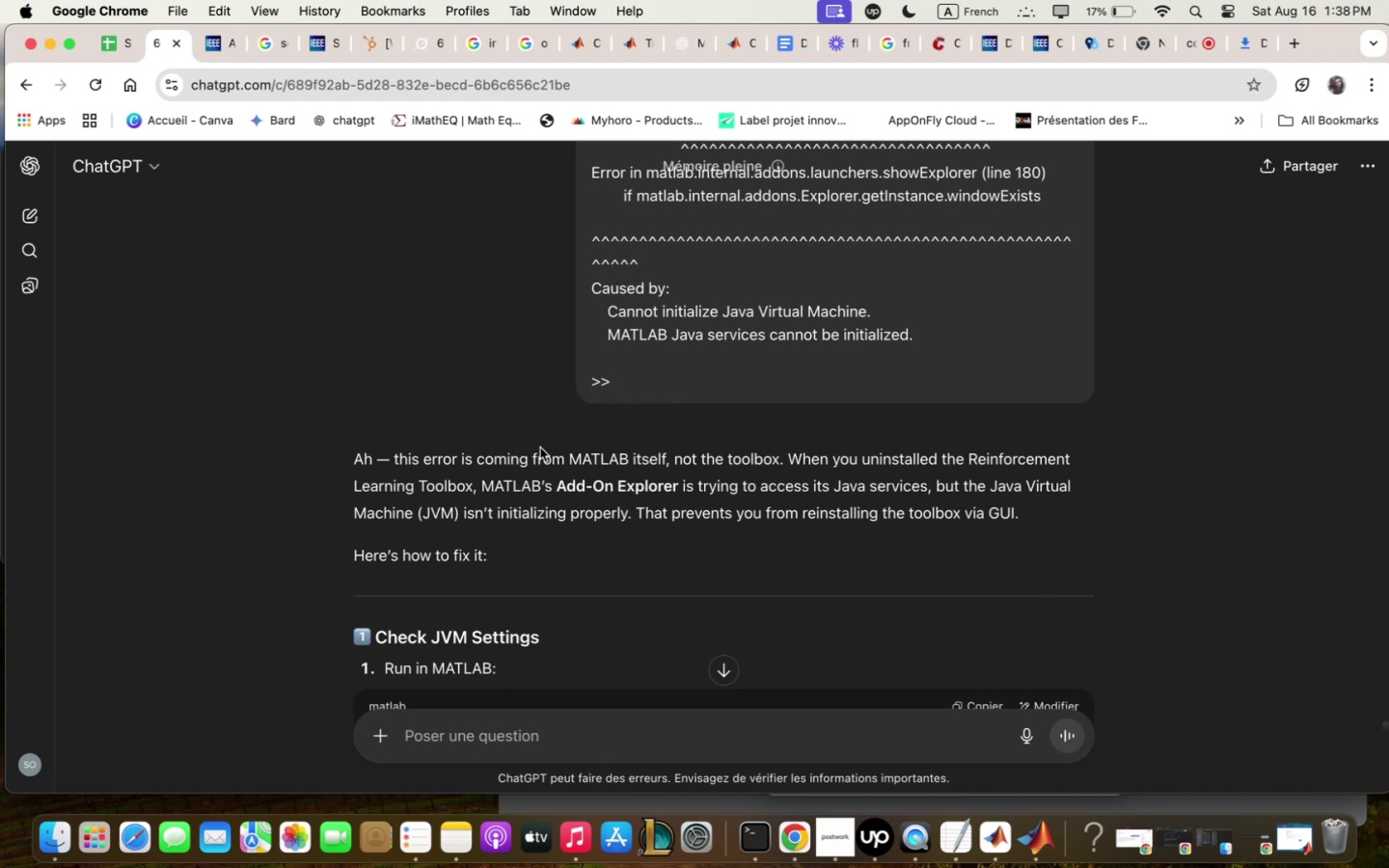 
left_click([1292, 43])
 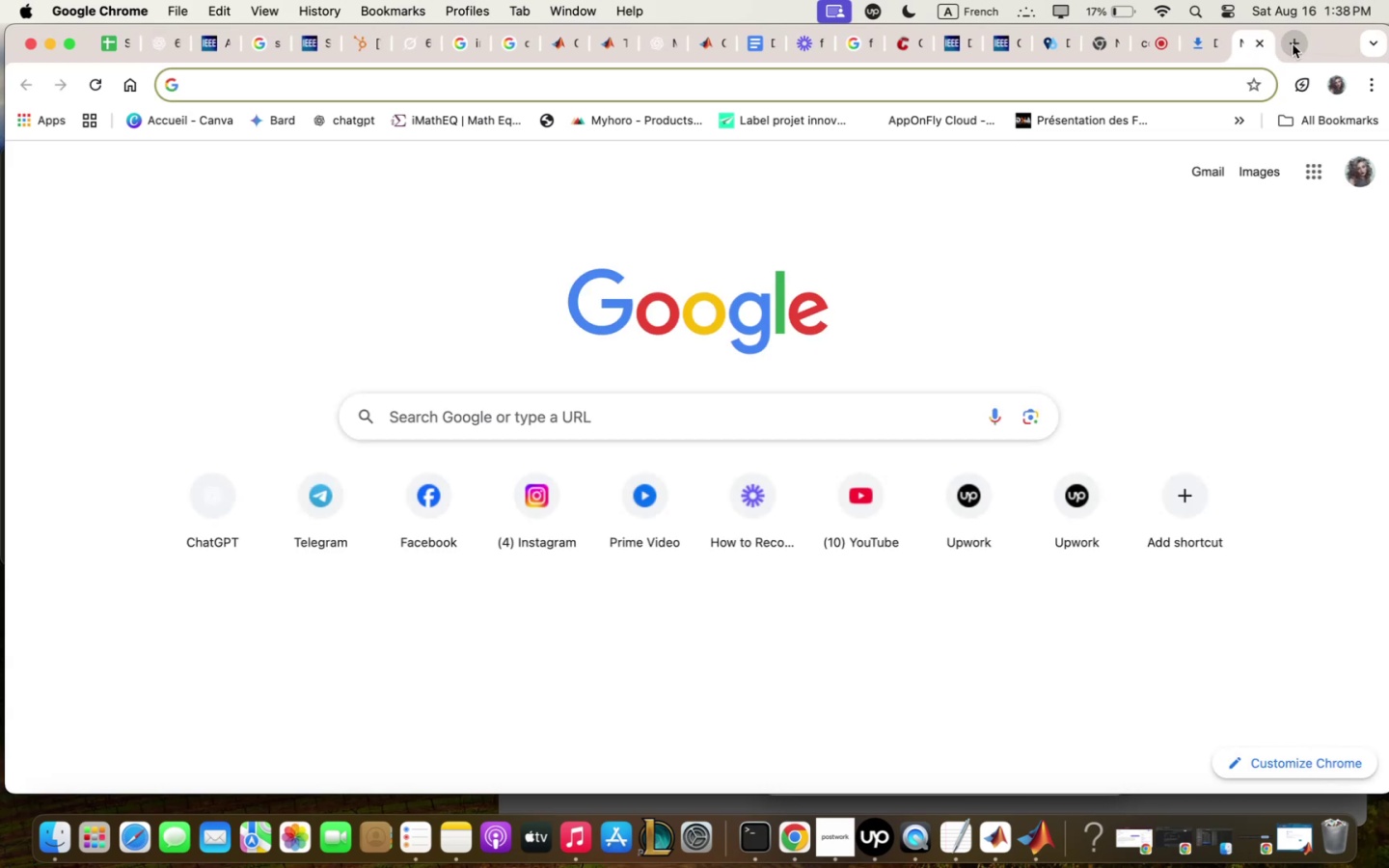 
type(jqvqservices error ;qtlwb)
key(Backspace)
key(Backspace)
type(qb )
 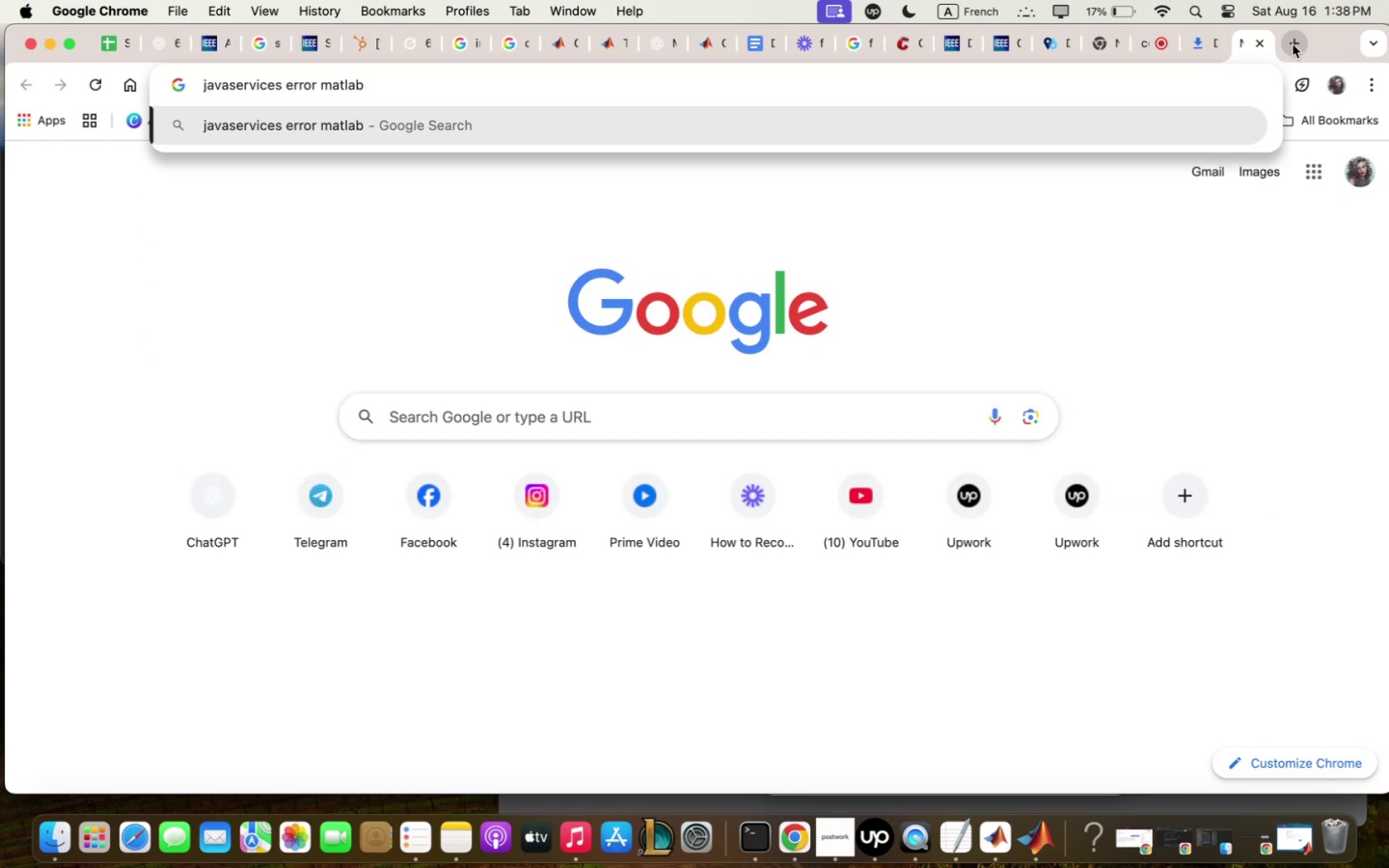 
key(Enter)
 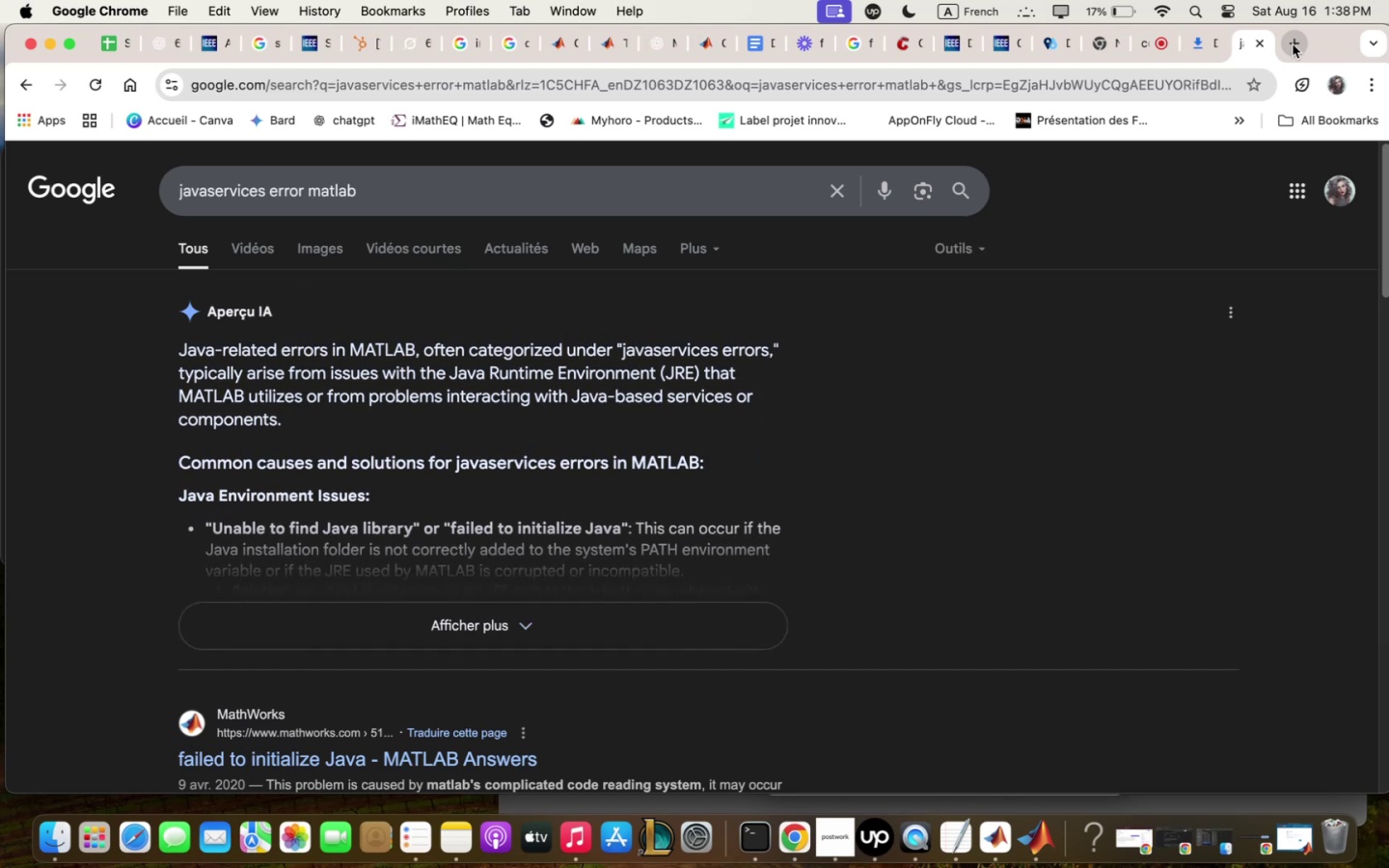 
wait(7.37)
 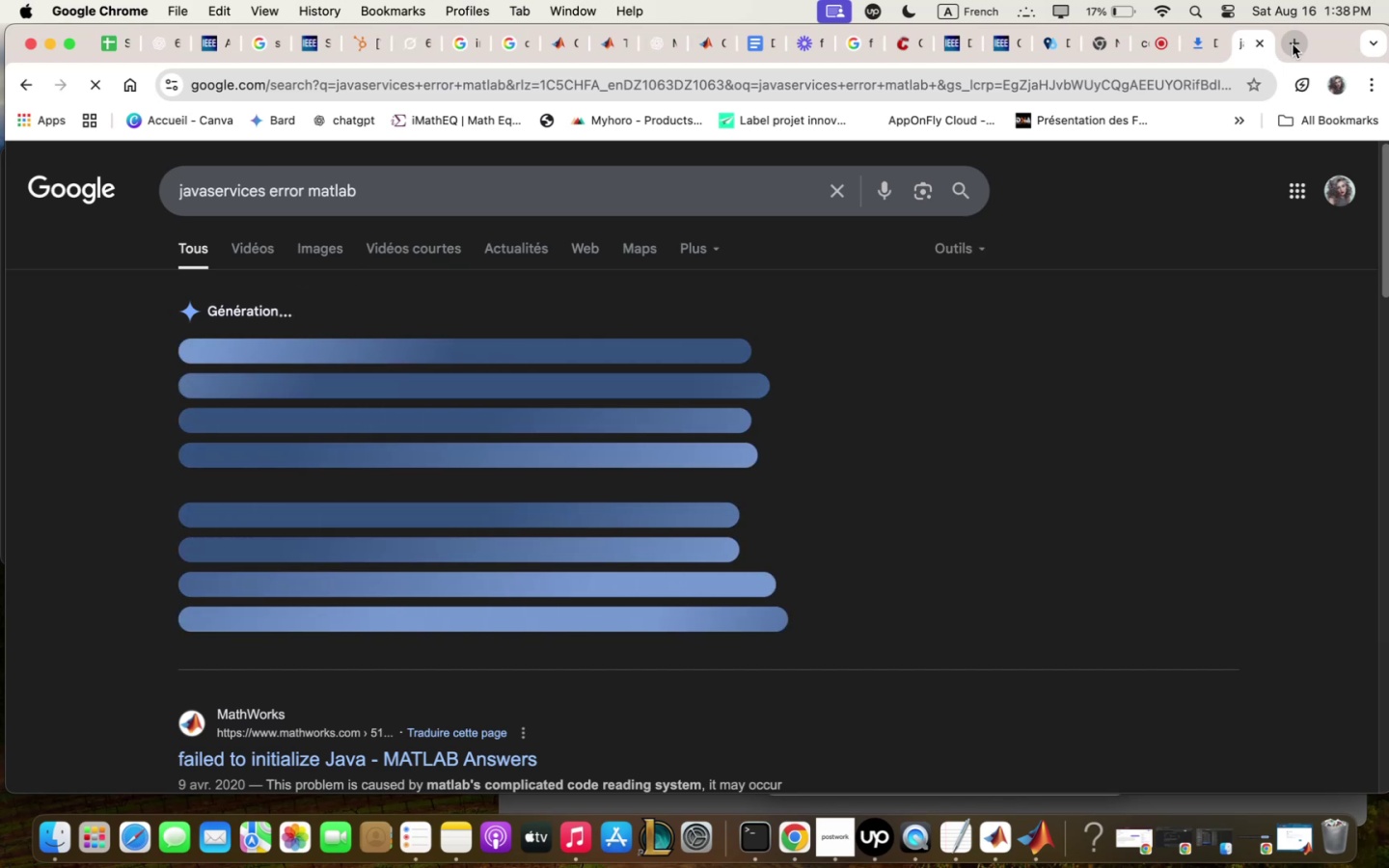 
scroll: coordinate [776, 383], scroll_direction: down, amount: 6.0
 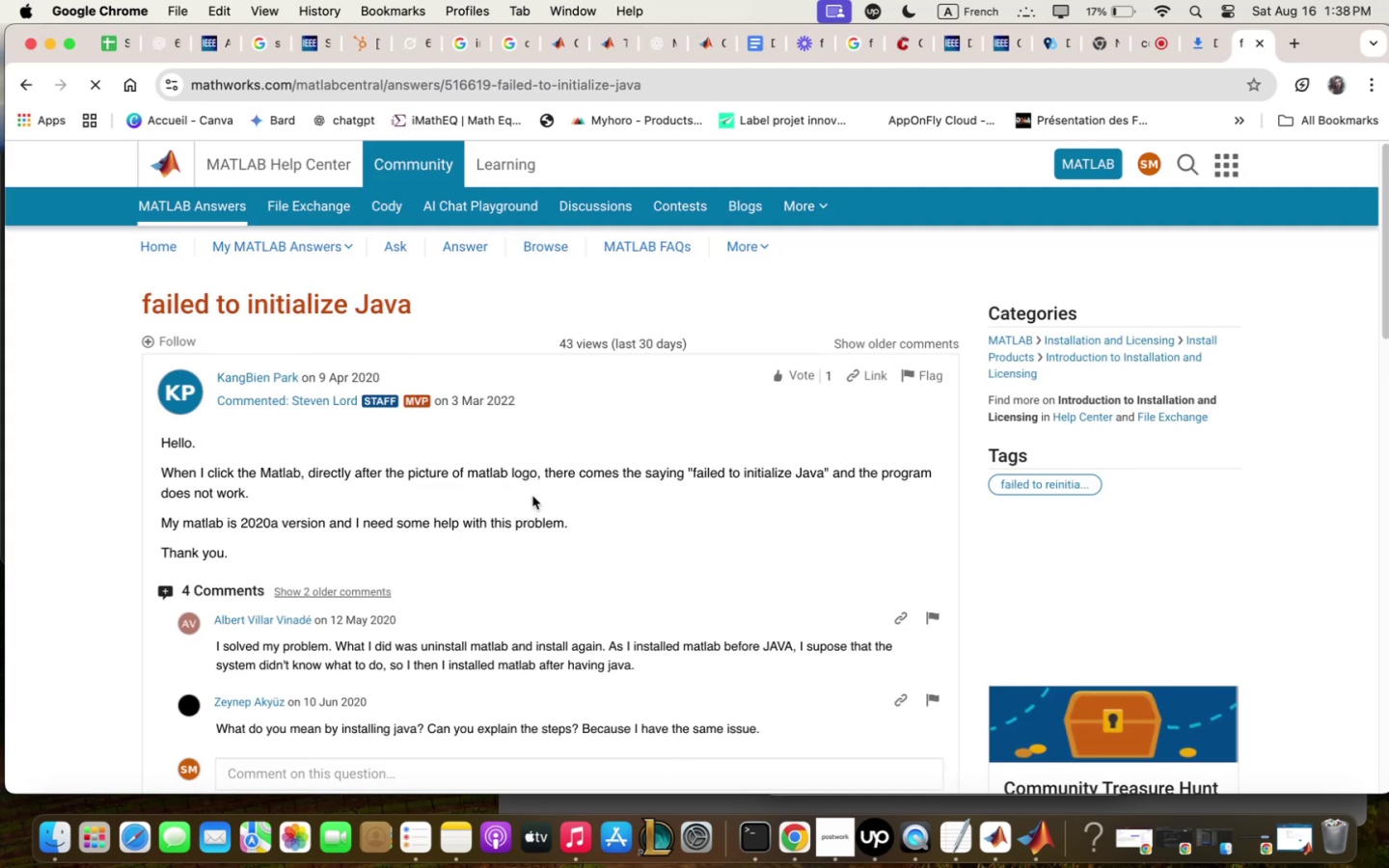 
wait(7.05)
 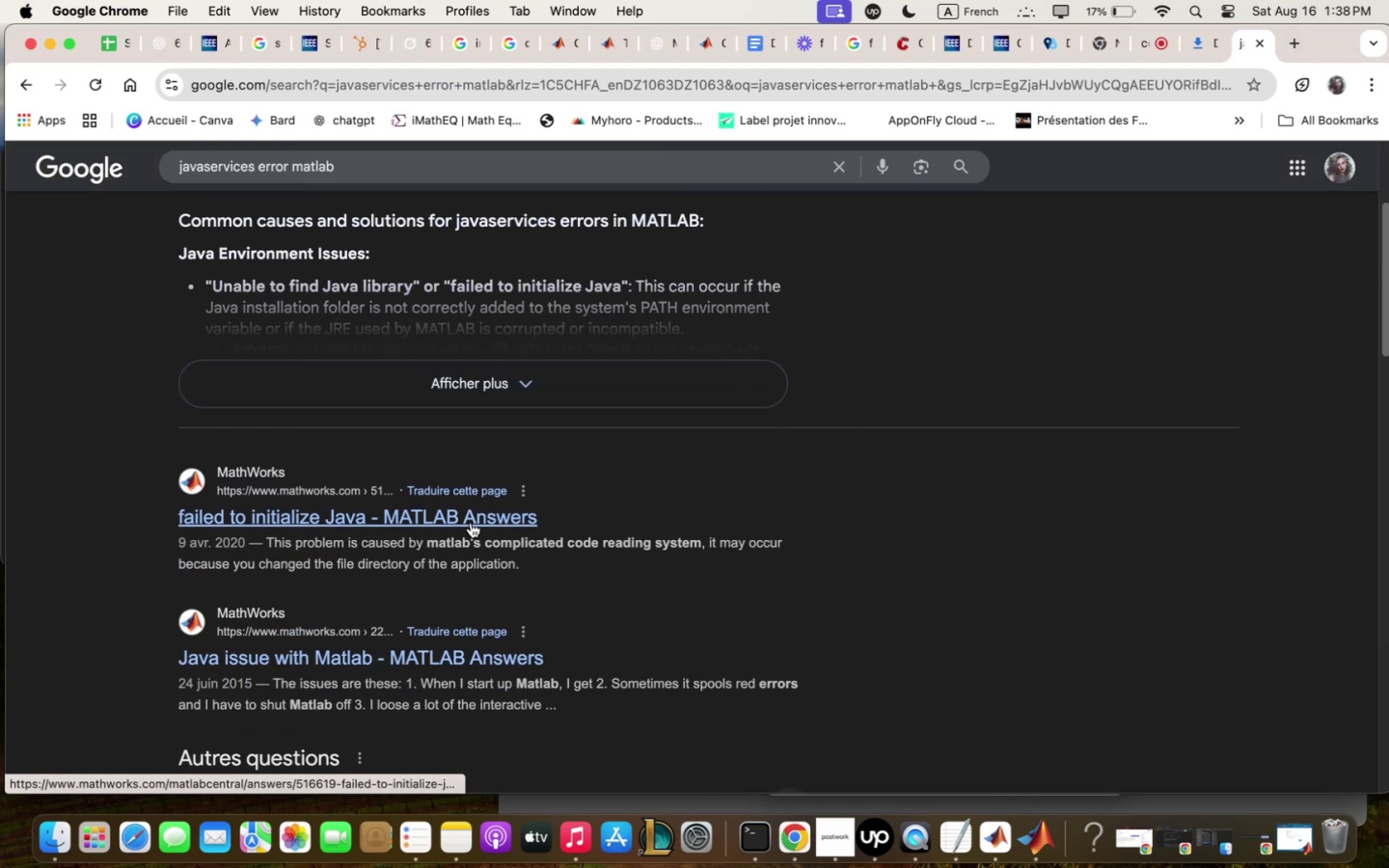 
scroll: coordinate [493, 361], scroll_direction: down, amount: 5.0
 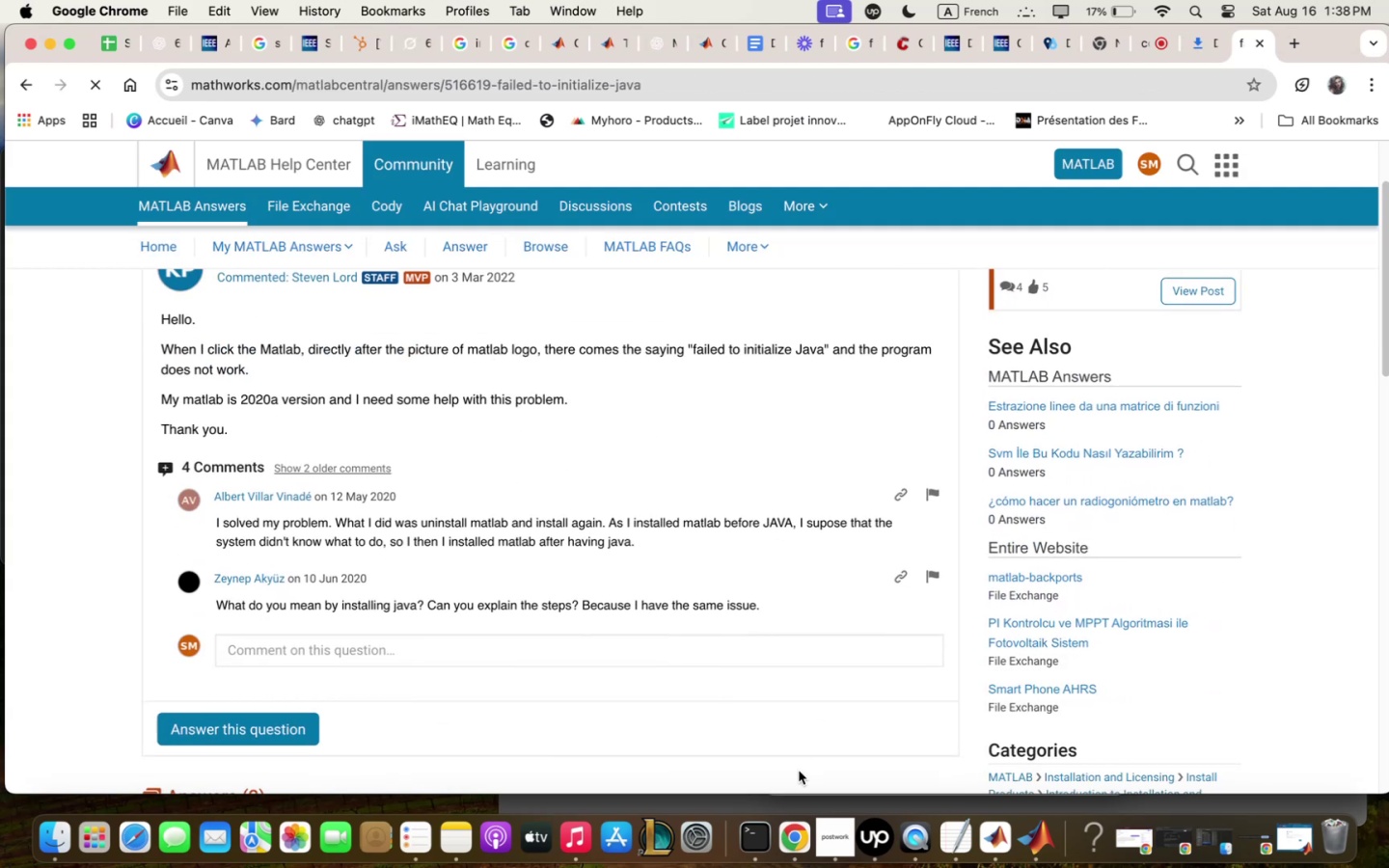 
wait(9.36)
 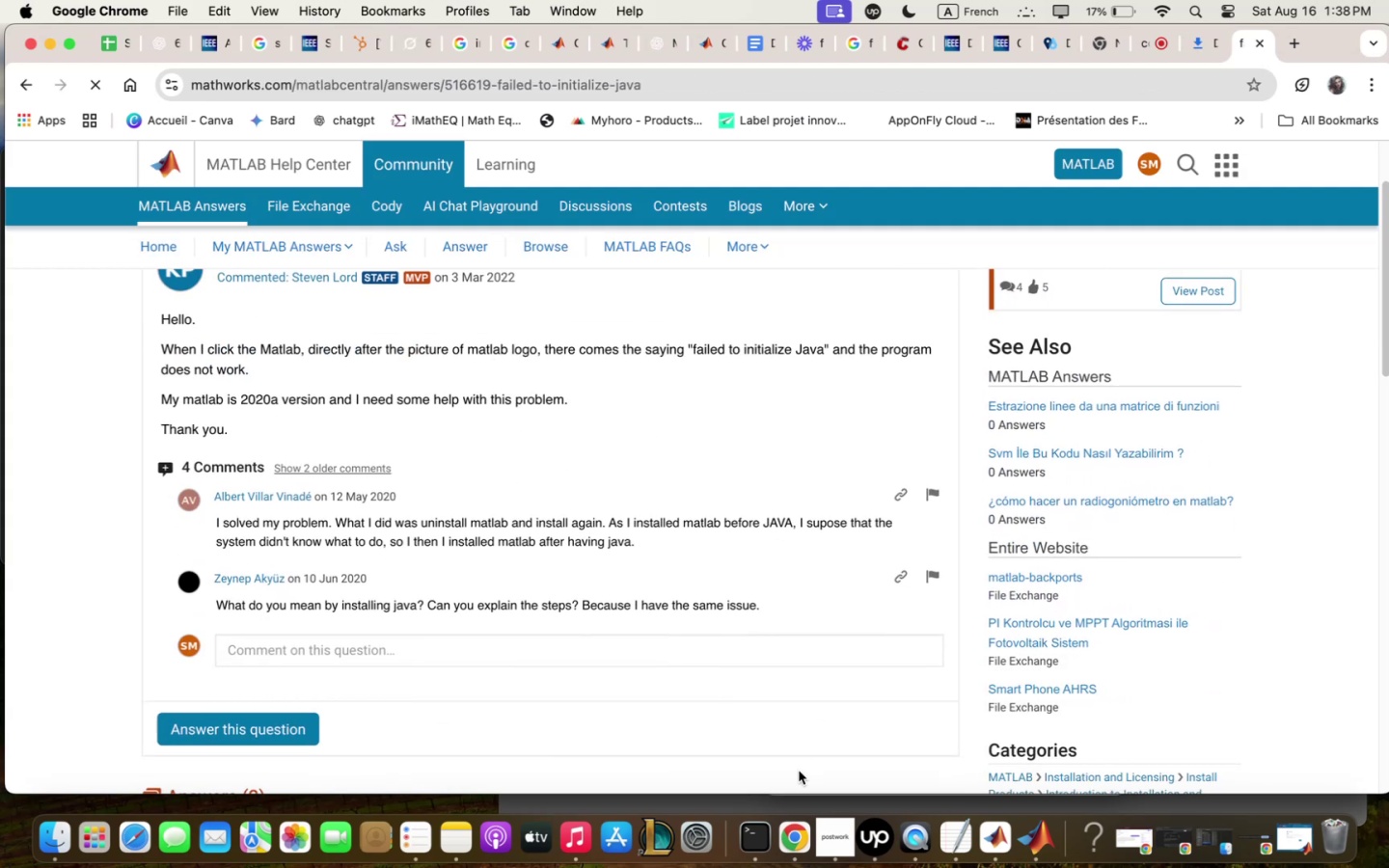 
left_click([331, 125])
 